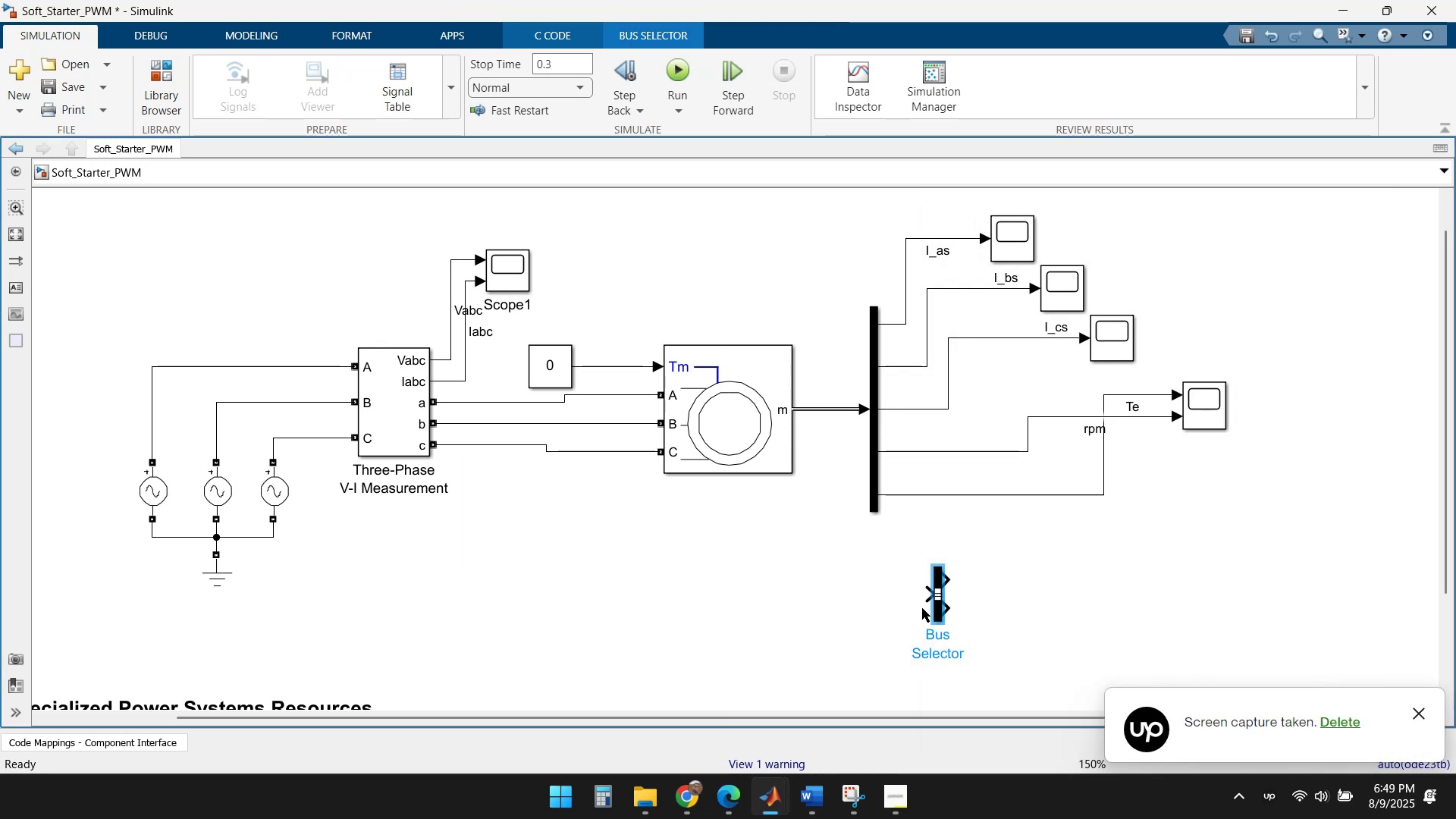 
key(Delete)
 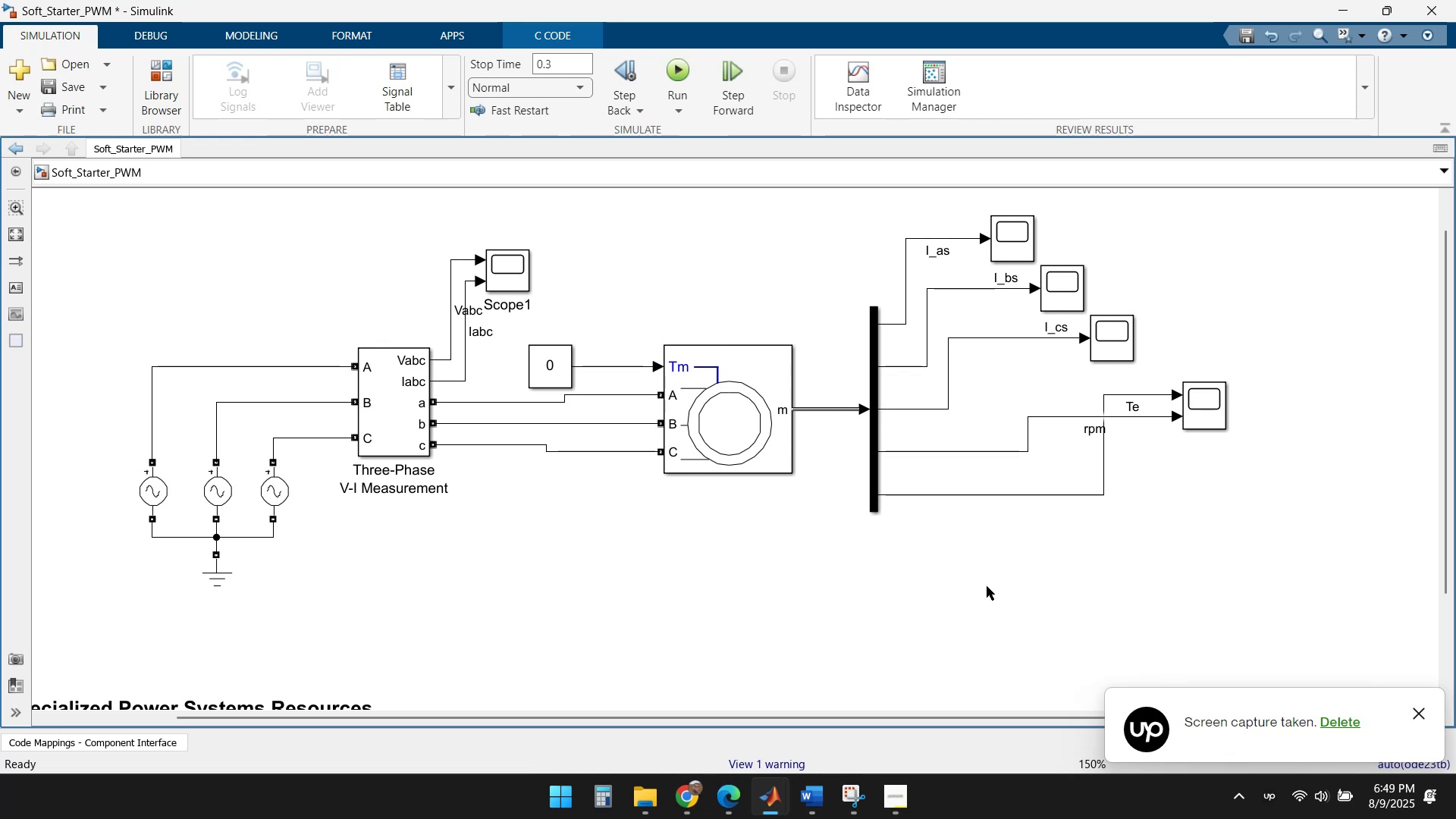 
left_click([994, 570])
 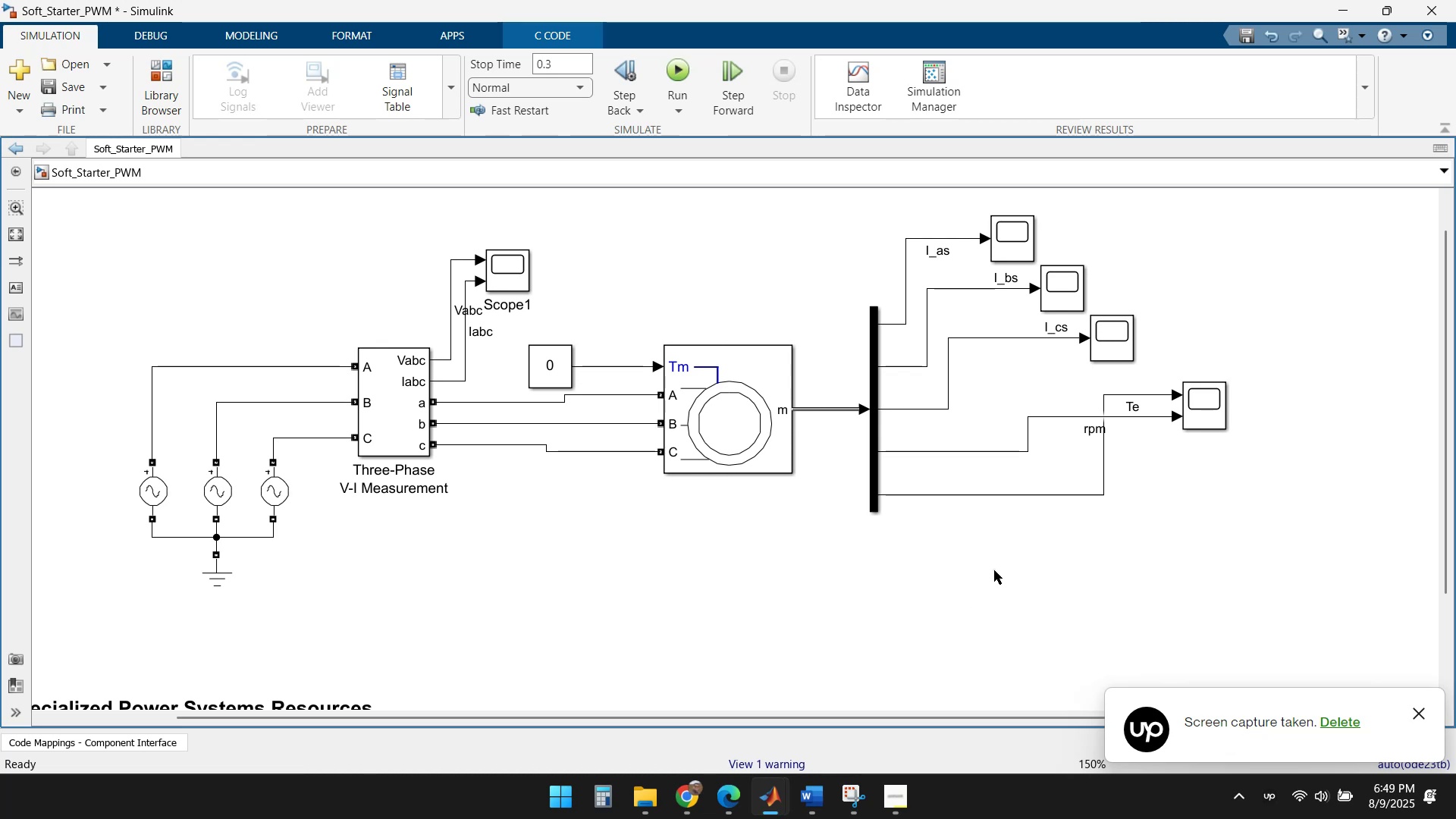 
type(bus)
 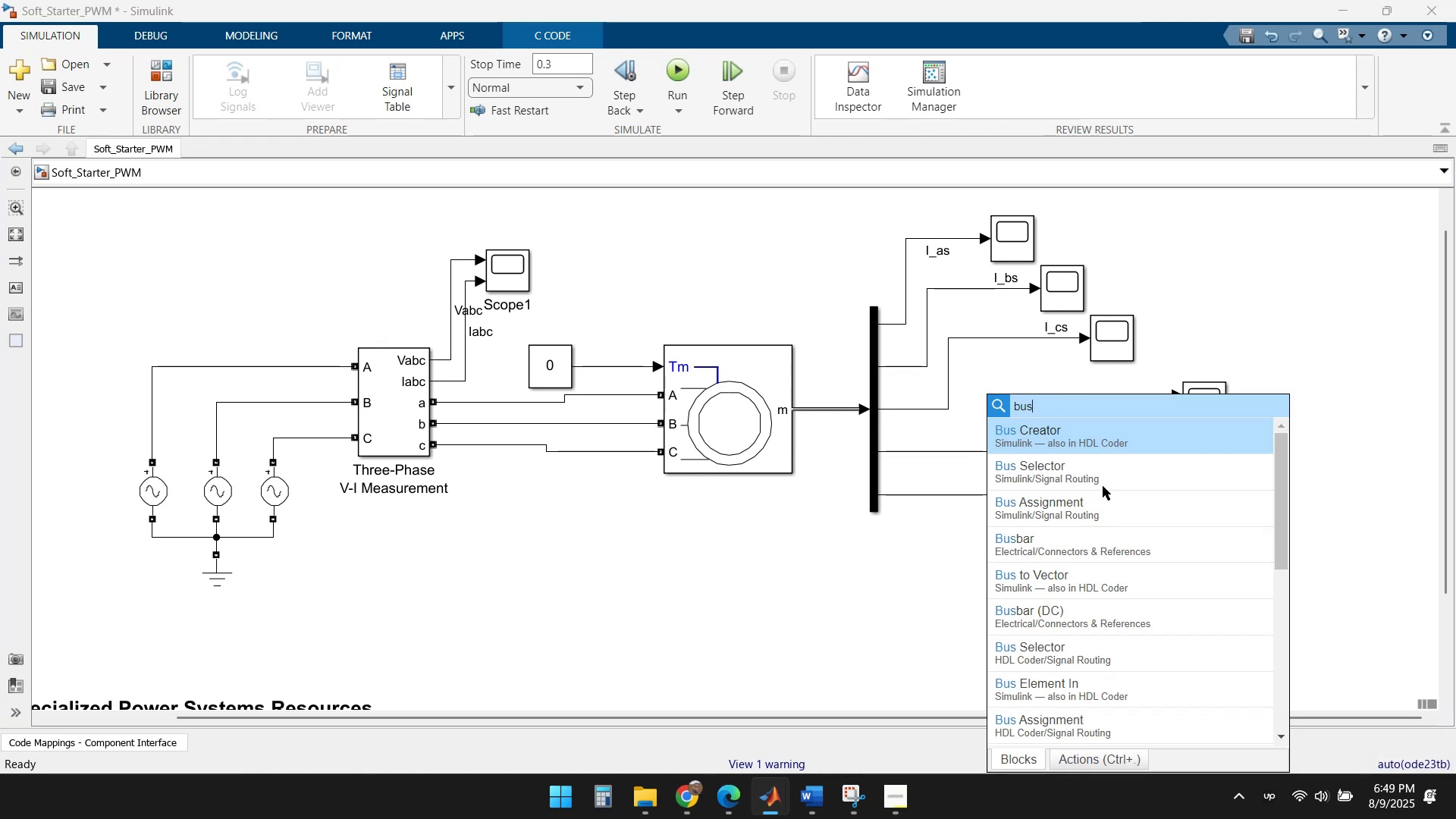 
left_click([1103, 481])
 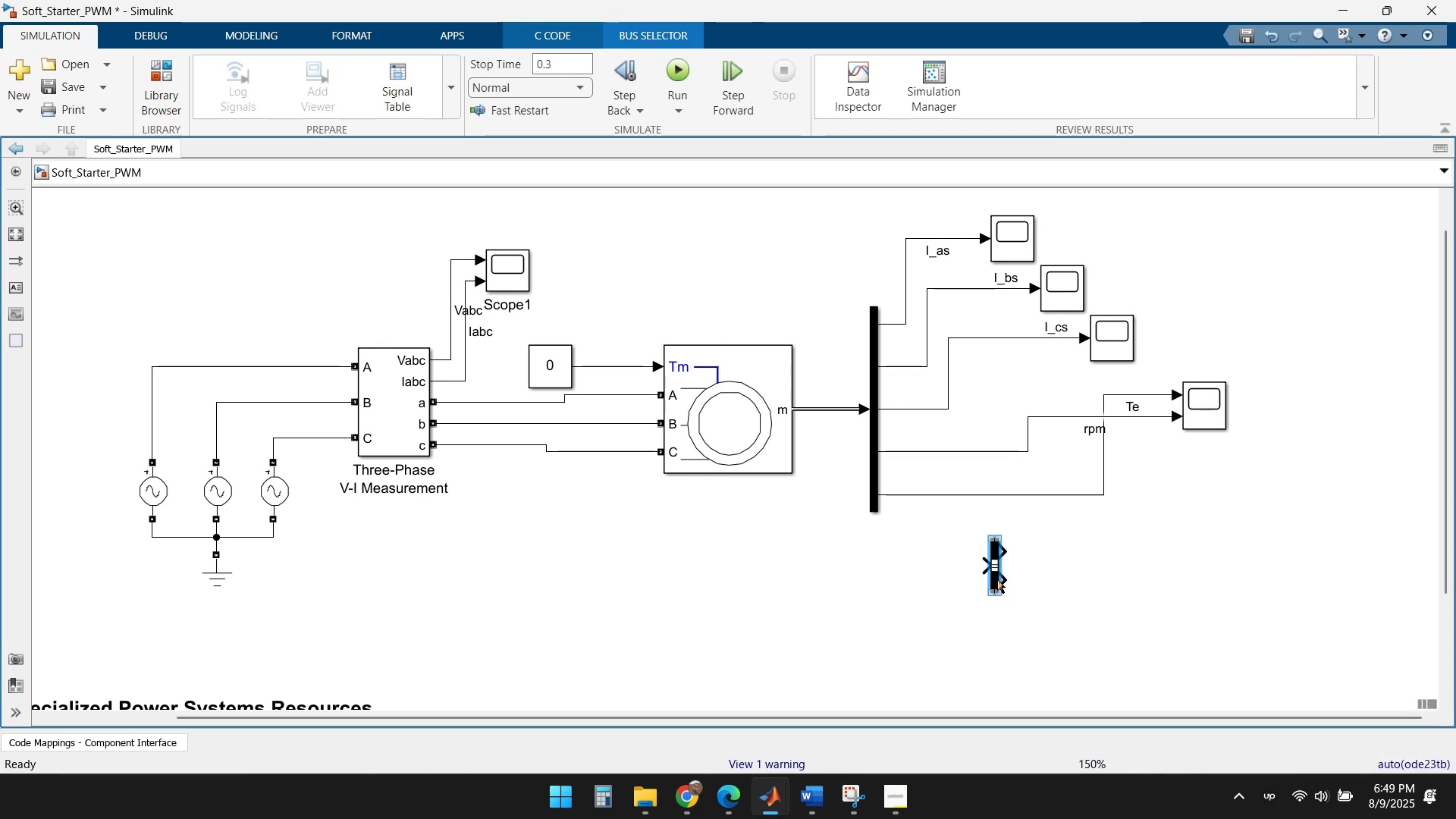 
key(Delete)
 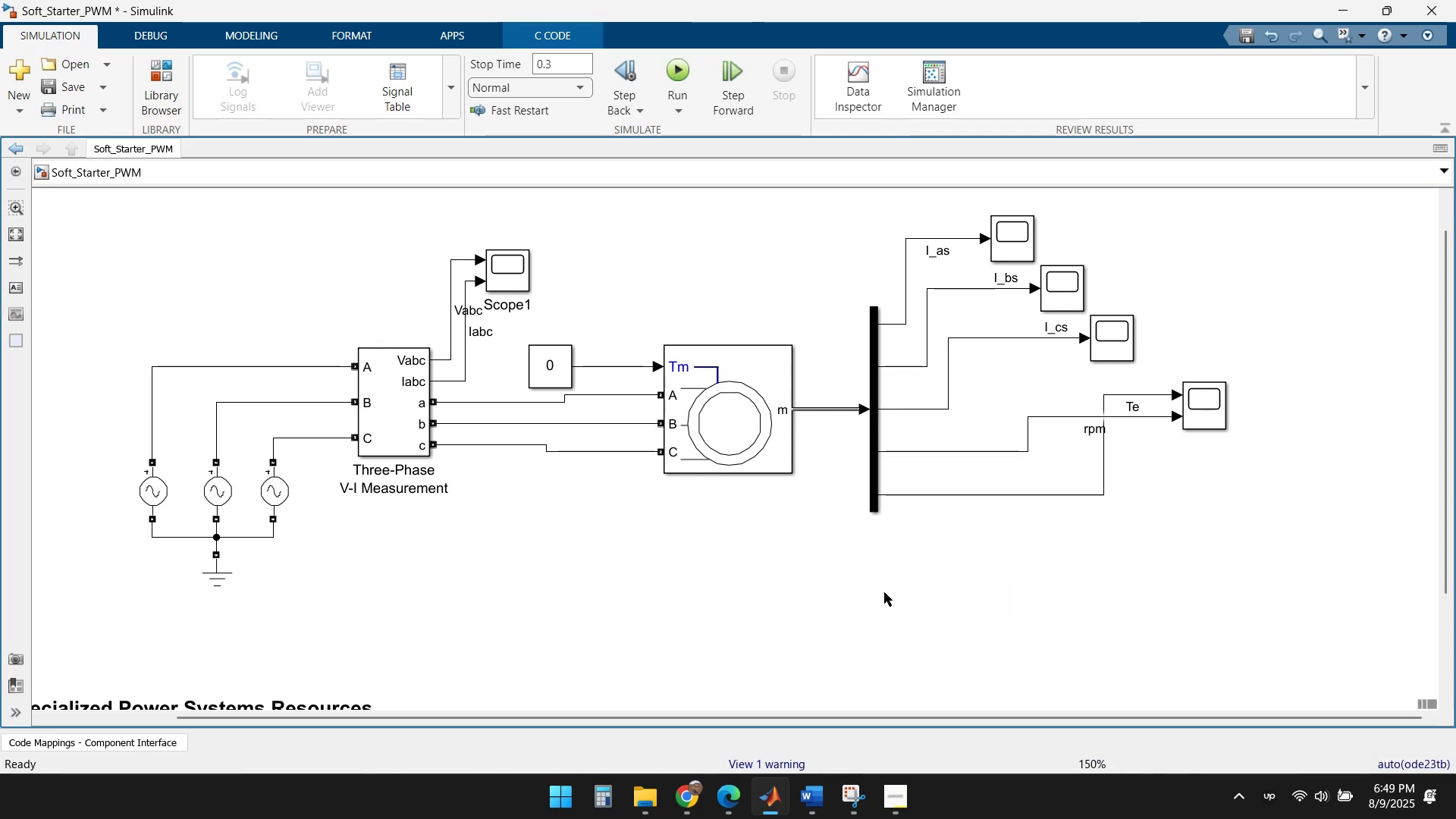 
left_click([884, 592])
 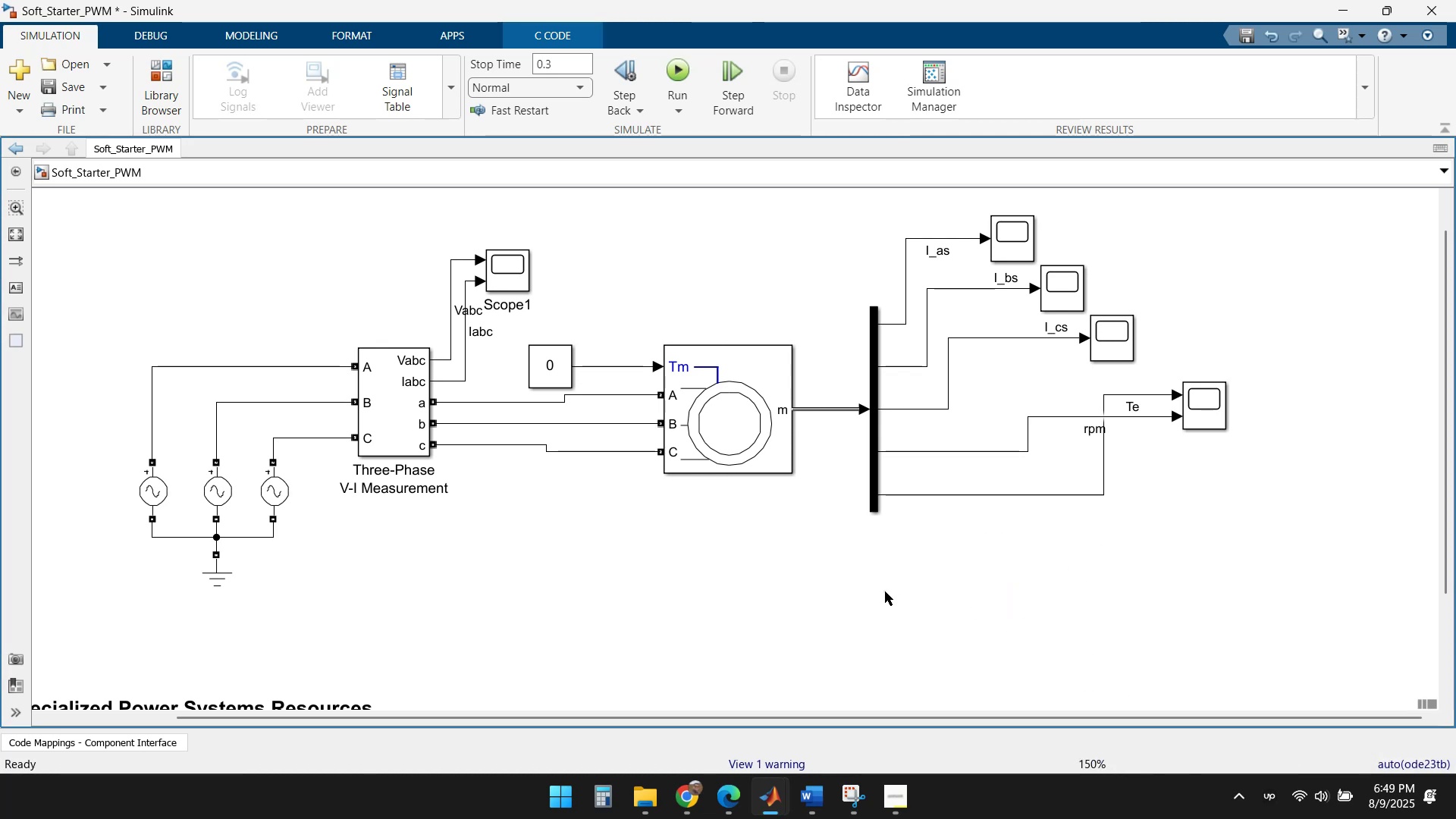 
right_click([885, 592])
 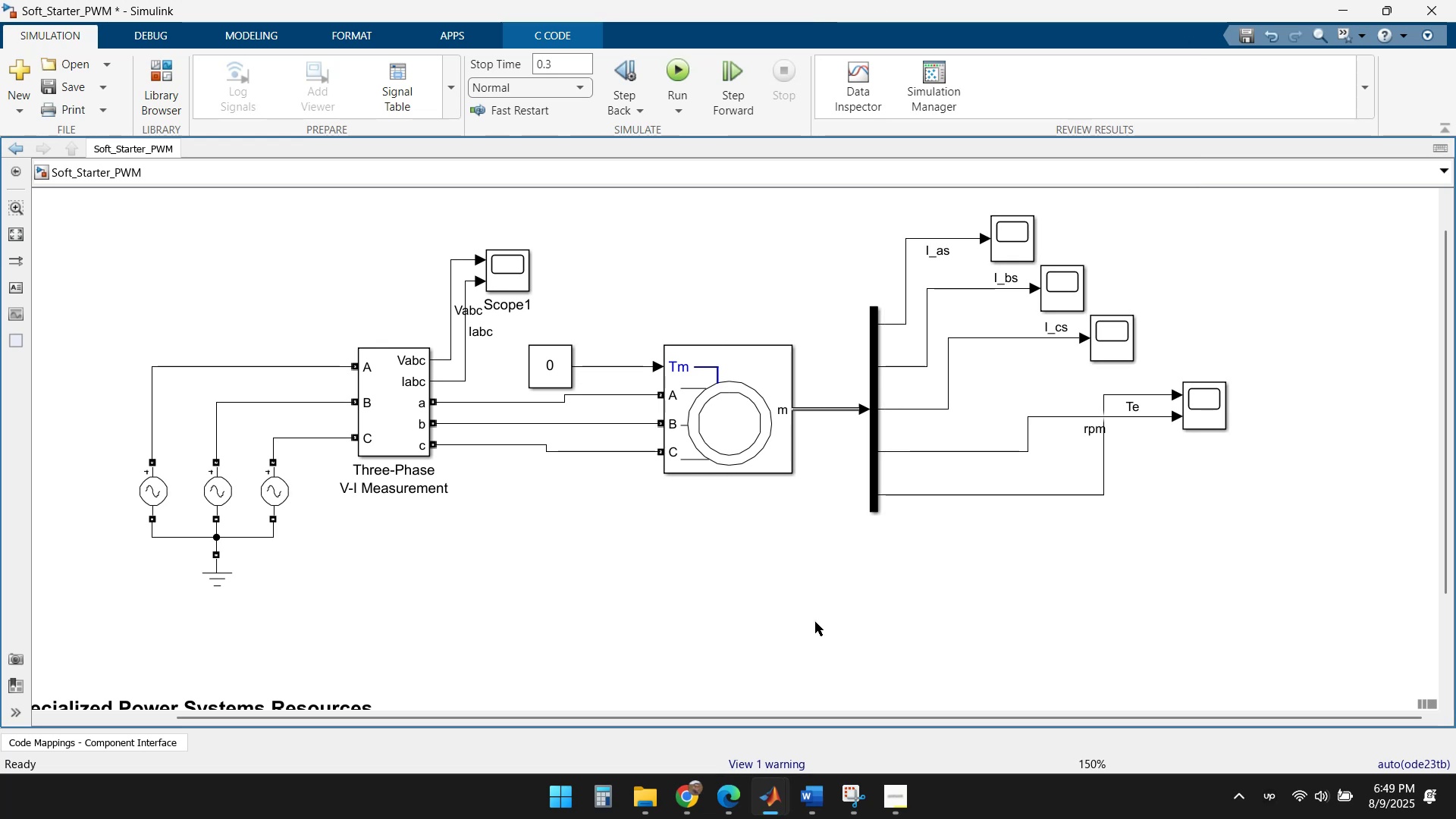 
double_click([824, 619])
 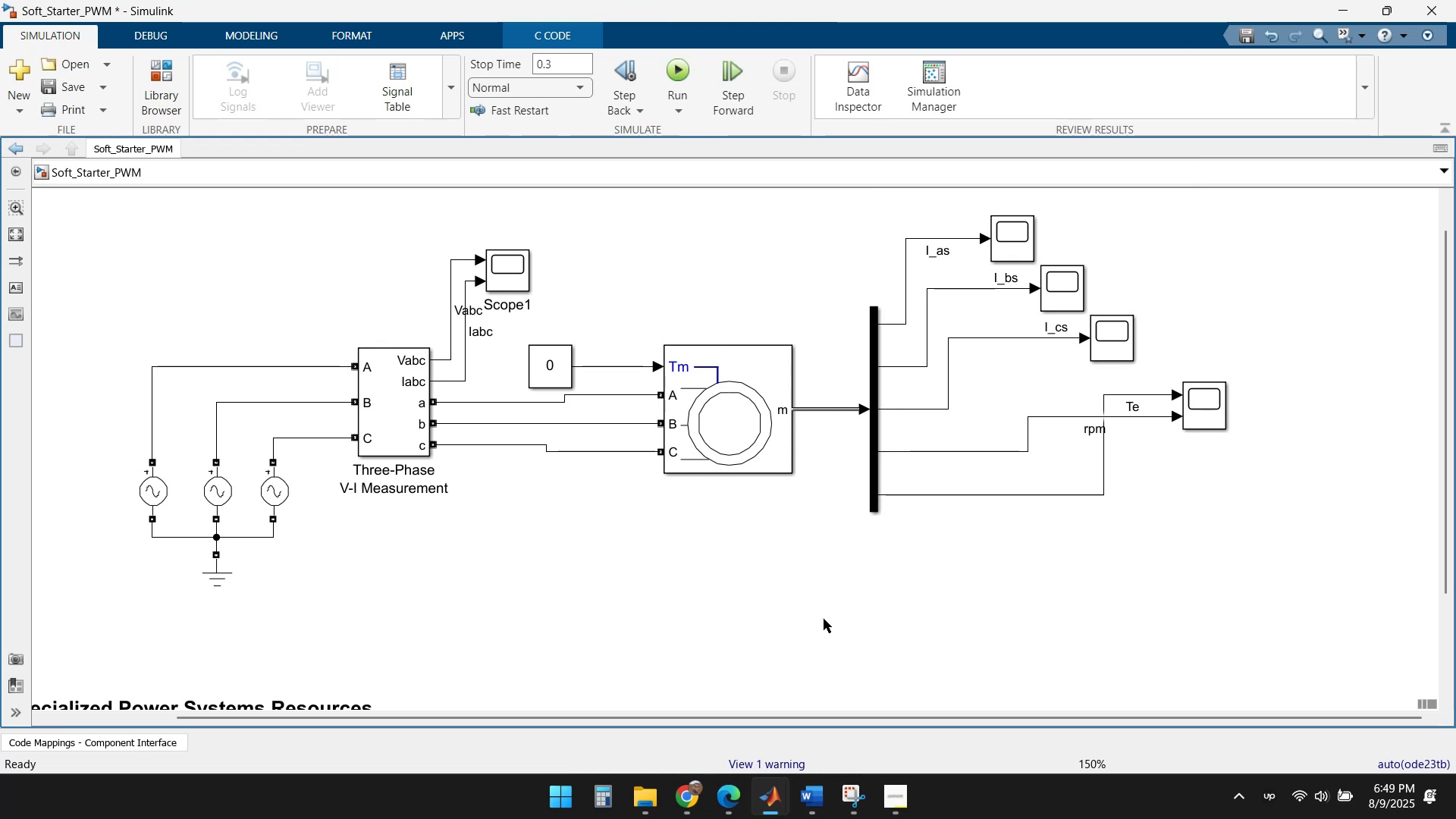 
triple_click([824, 619])
 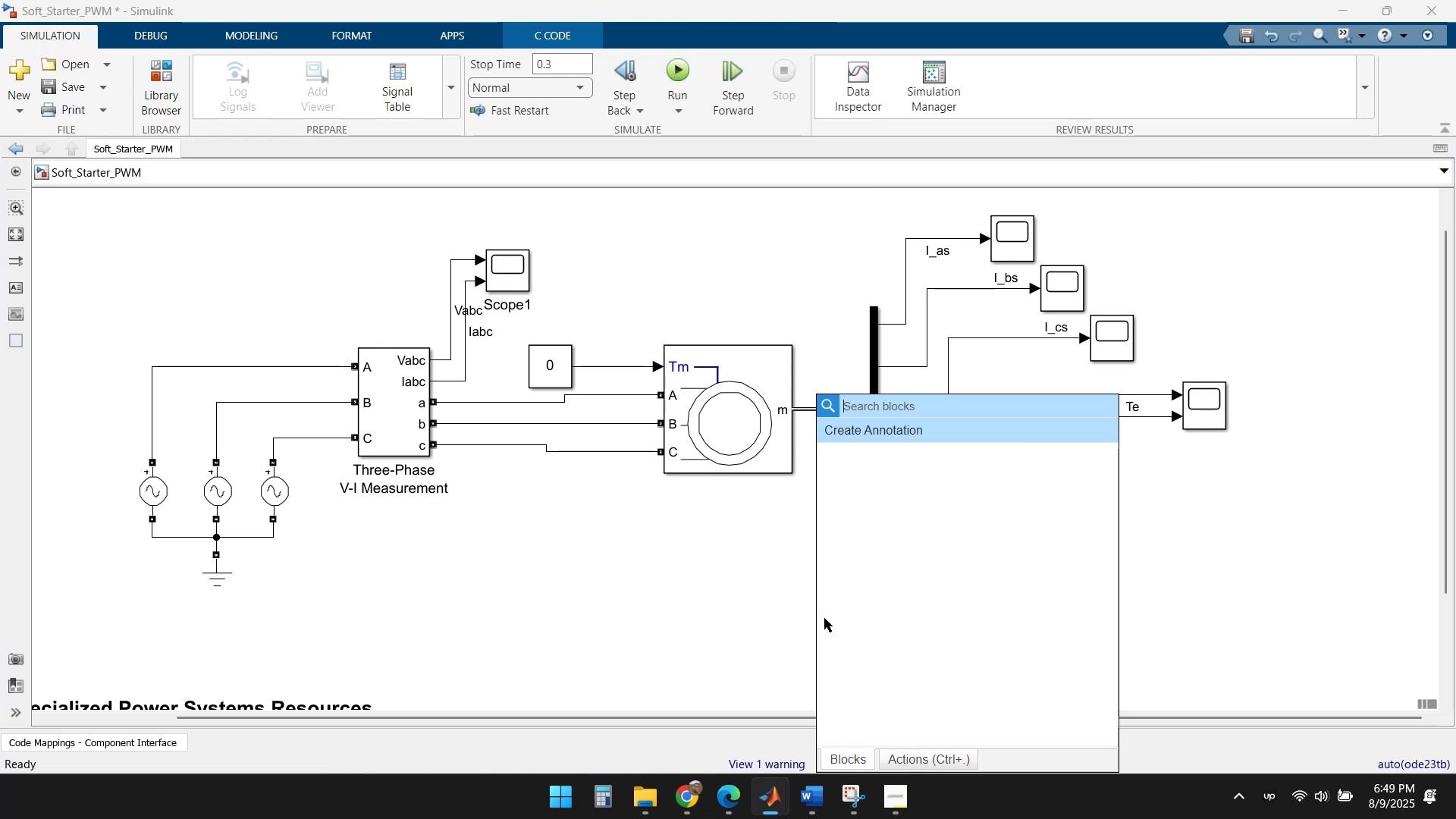 
type(bus)
 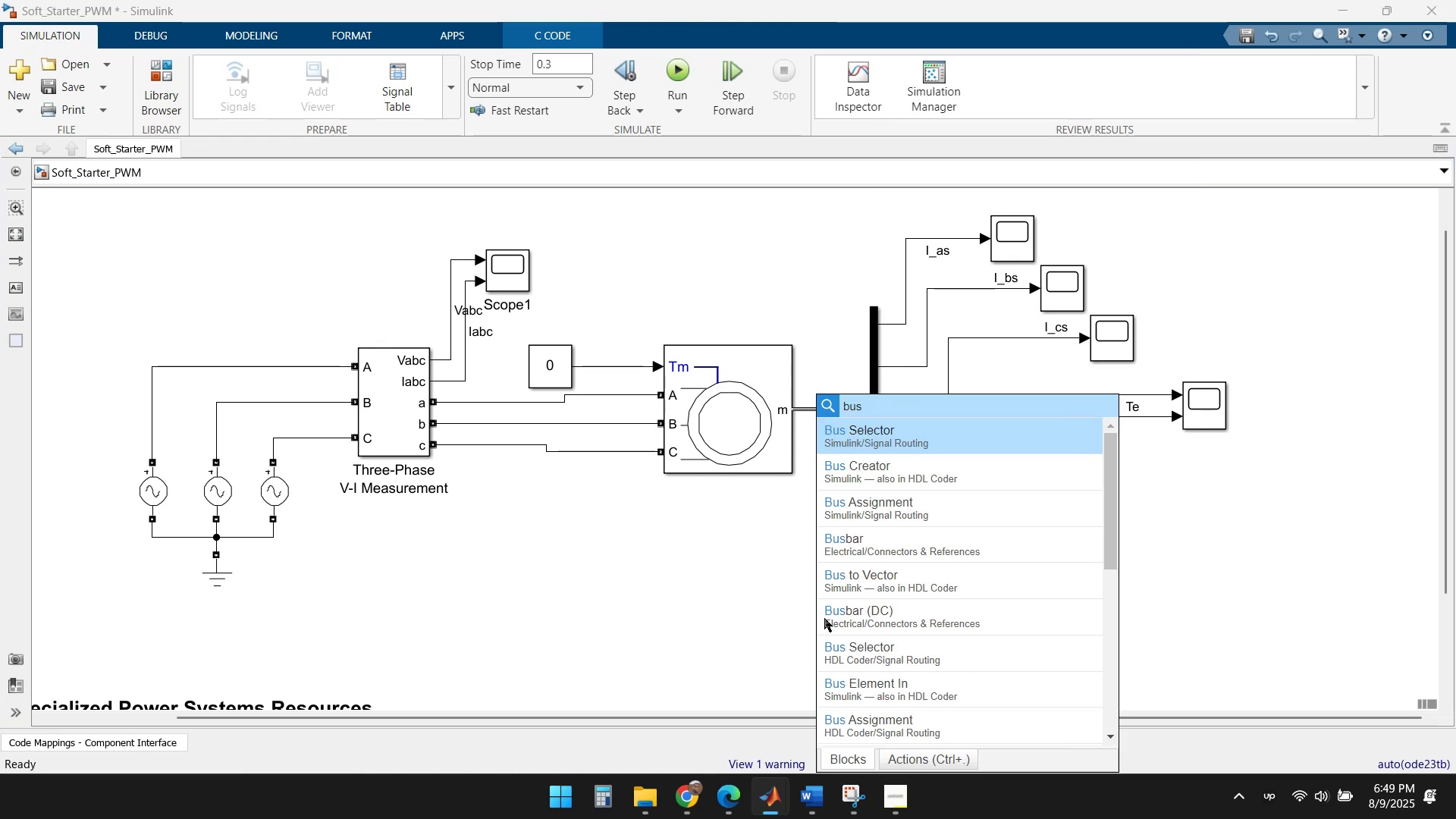 
left_click([912, 512])
 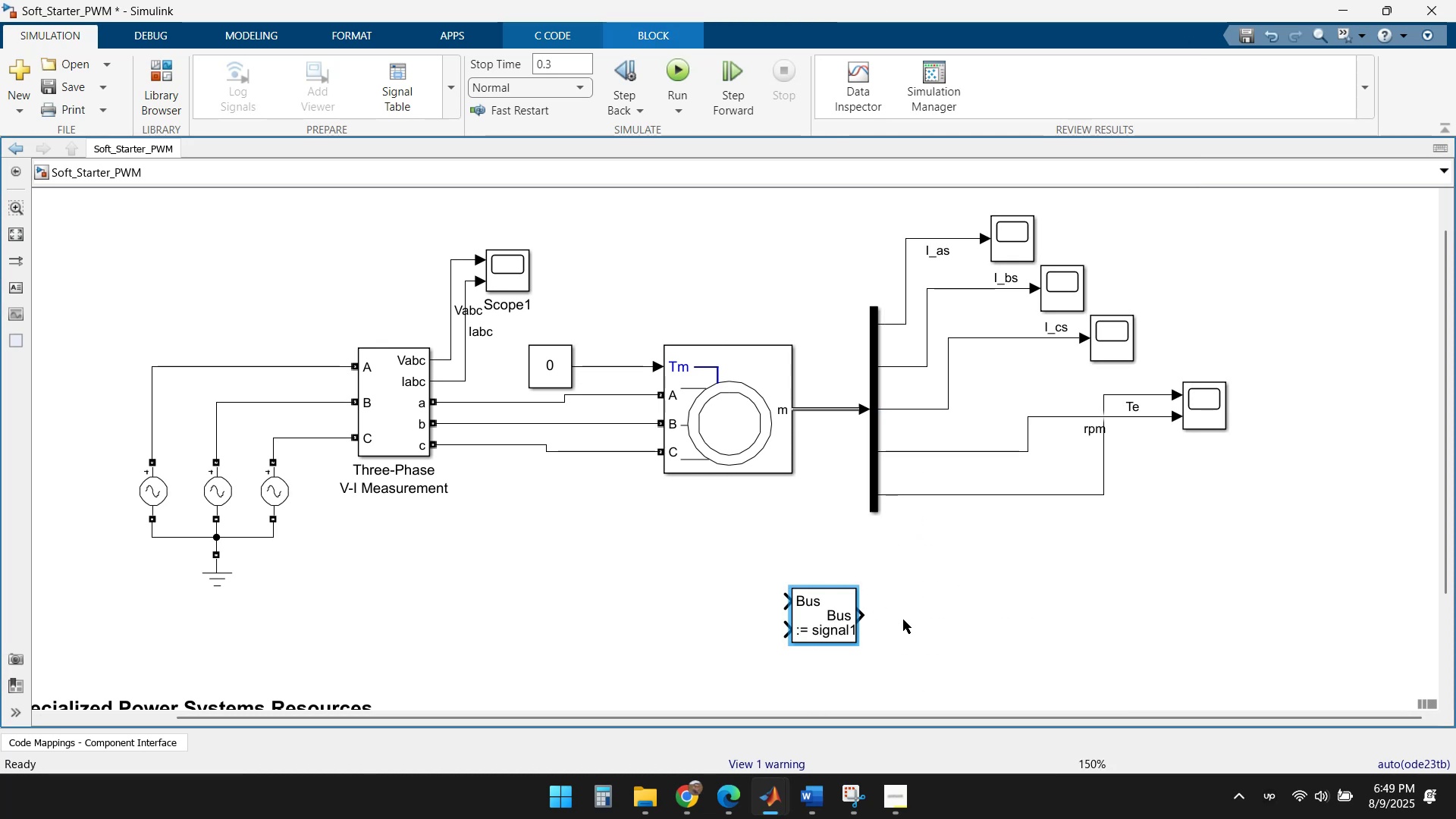 
left_click([838, 617])
 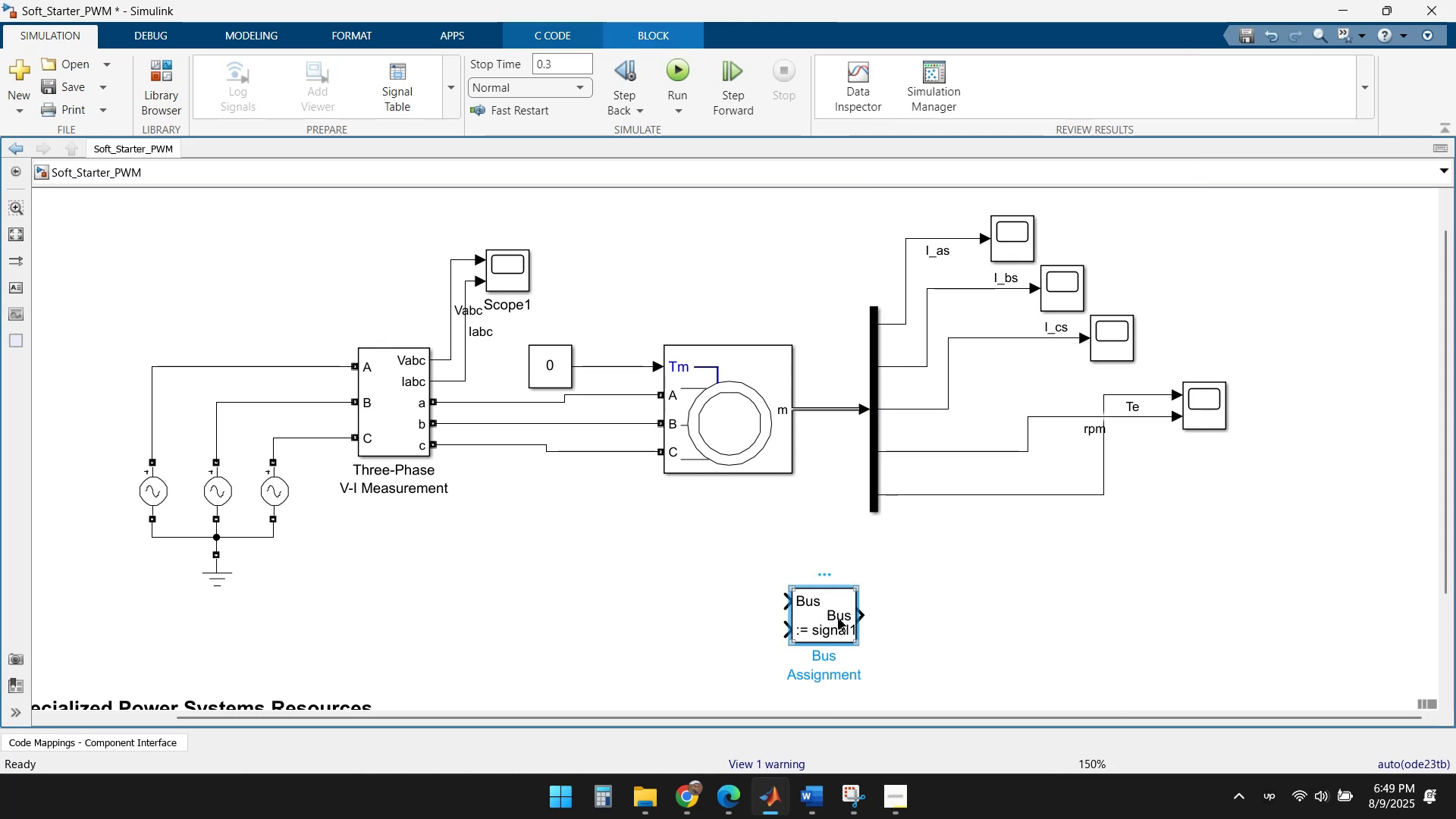 
key(Delete)
 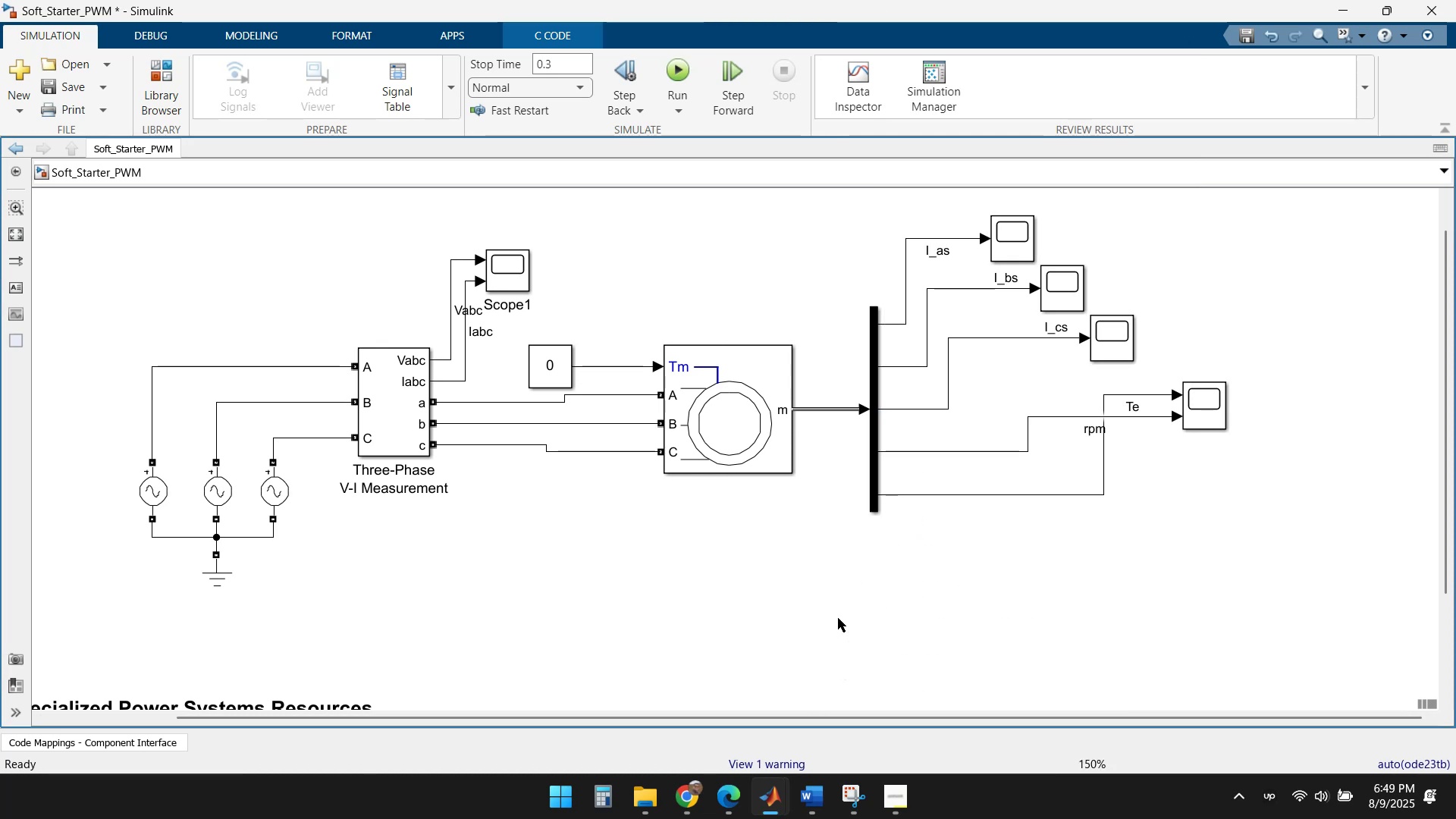 
left_click([838, 618])
 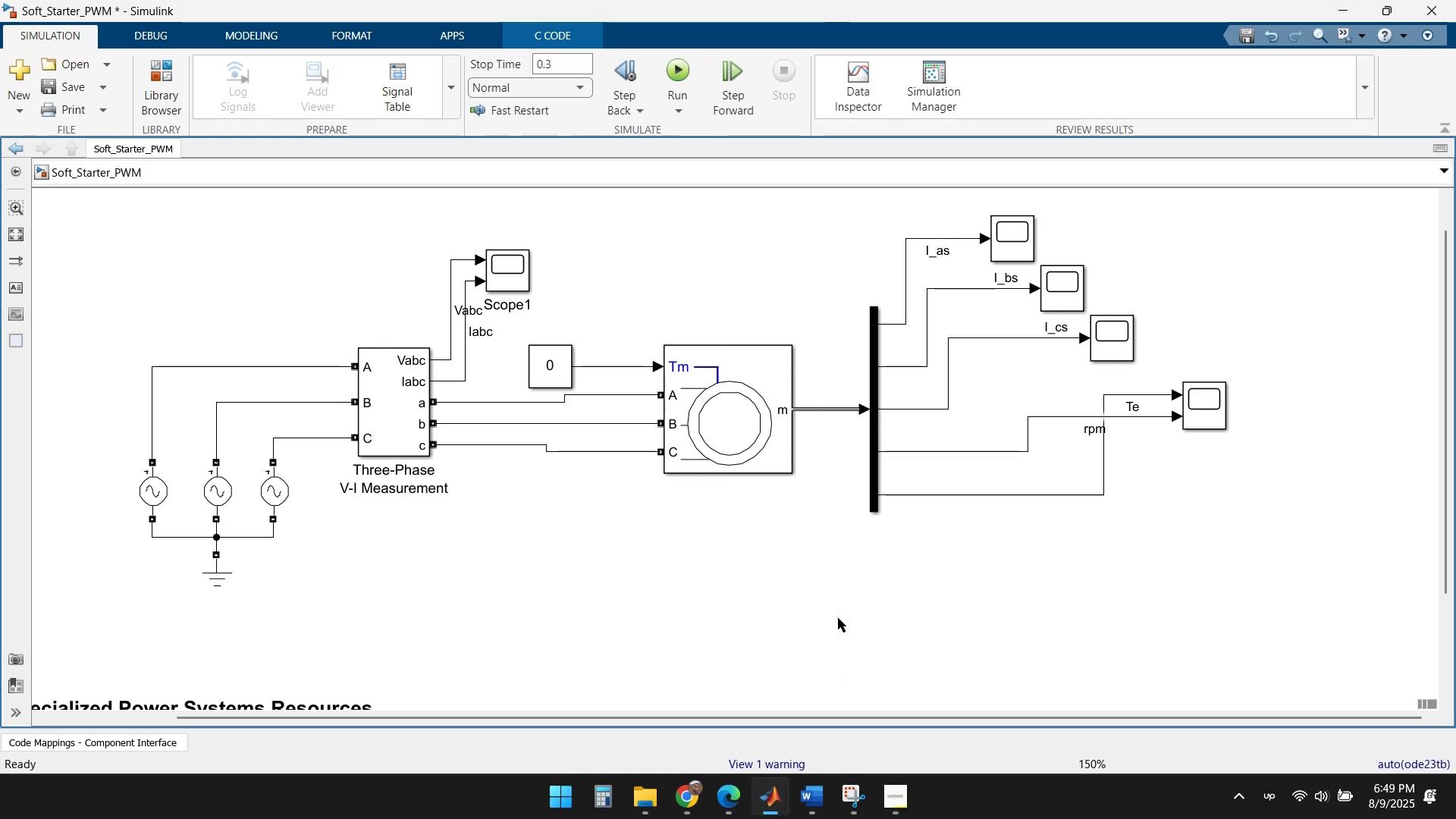 
left_click_drag(start_coordinate=[839, 619], to_coordinate=[843, 620])
 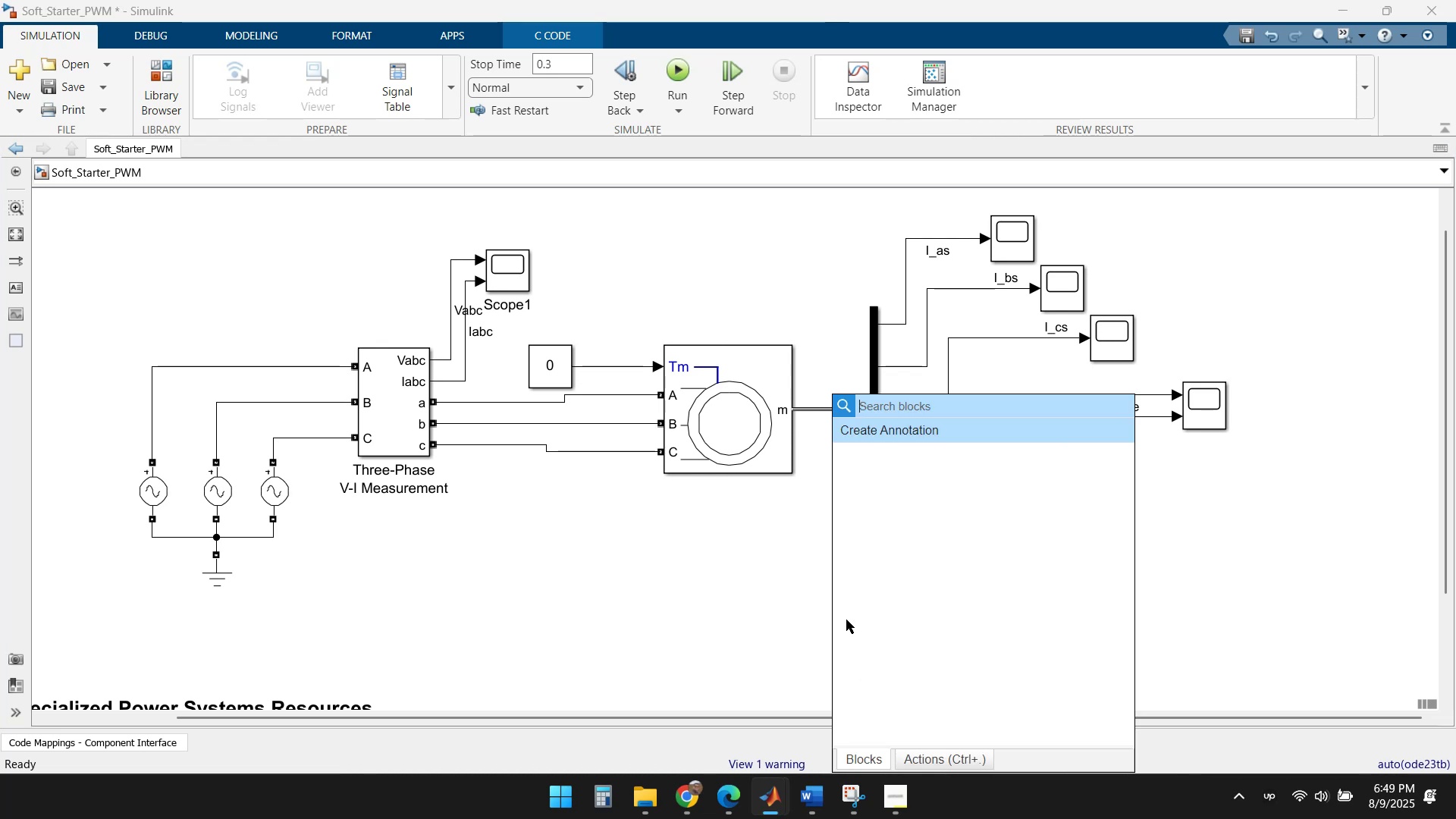 
type(bus)
 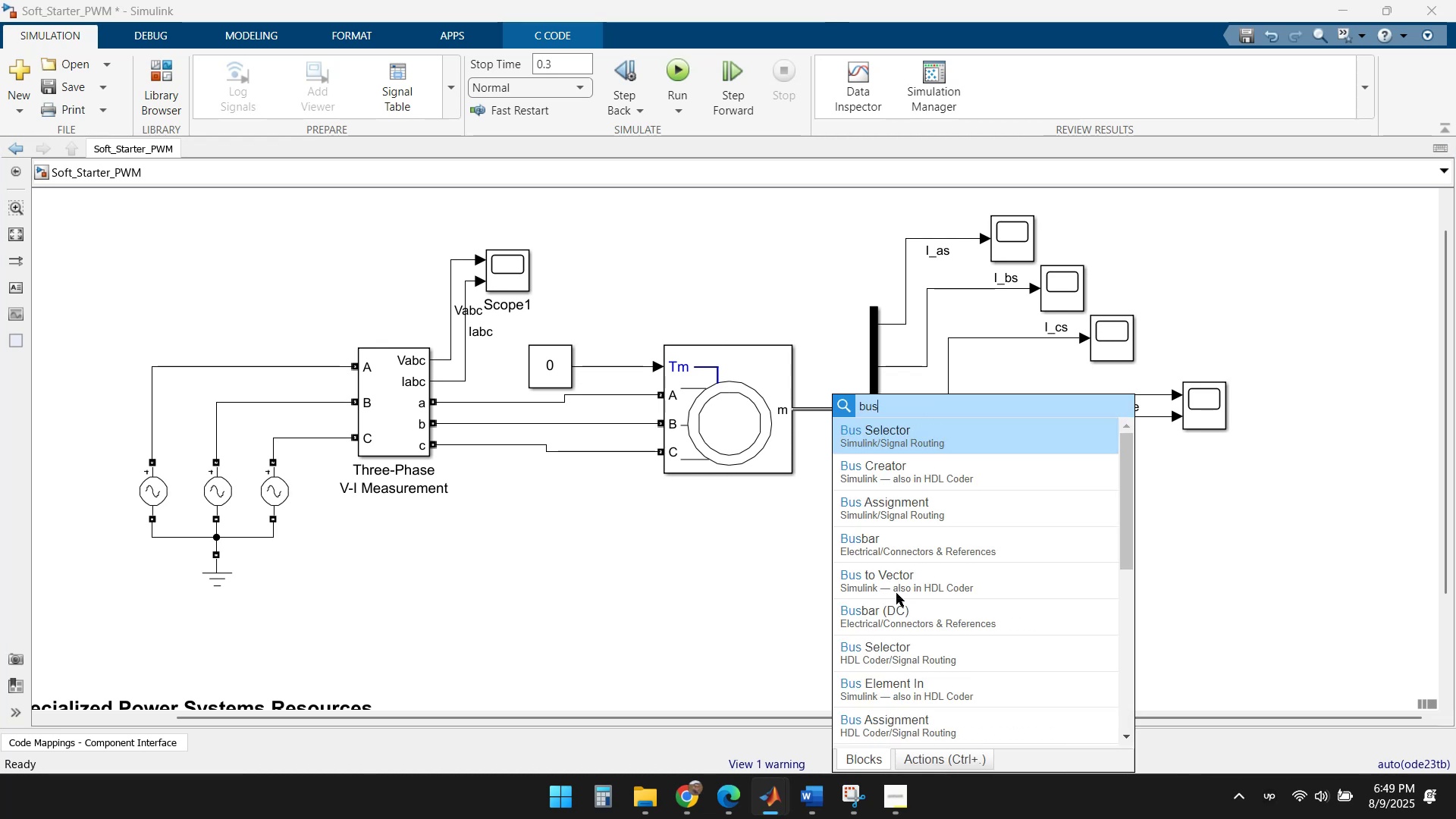 
left_click([949, 478])
 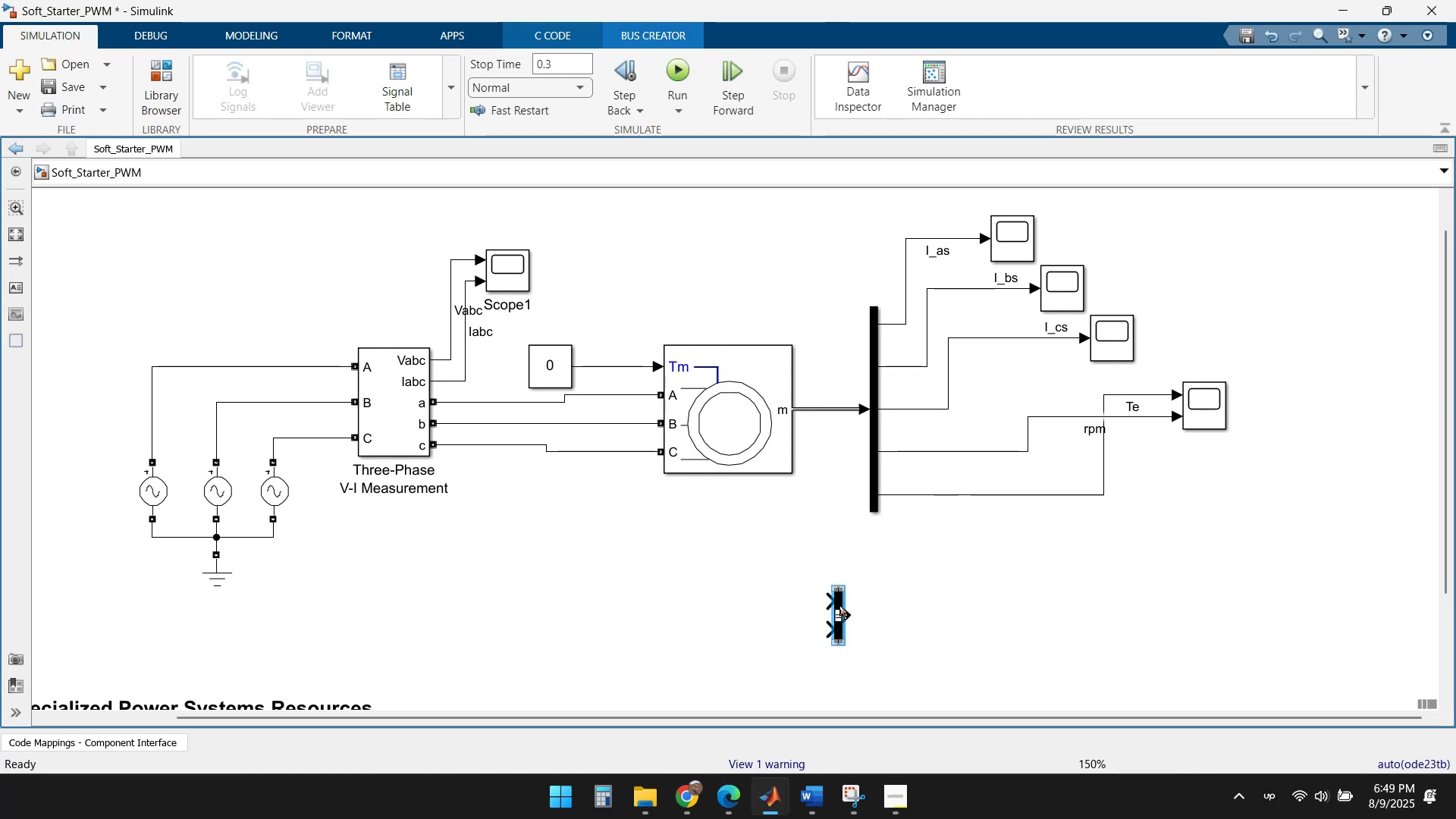 
left_click_drag(start_coordinate=[839, 598], to_coordinate=[963, 236])
 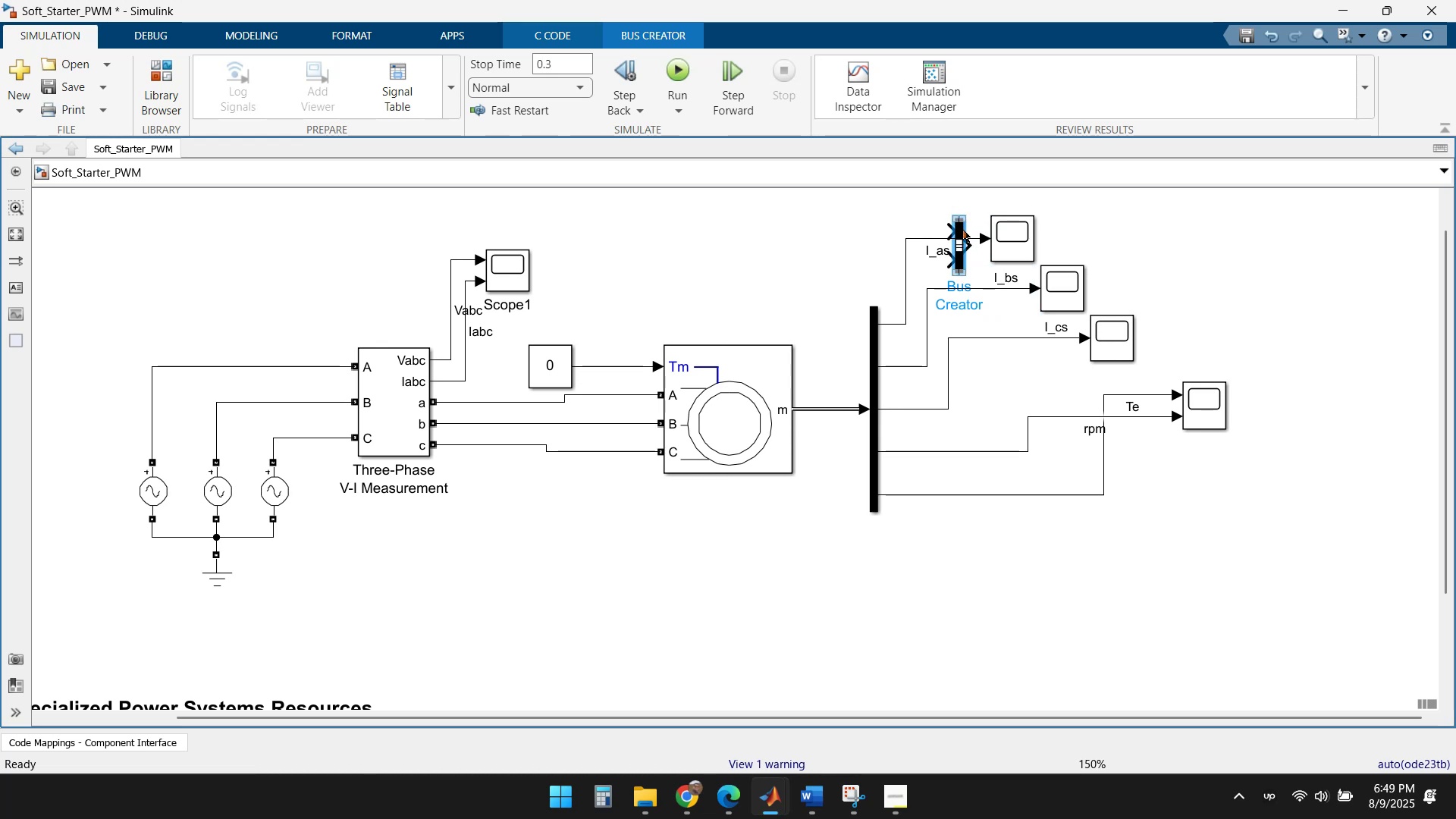 
double_click([962, 229])
 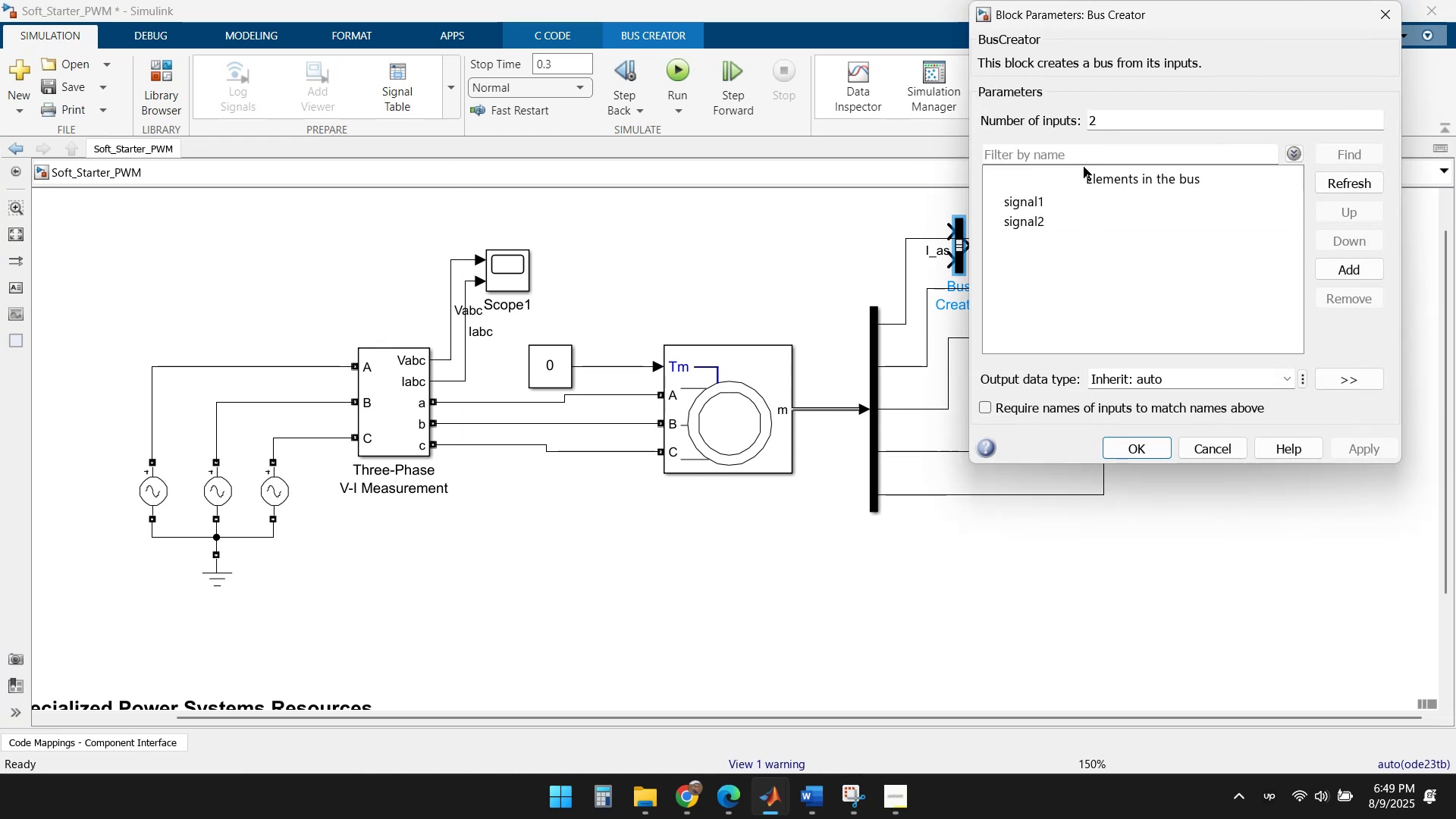 
left_click([1123, 119])
 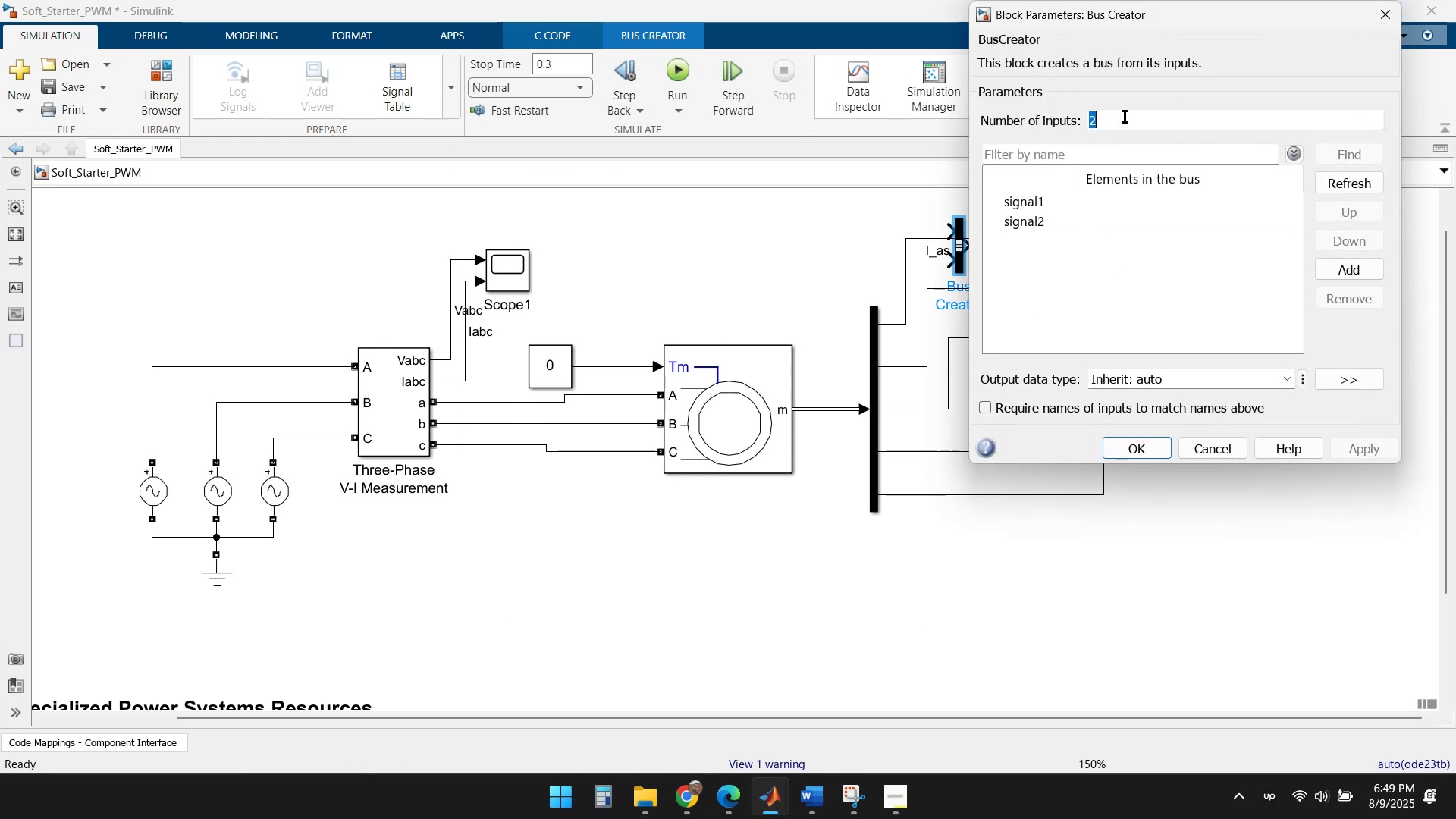 
key(Numpad3)
 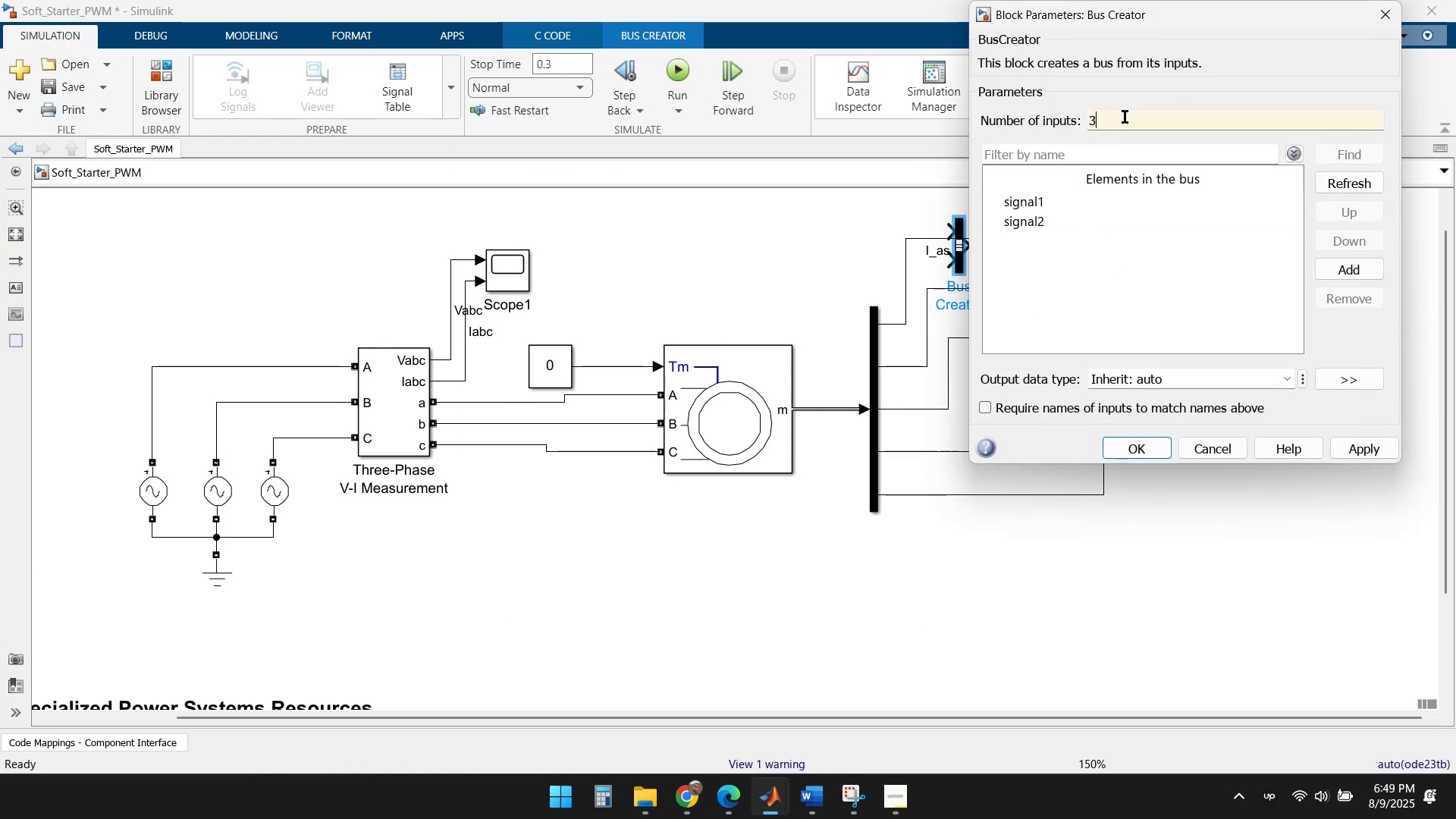 
key(Enter)
 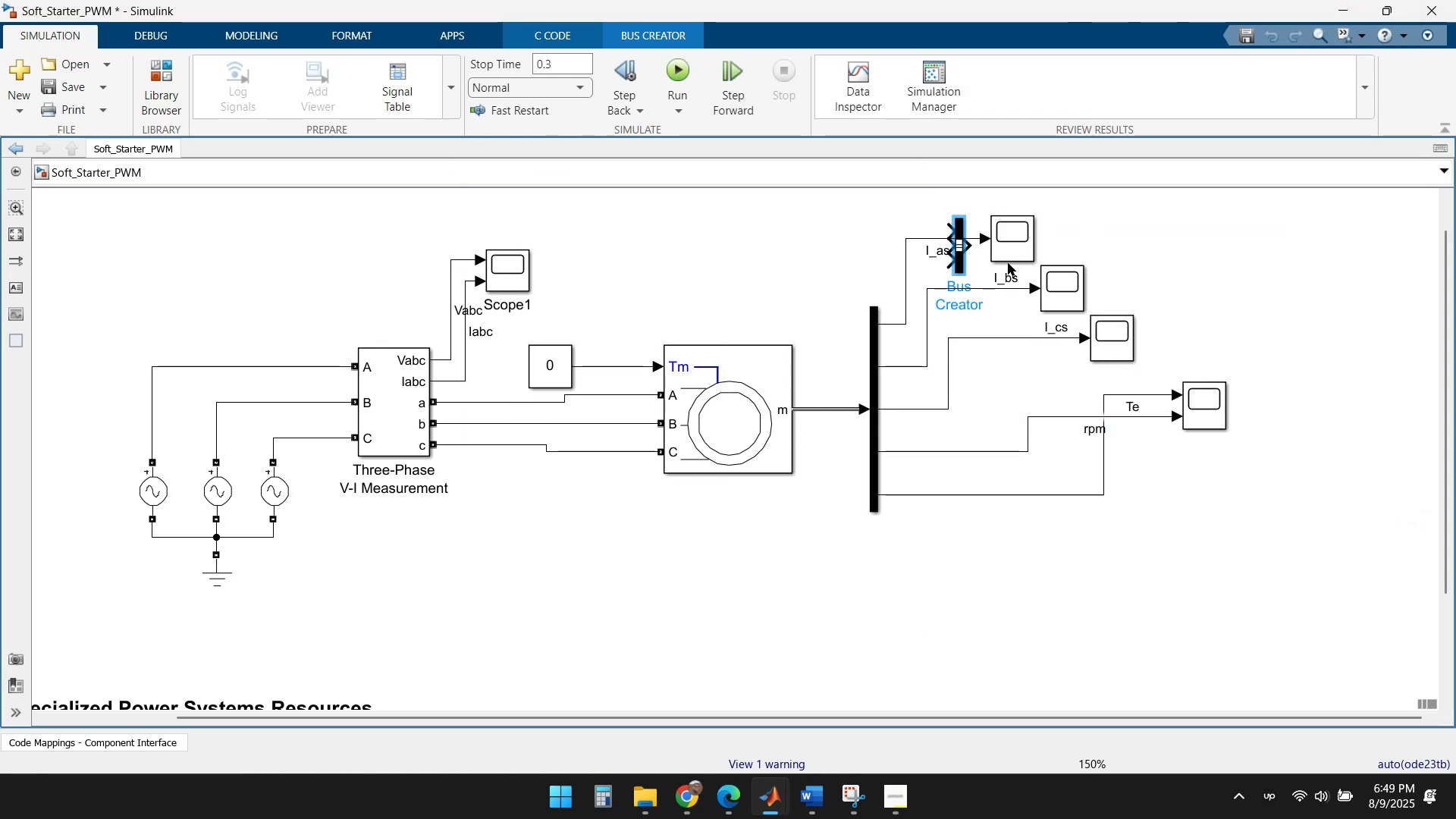 
left_click_drag(start_coordinate=[982, 239], to_coordinate=[949, 230])
 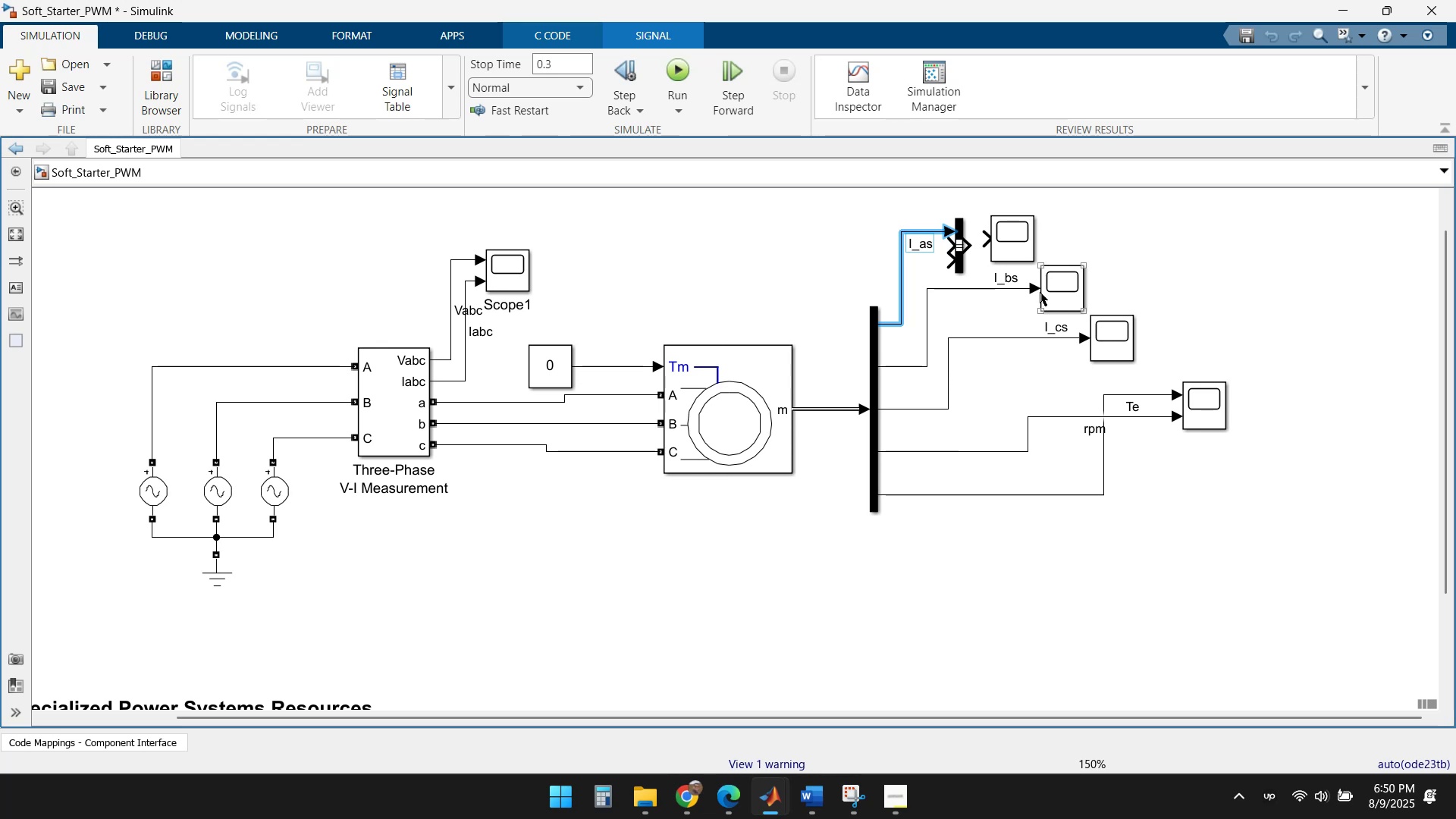 
left_click_drag(start_coordinate=[1037, 287], to_coordinate=[950, 249])
 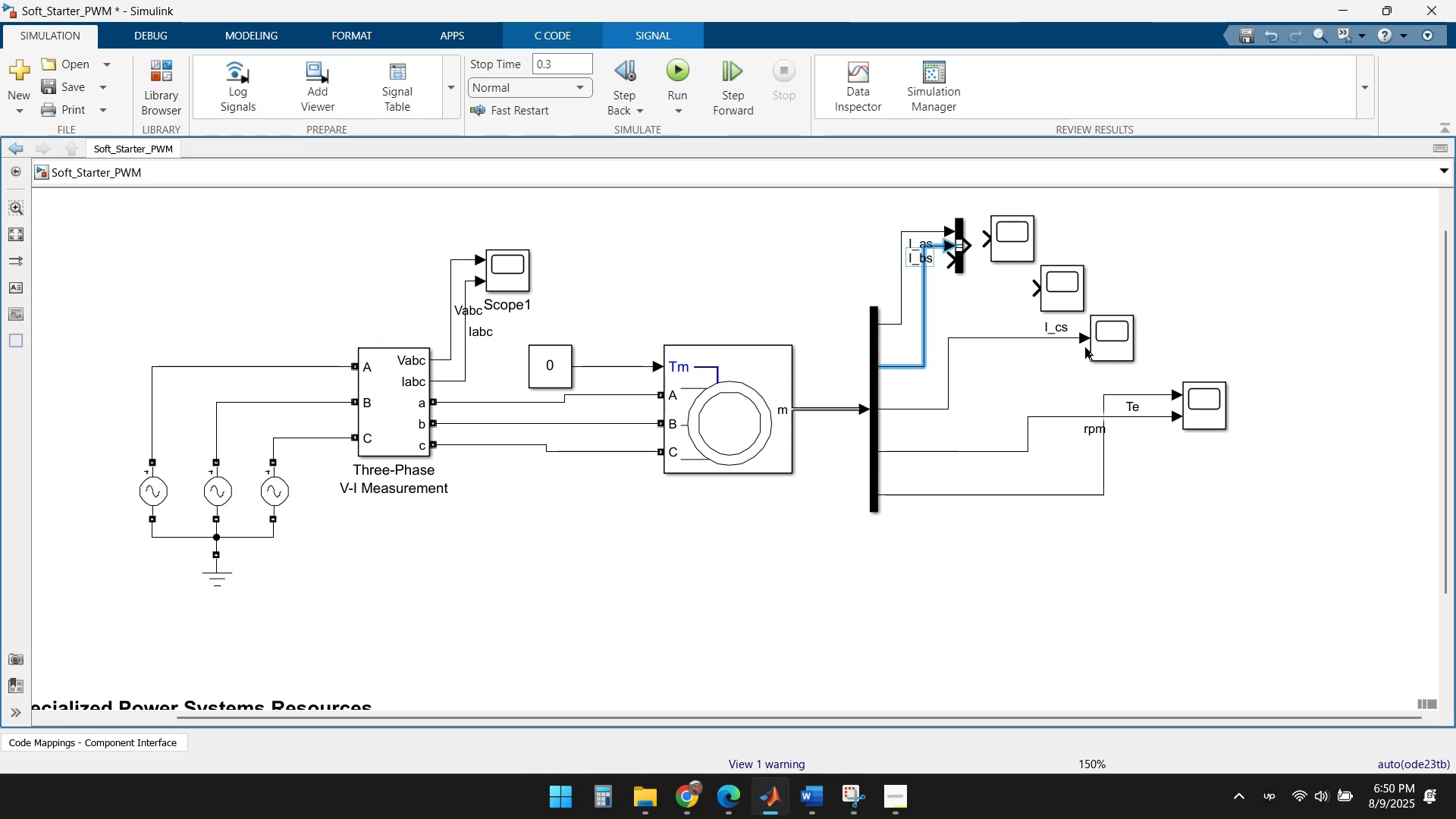 
left_click_drag(start_coordinate=[1085, 337], to_coordinate=[952, 262])
 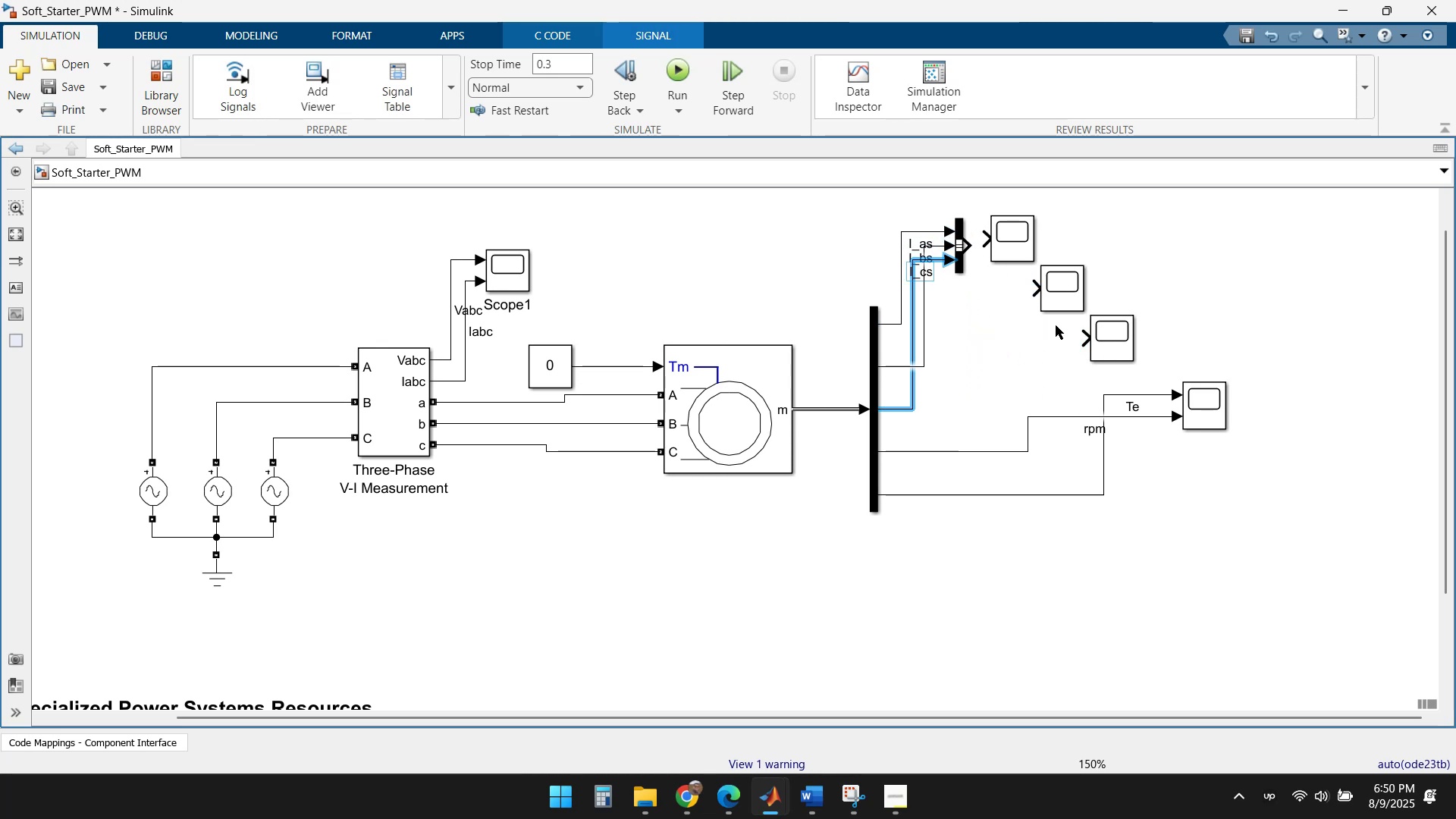 
left_click([1072, 302])
 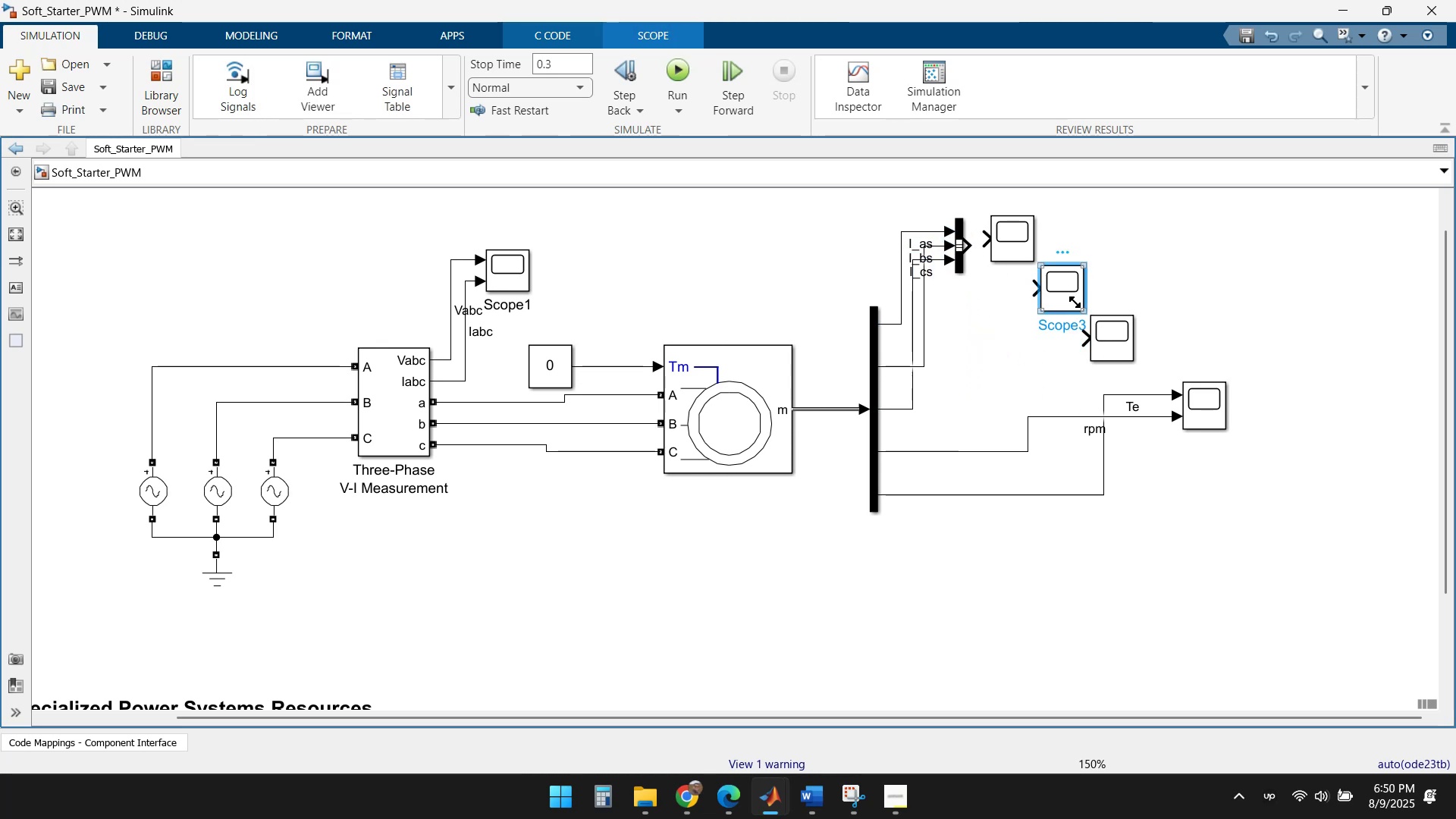 
key(Delete)
 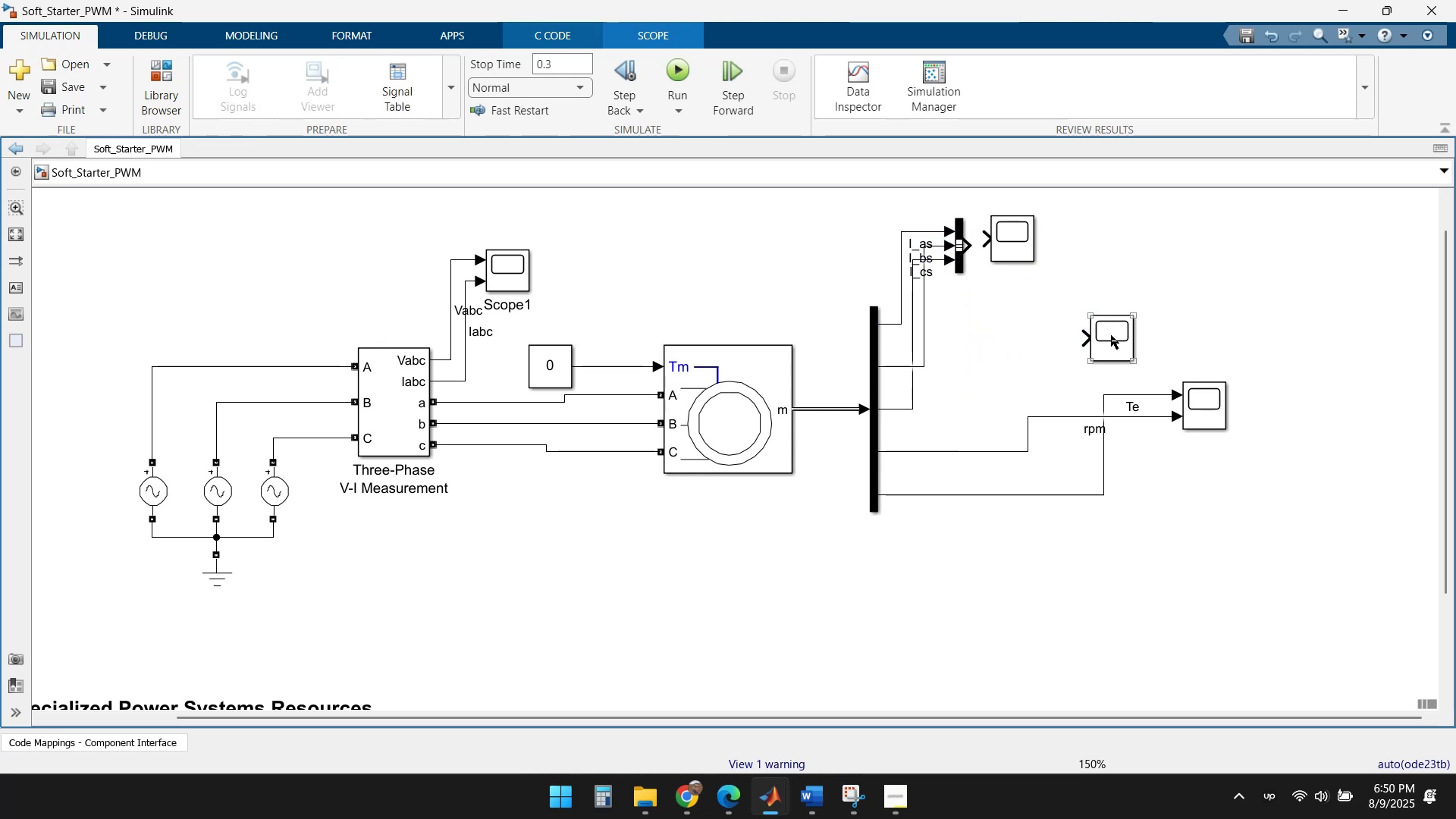 
left_click([1111, 338])
 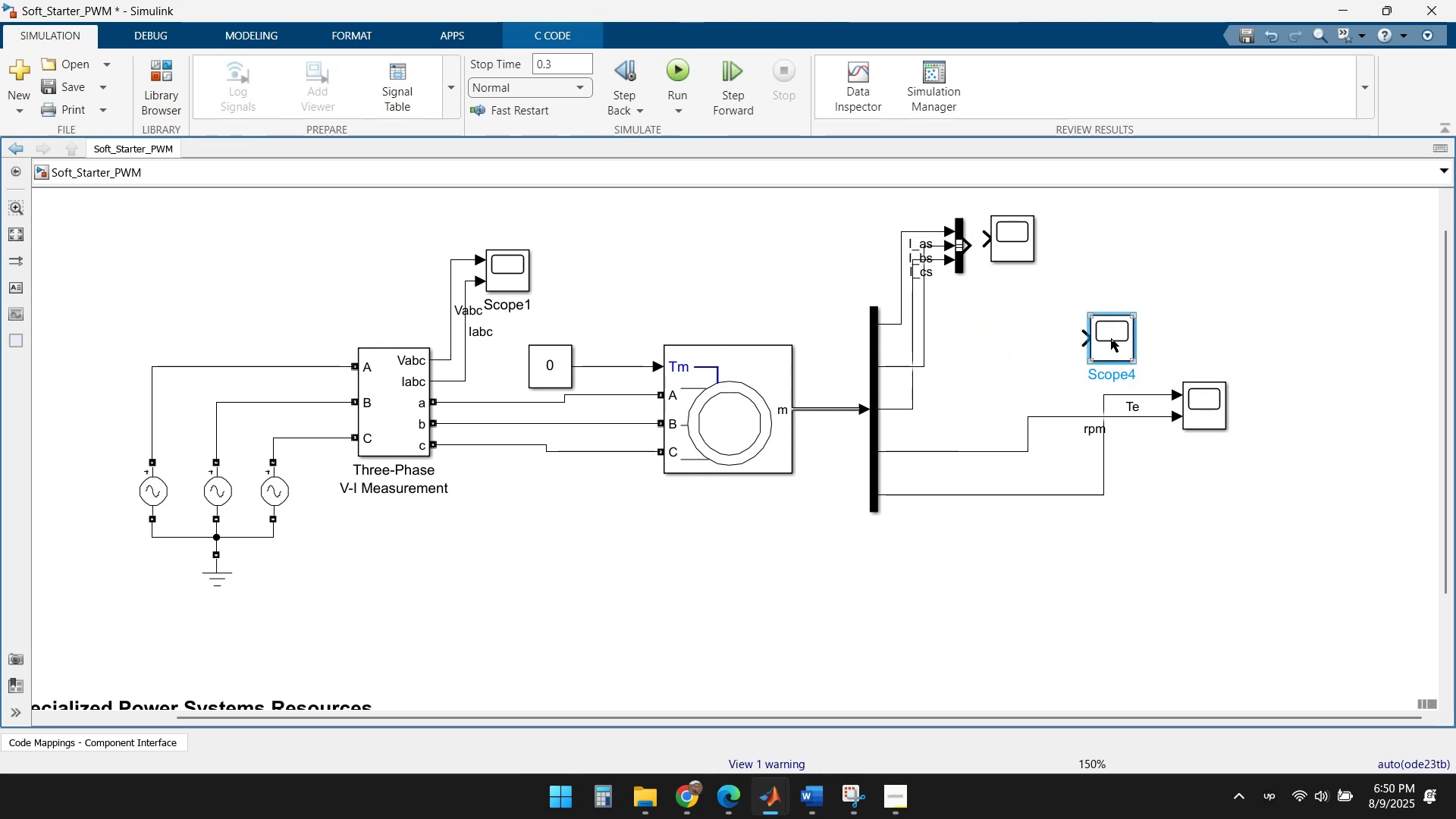 
key(Delete)
 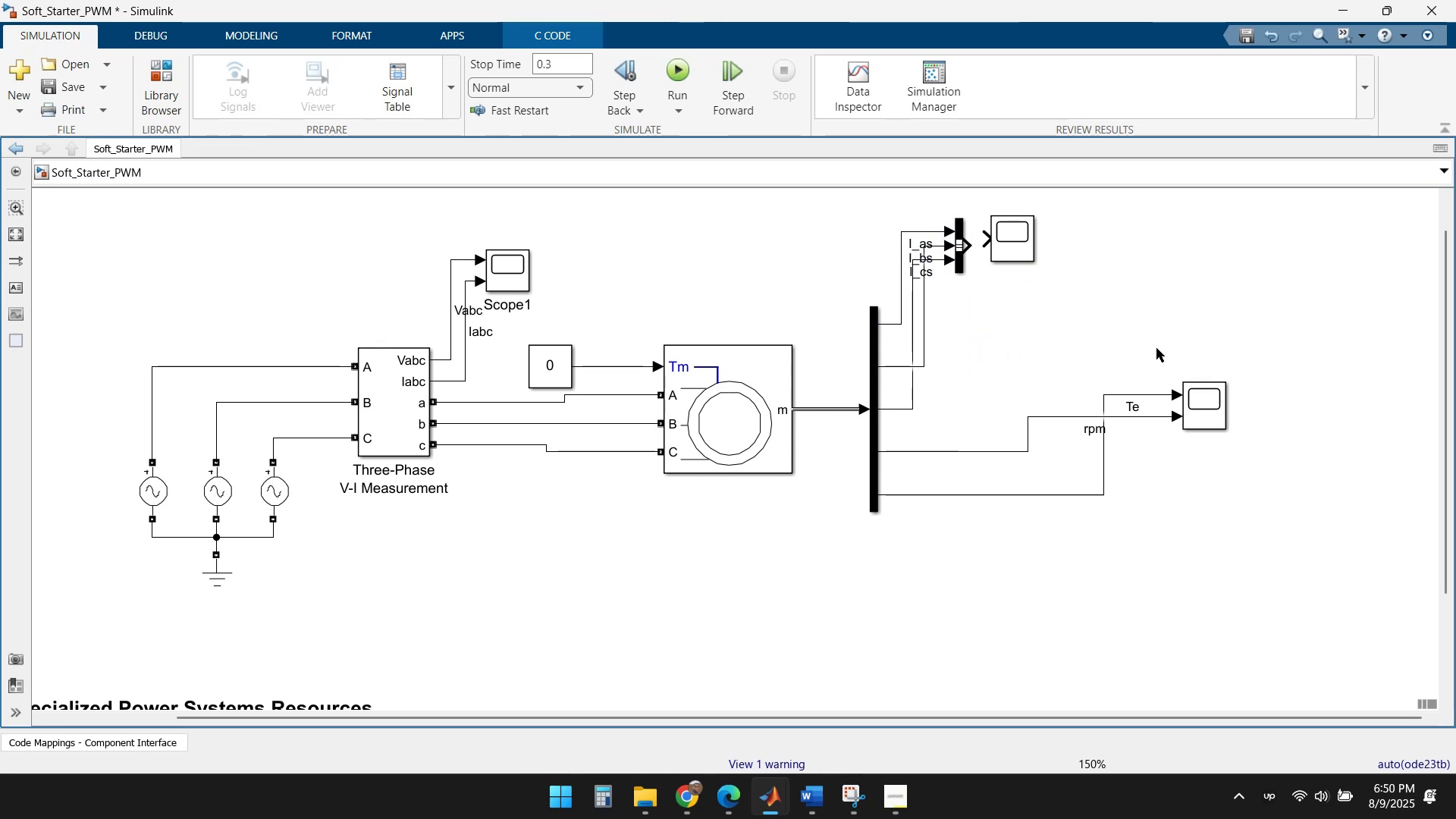 
left_click([1018, 232])
 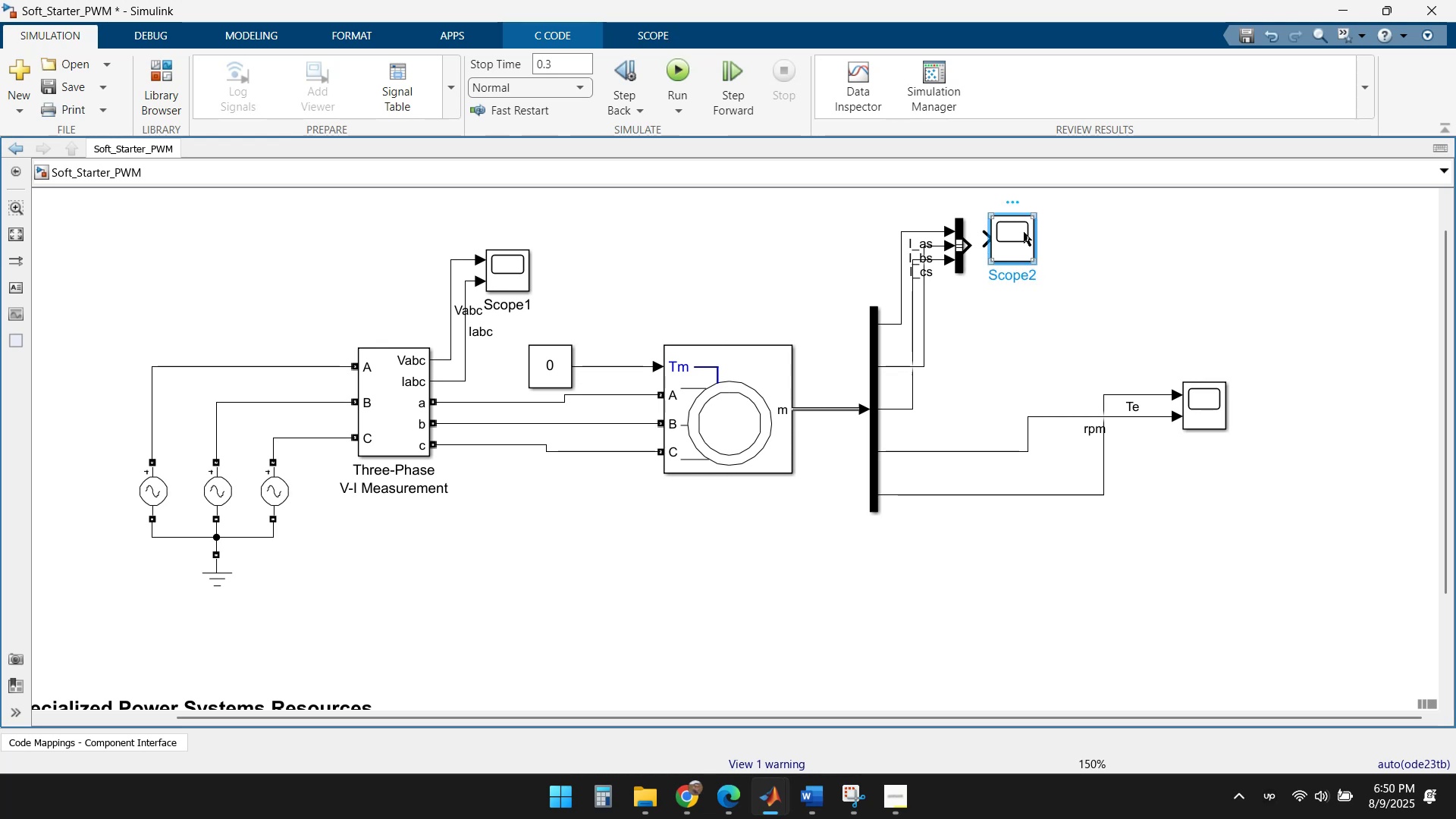 
left_click_drag(start_coordinate=[1024, 232], to_coordinate=[1207, 330])
 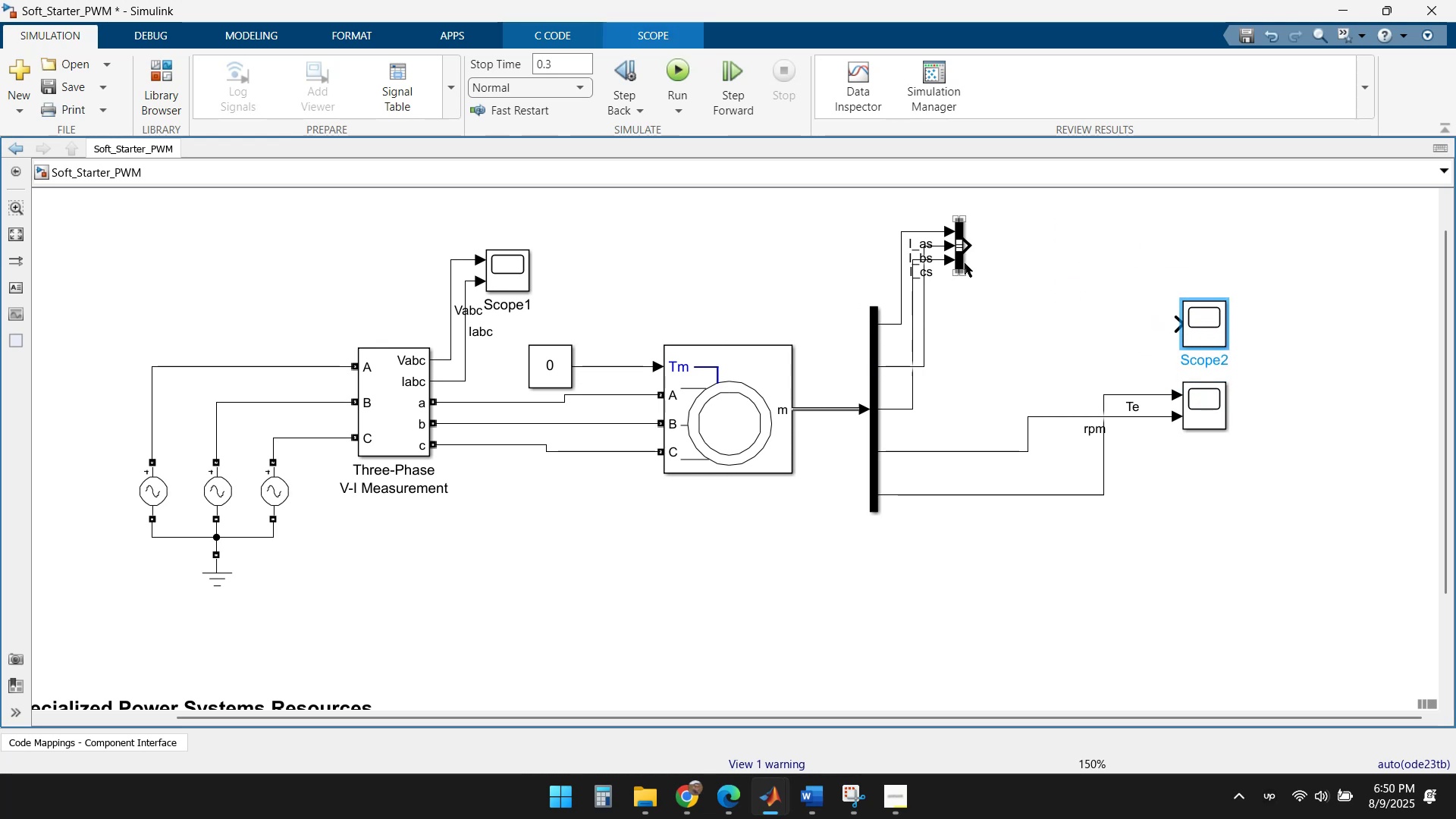 
left_click_drag(start_coordinate=[962, 262], to_coordinate=[1030, 264])
 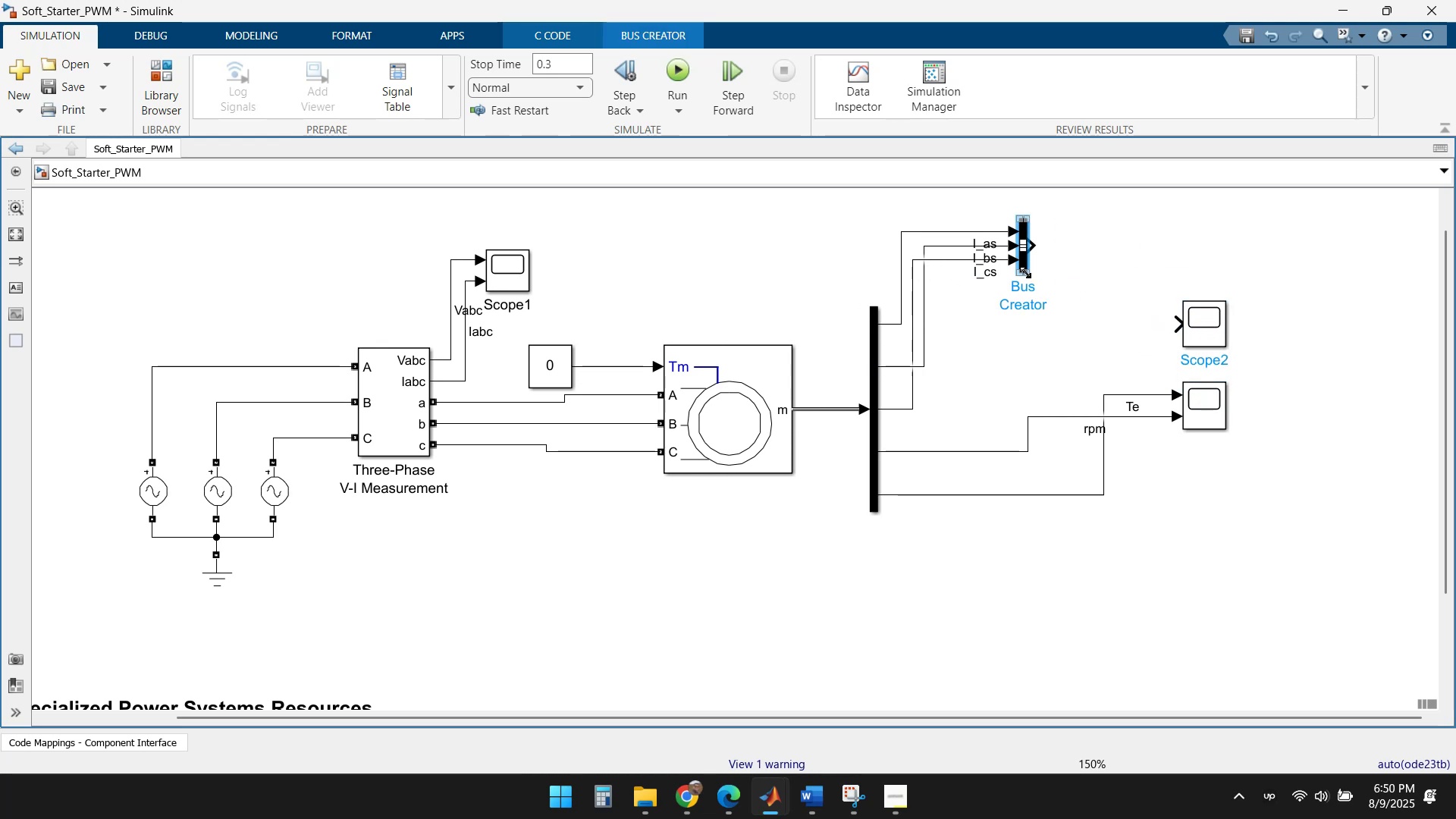 
left_click_drag(start_coordinate=[1025, 272], to_coordinate=[1028, 297])
 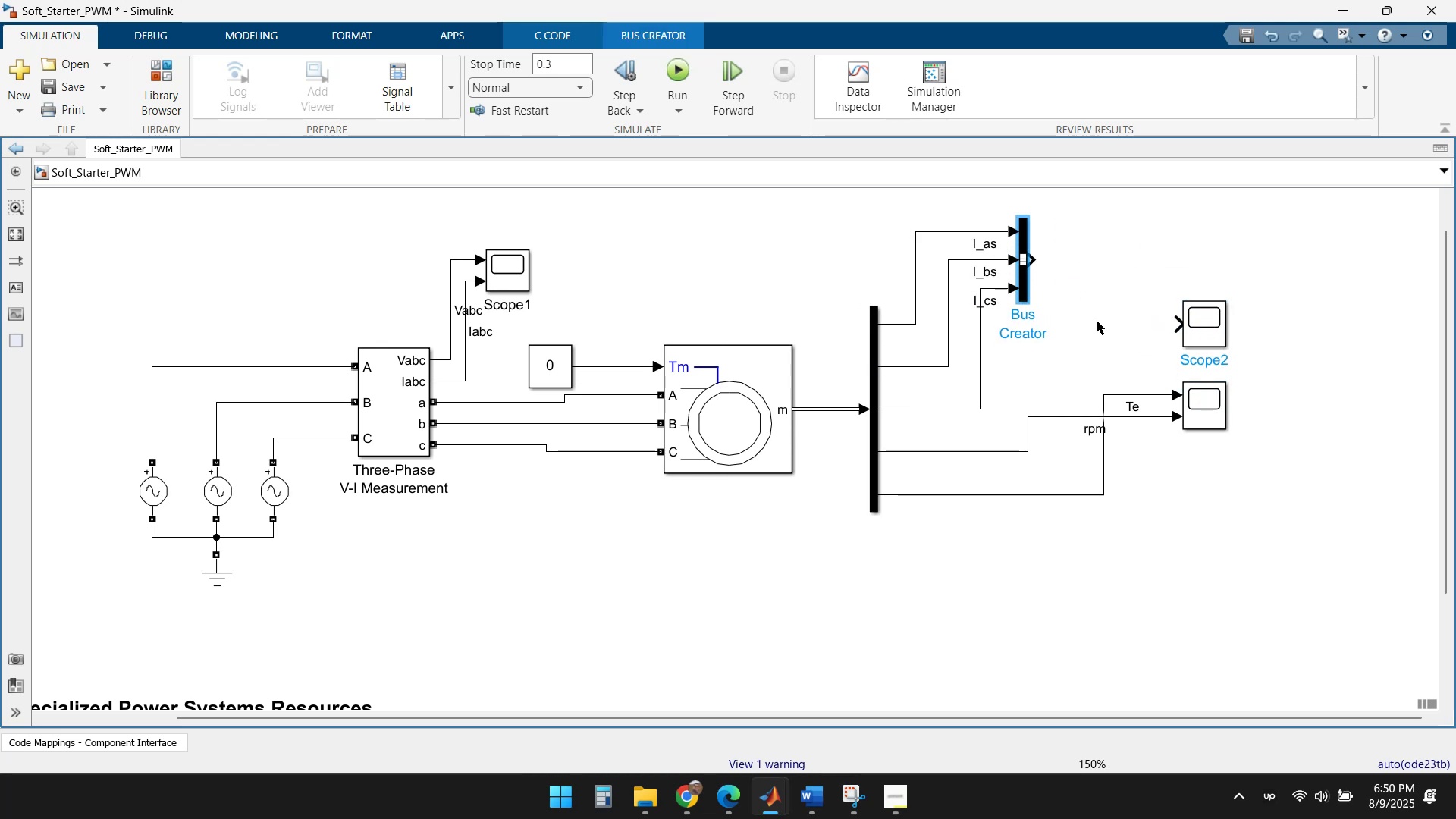 
left_click([1105, 321])
 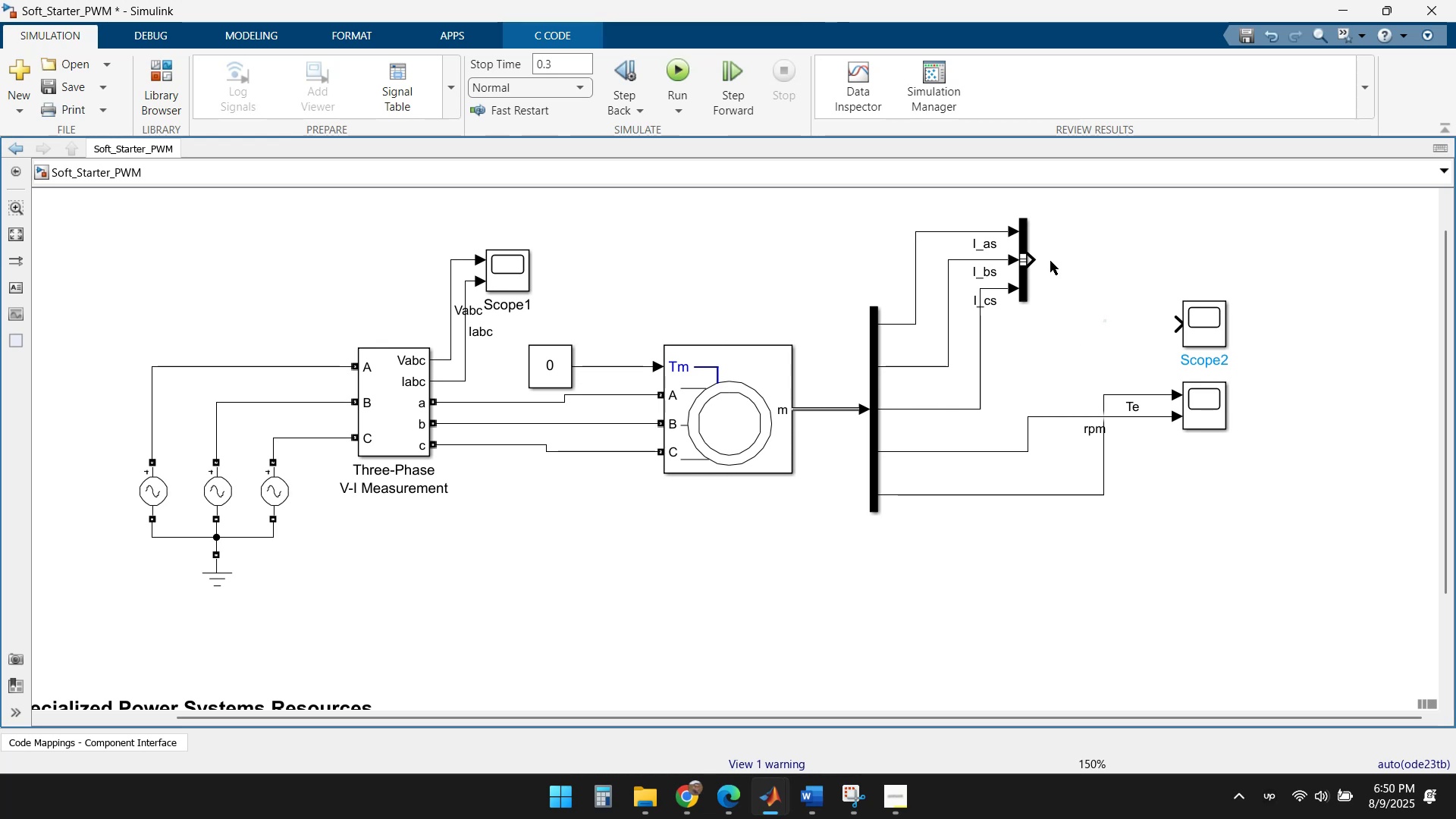 
left_click_drag(start_coordinate=[1034, 256], to_coordinate=[1181, 326])
 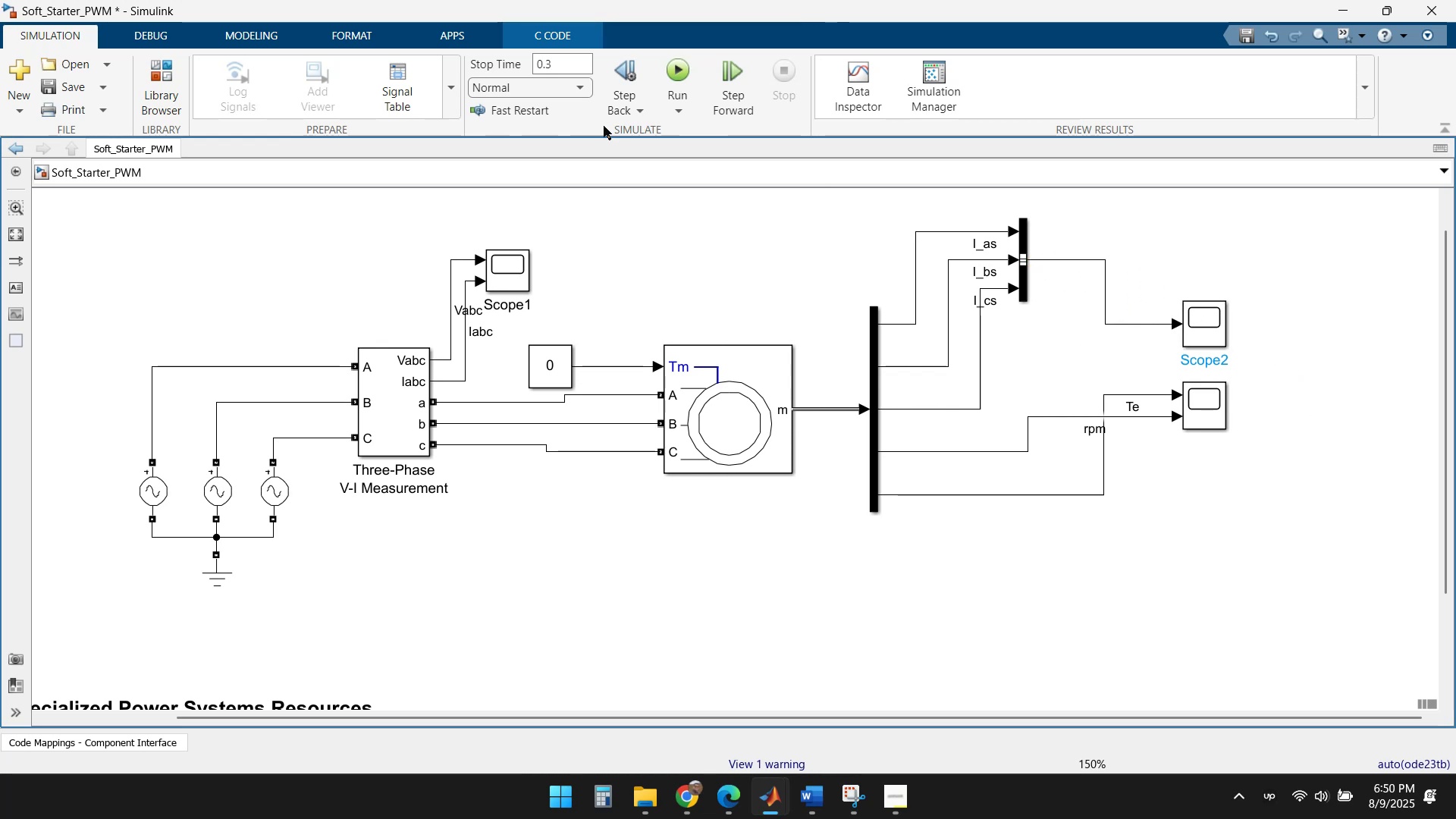 
left_click([683, 74])
 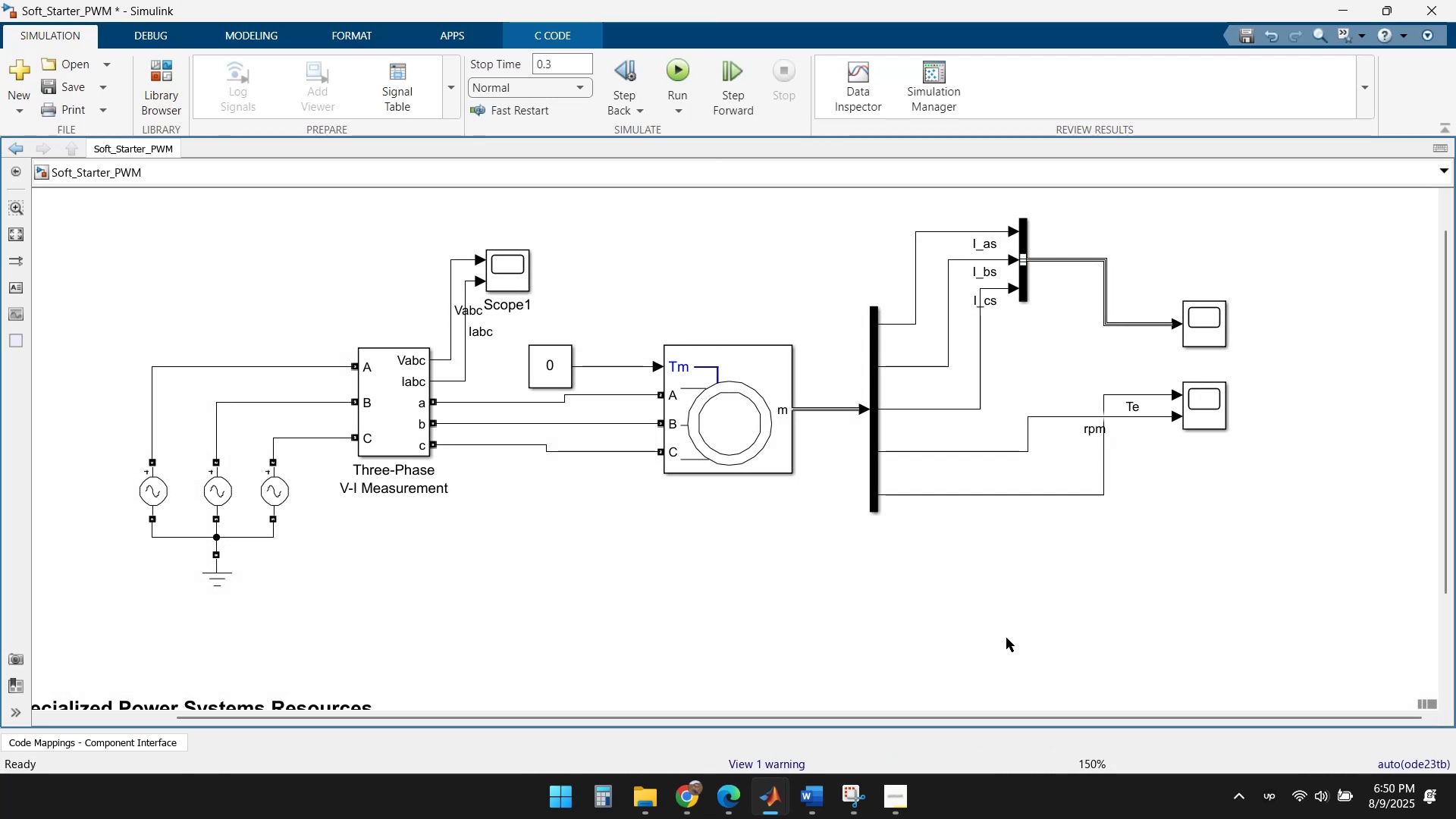 
wait(5.12)
 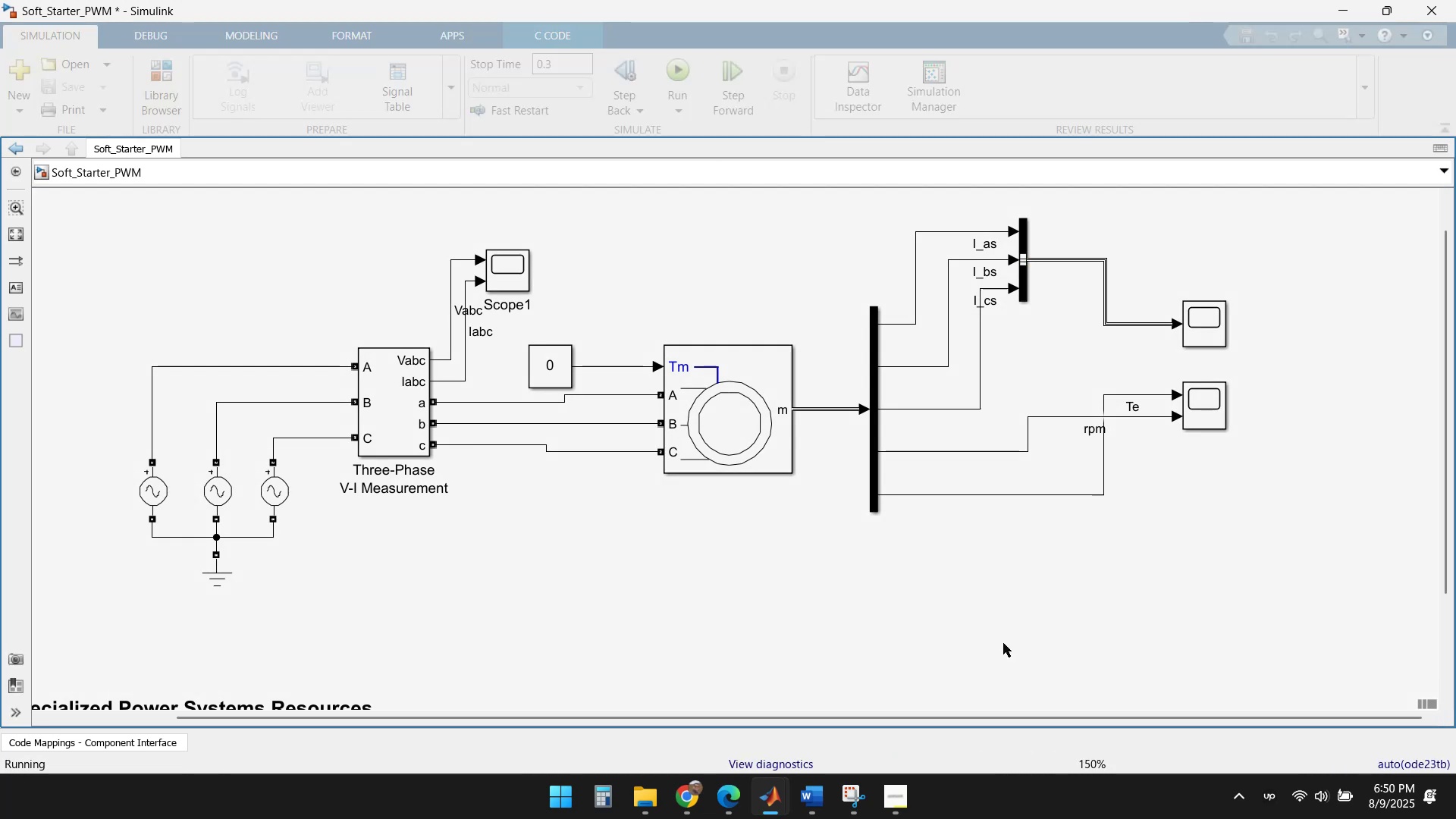 
double_click([1204, 321])
 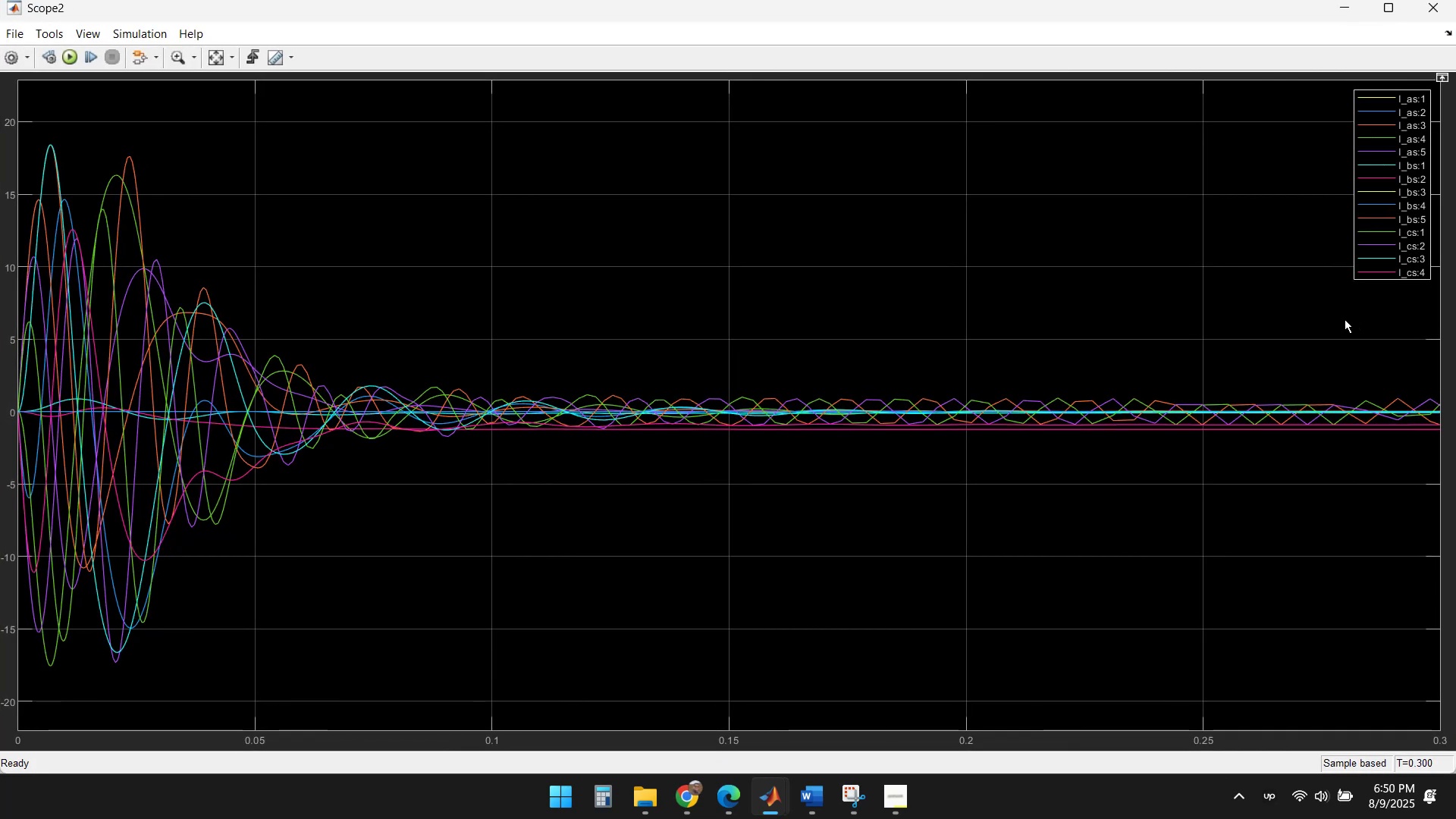 
wait(12.3)
 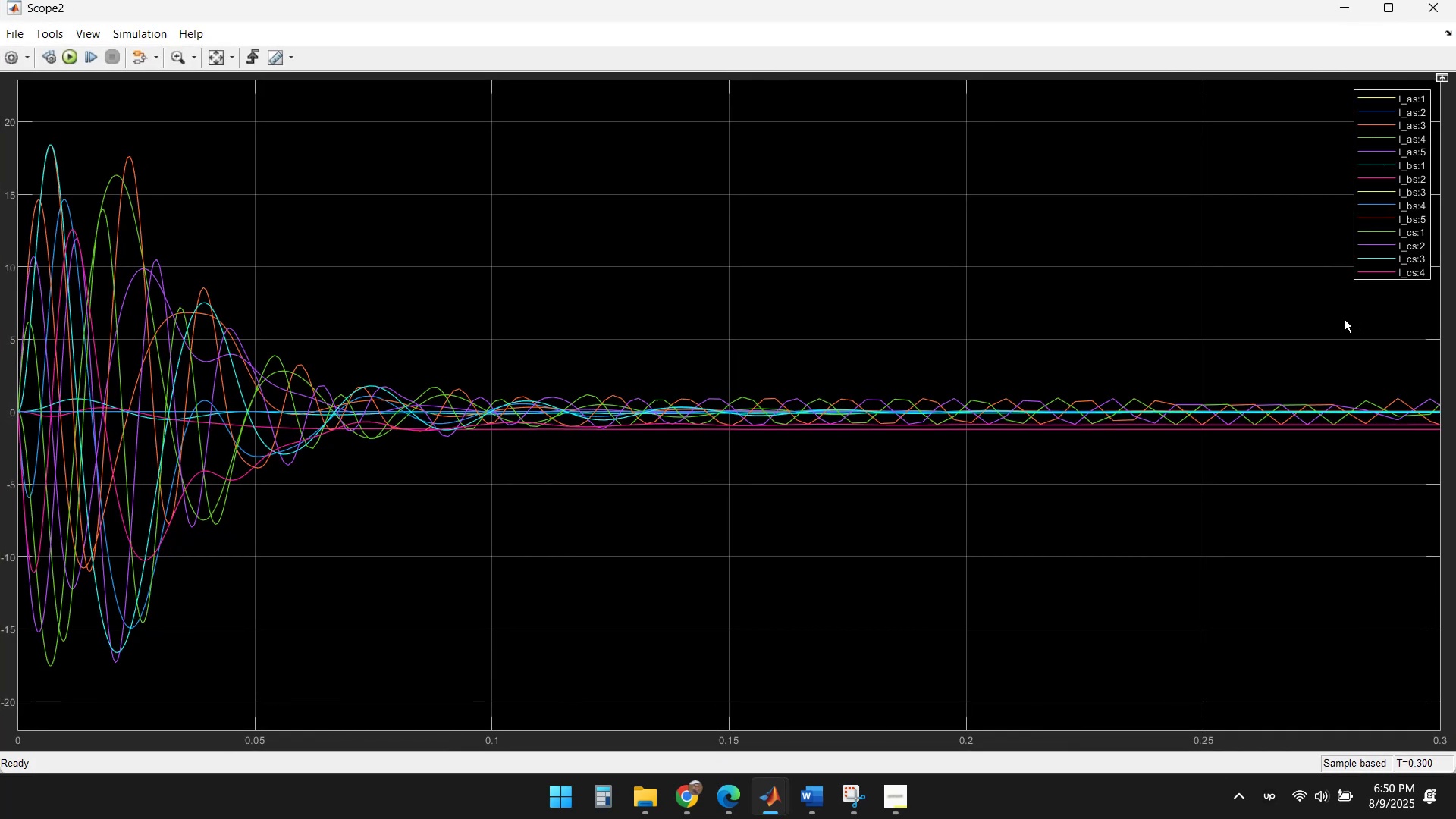 
double_click([1377, 92])
 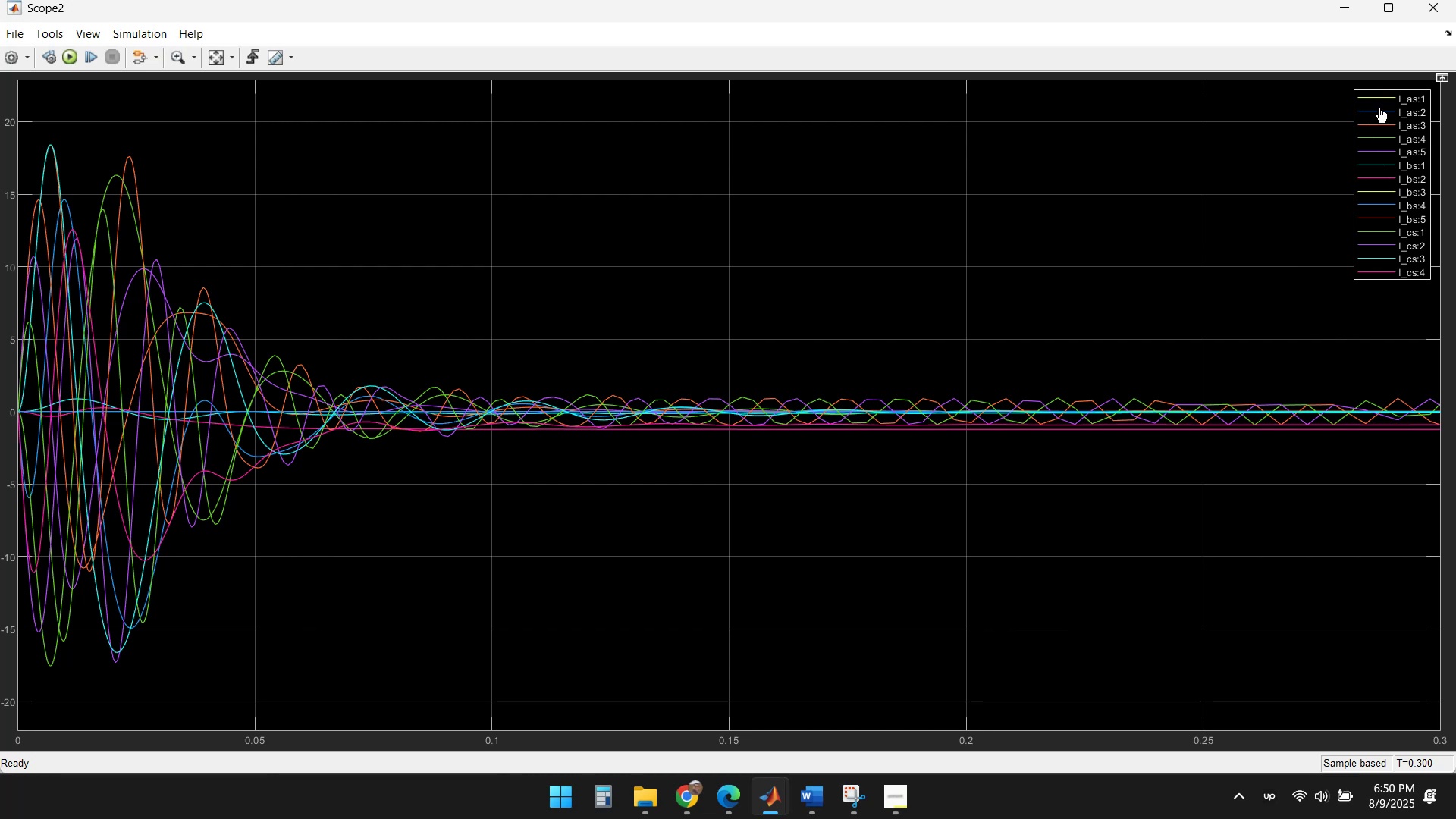 
left_click([1382, 100])
 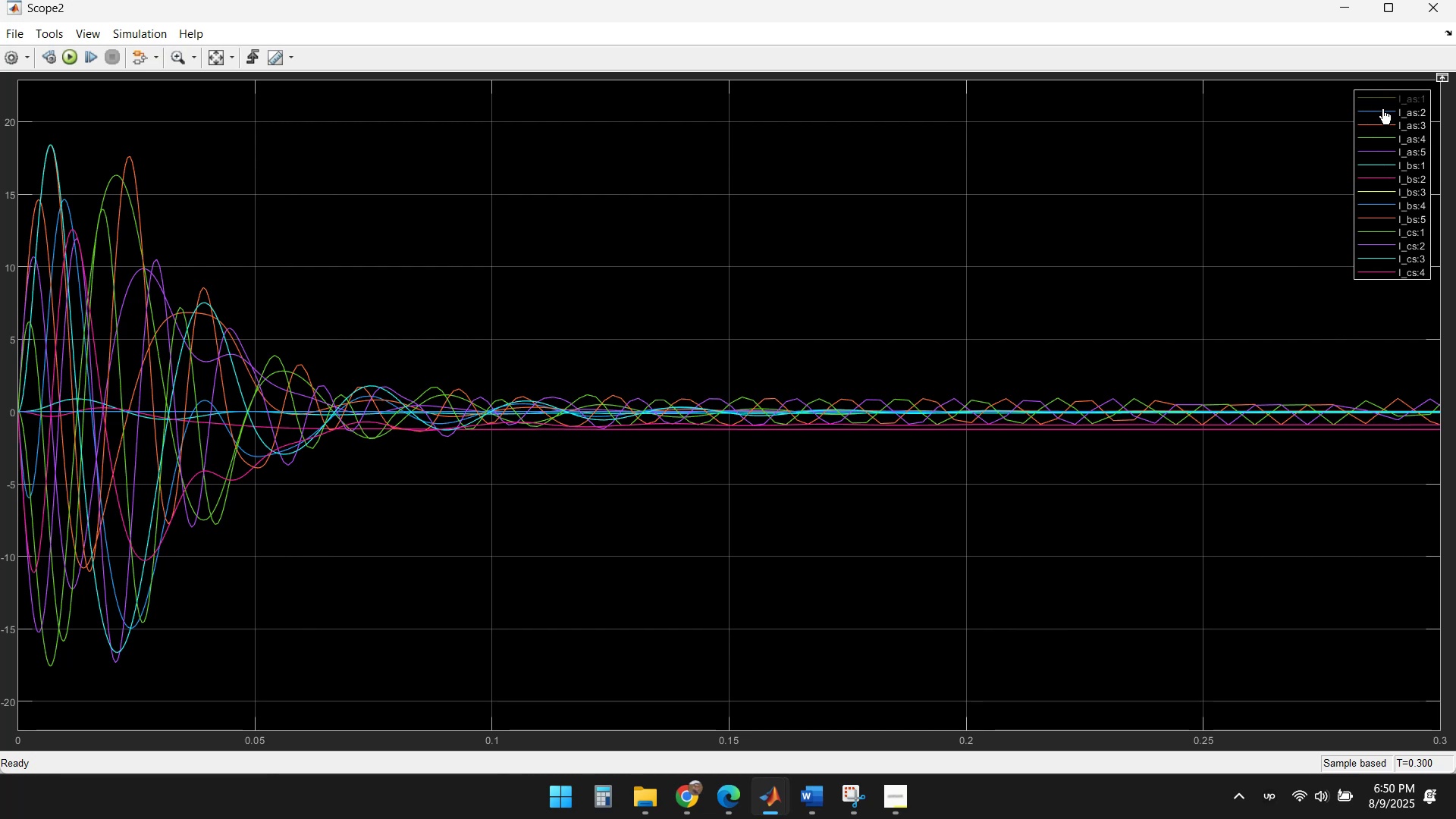 
left_click([1385, 95])
 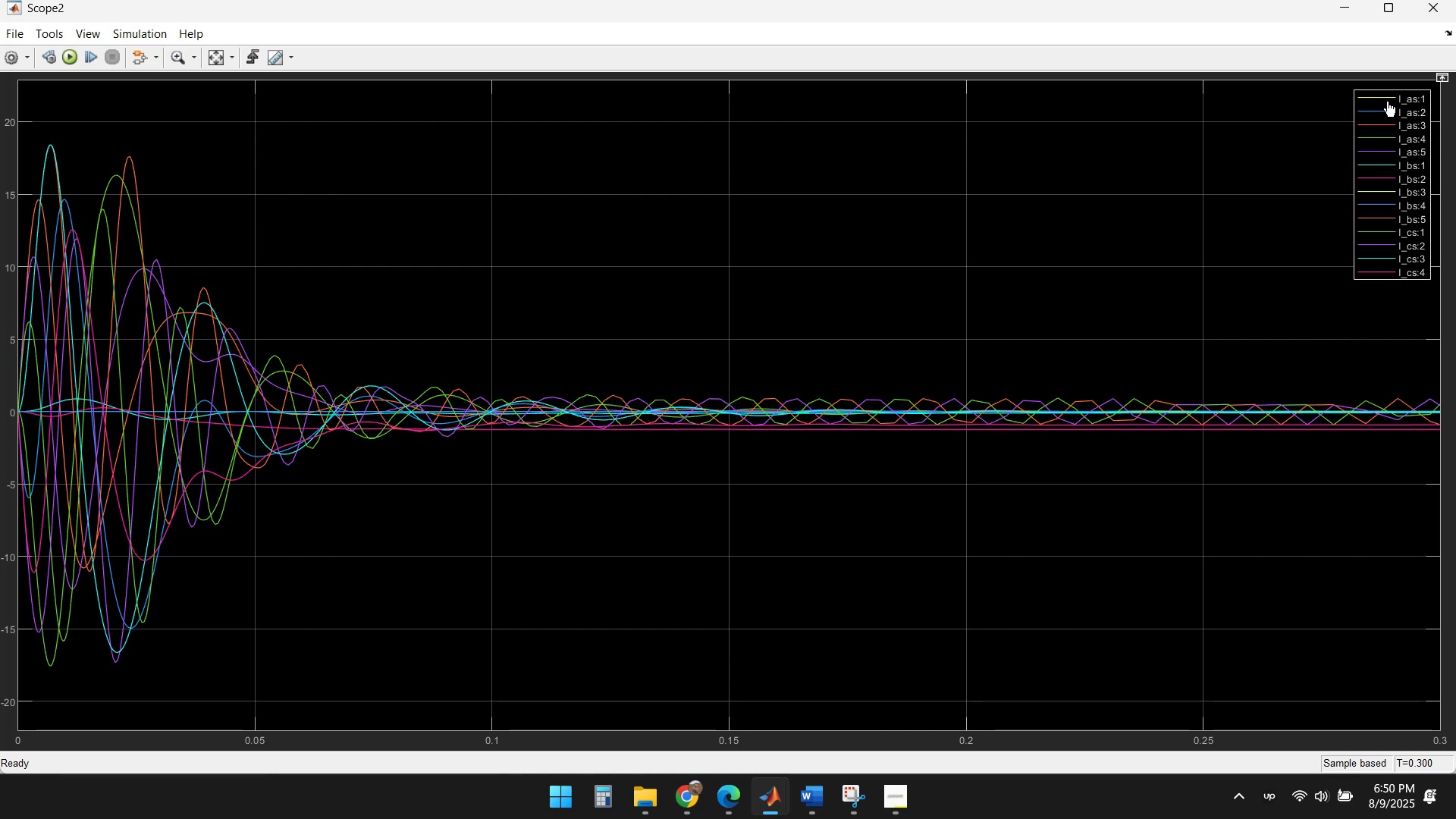 
left_click([1387, 101])
 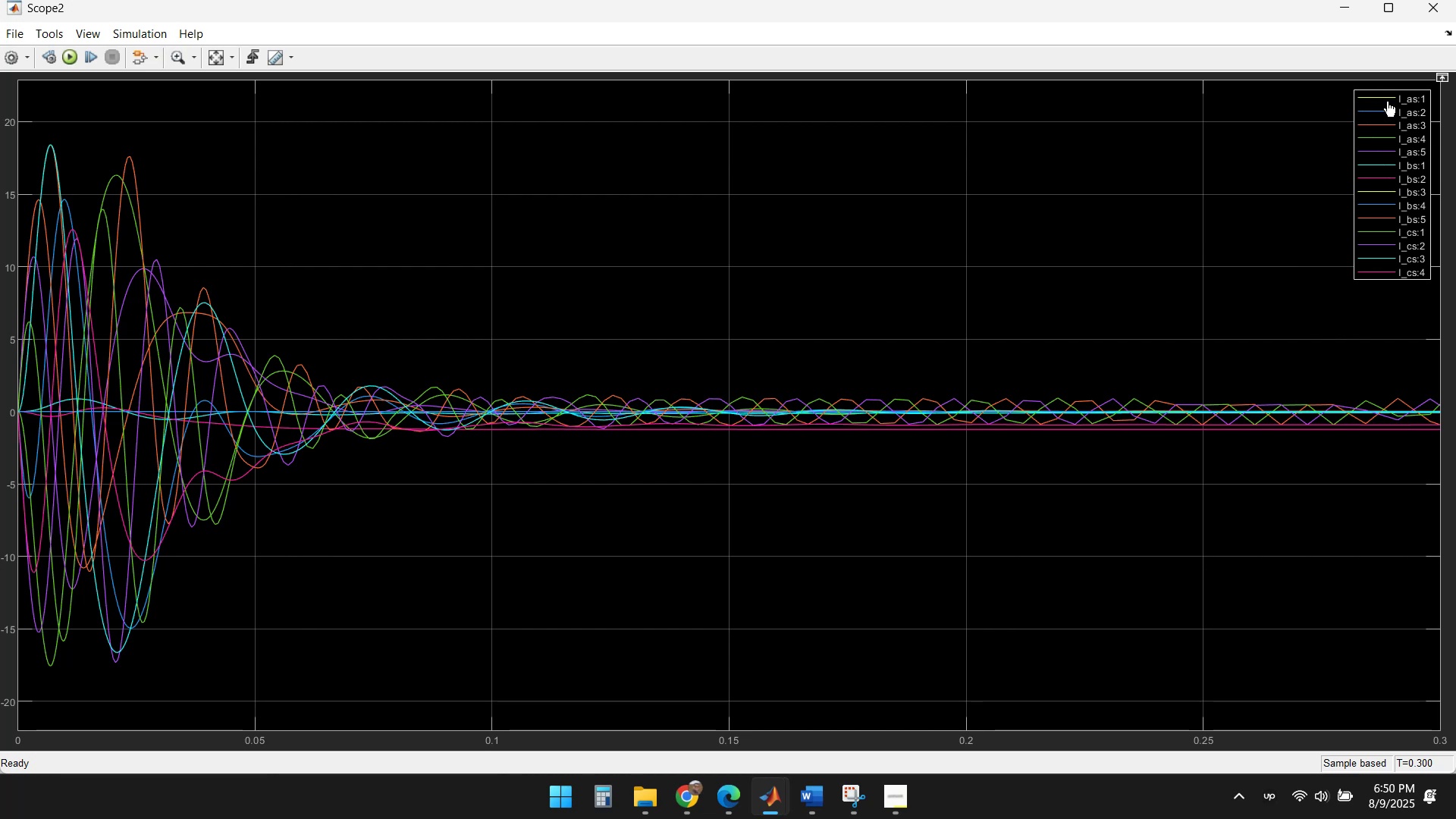 
double_click([1387, 101])
 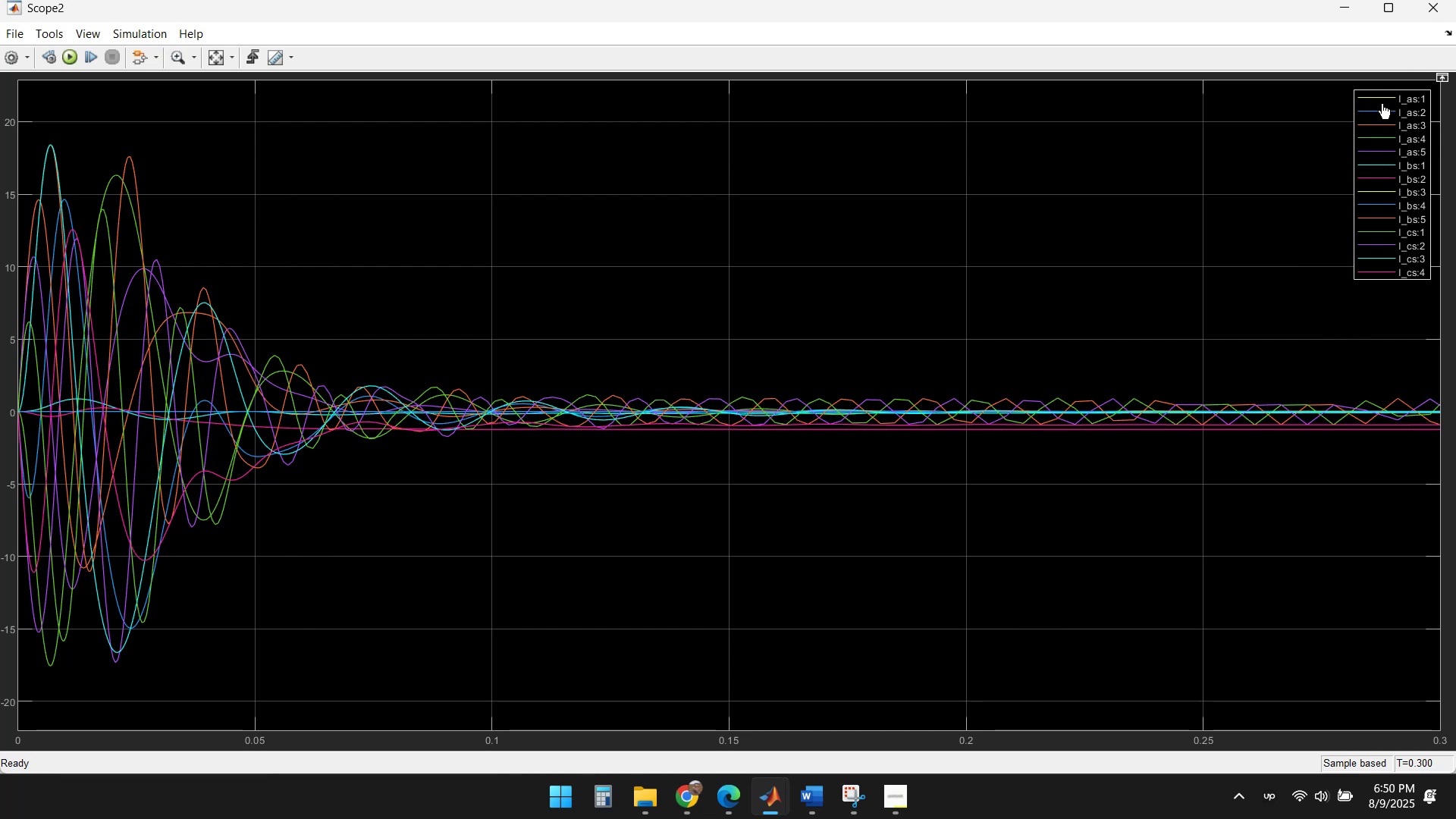 
left_click([1382, 96])
 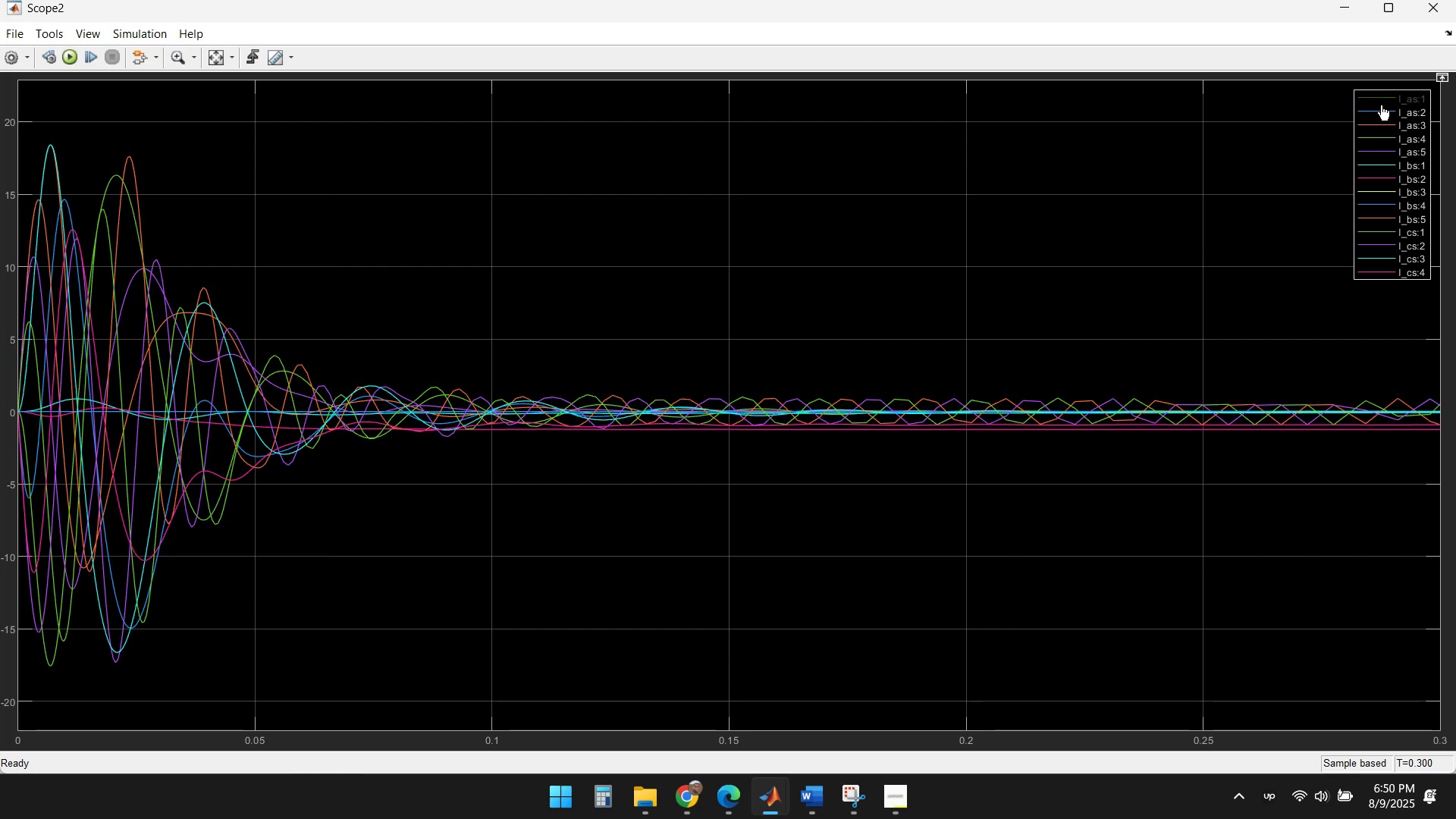 
left_click([1381, 105])
 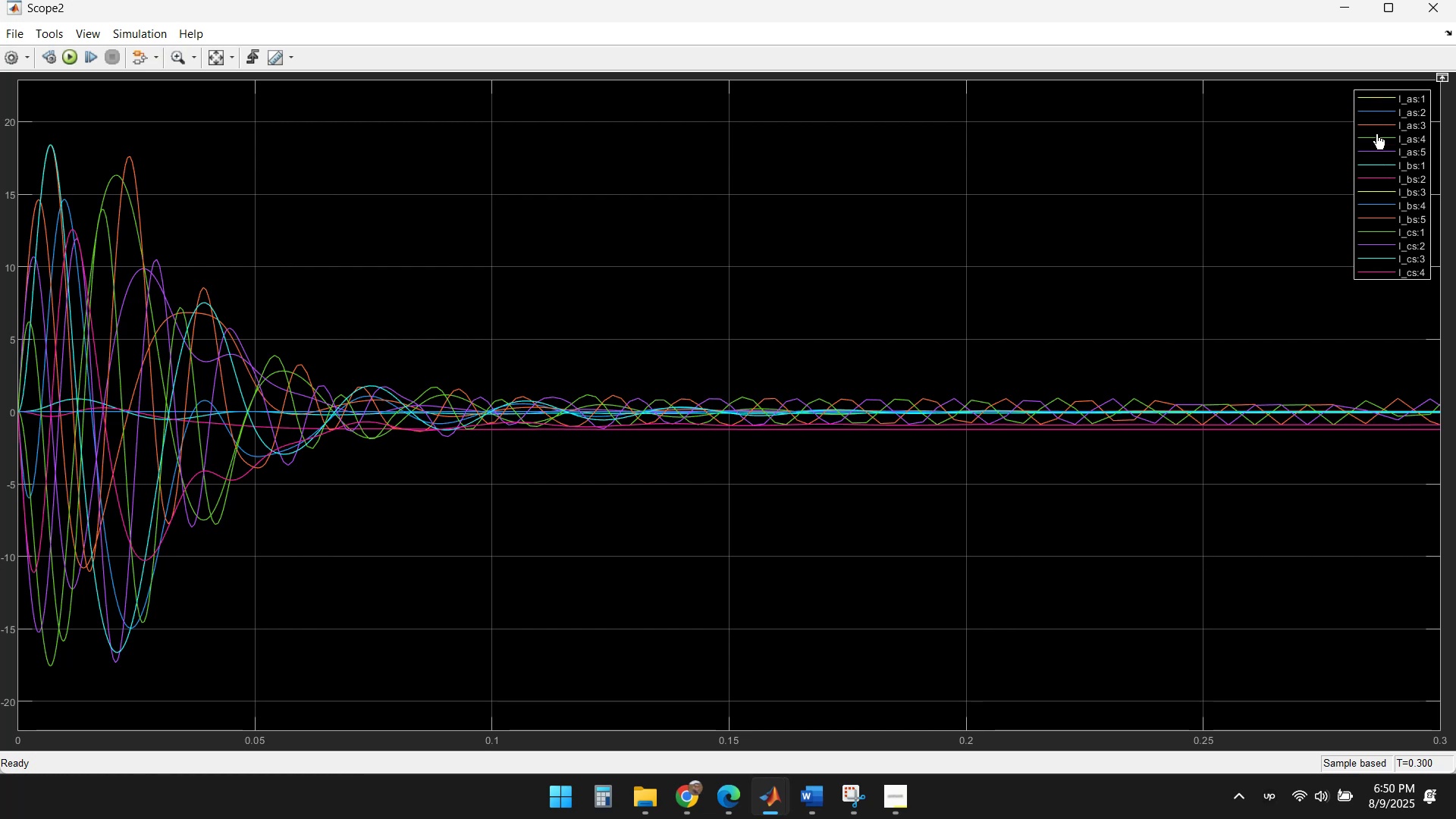 
left_click([1376, 131])
 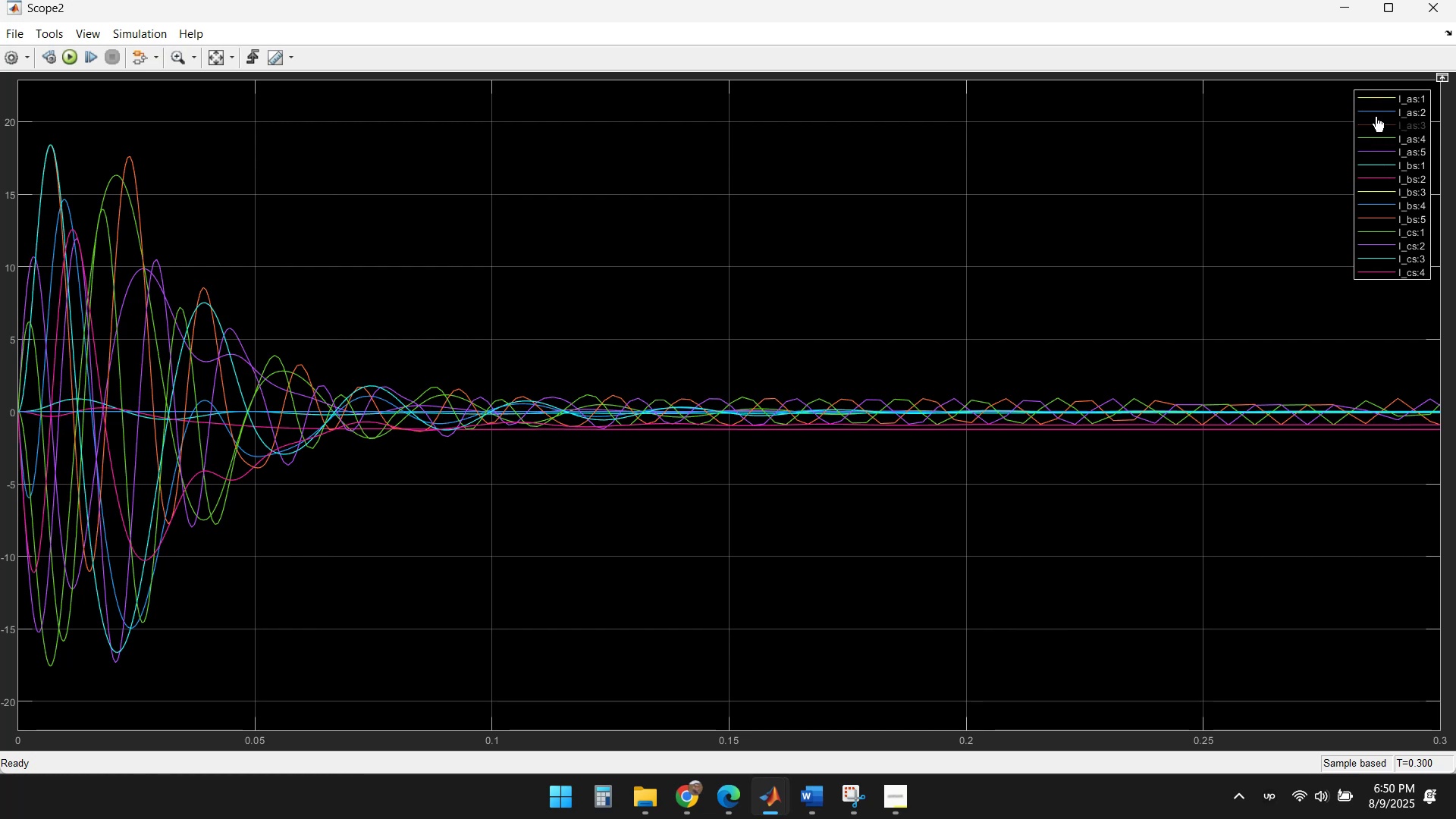 
left_click([1376, 114])
 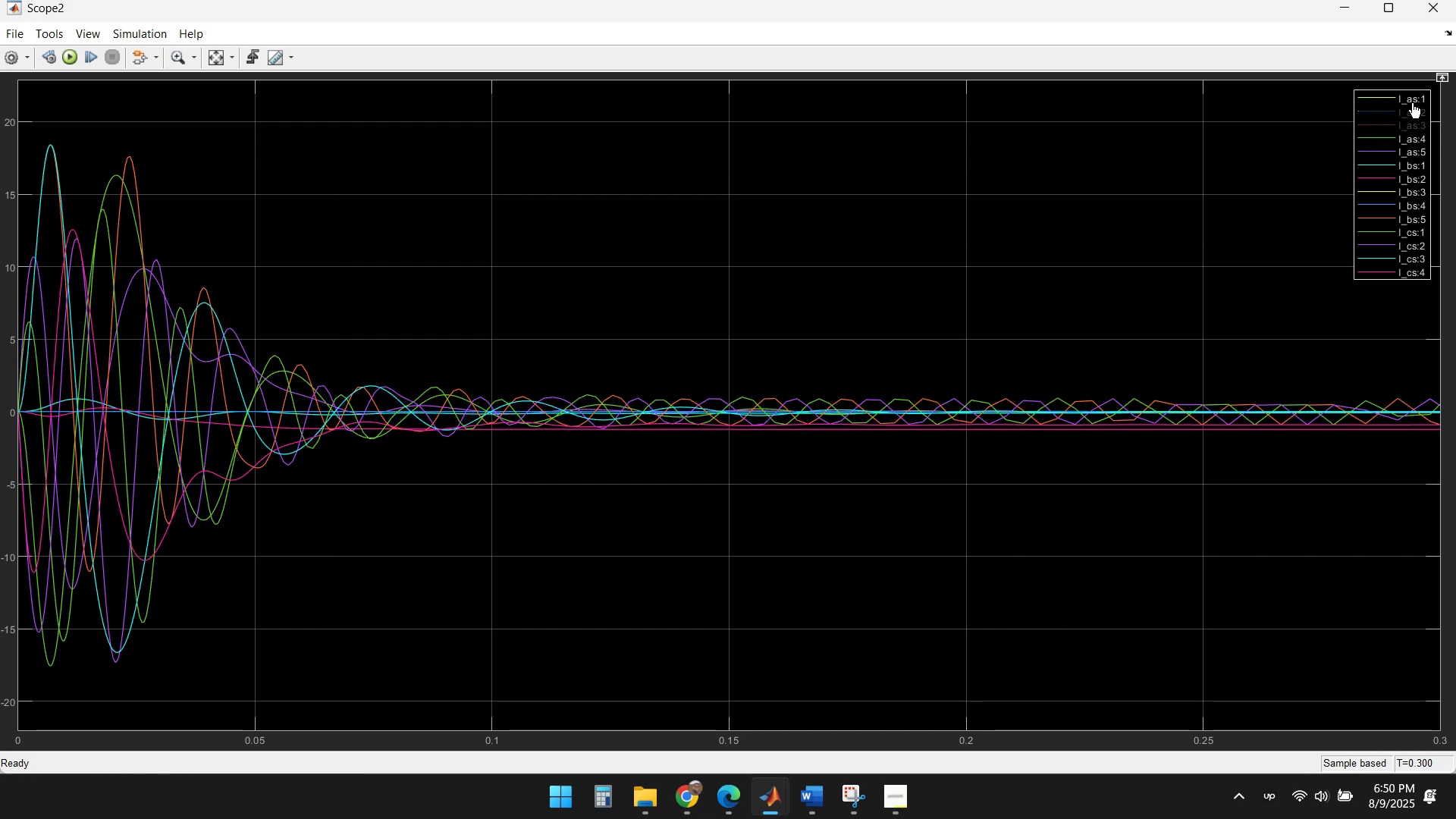 
left_click([1414, 102])
 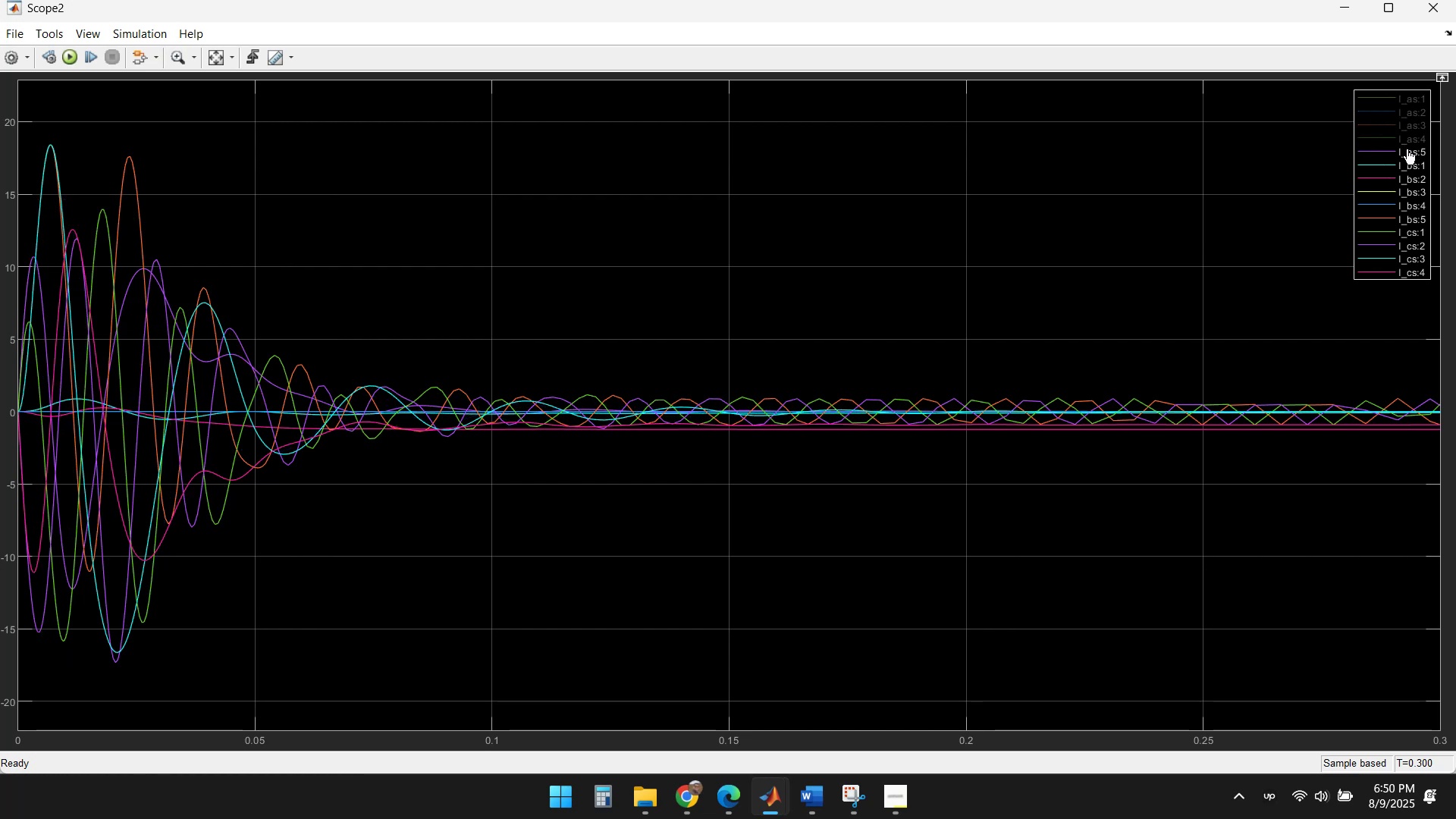 
left_click([1412, 153])
 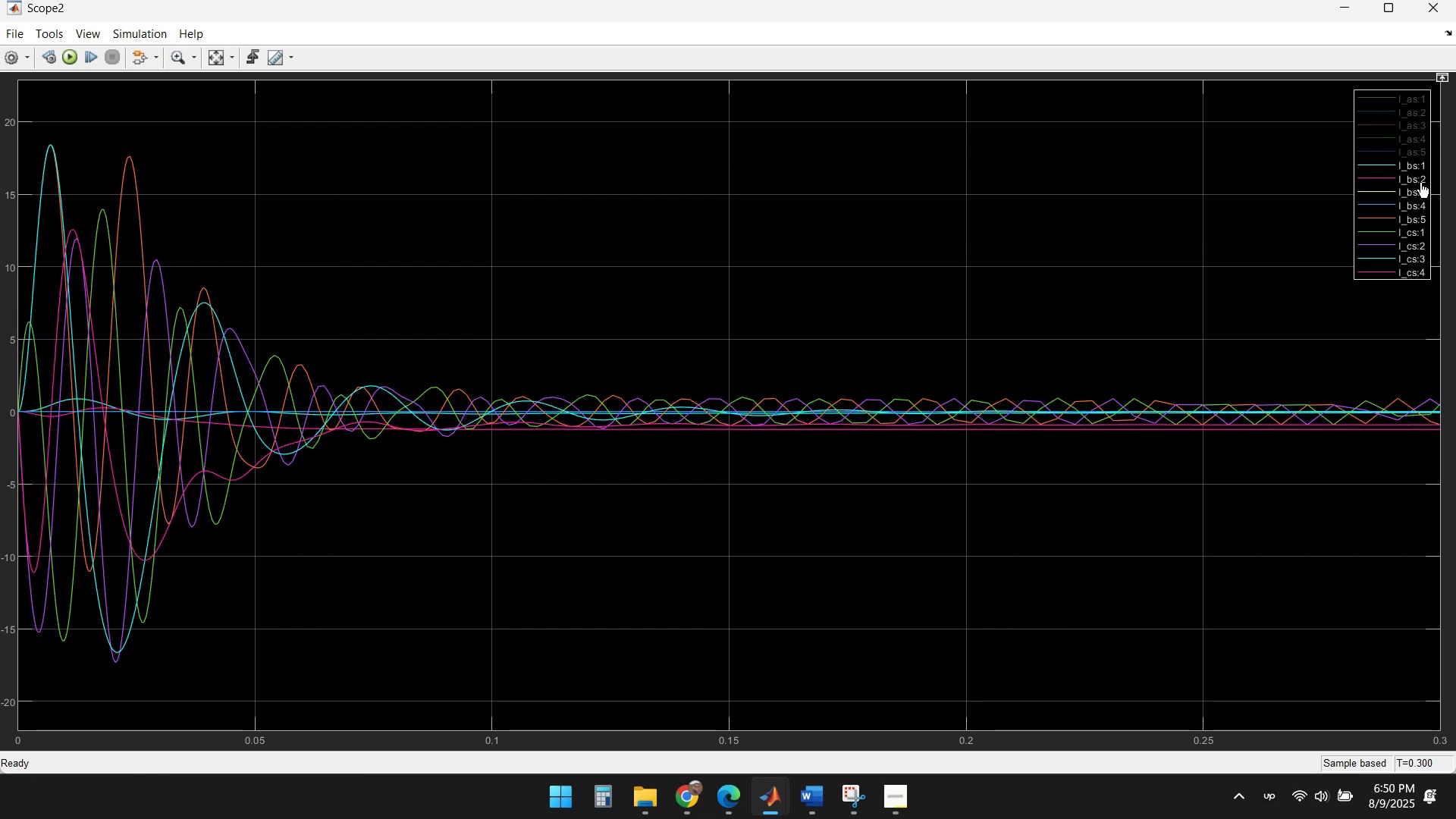 
left_click([1414, 166])
 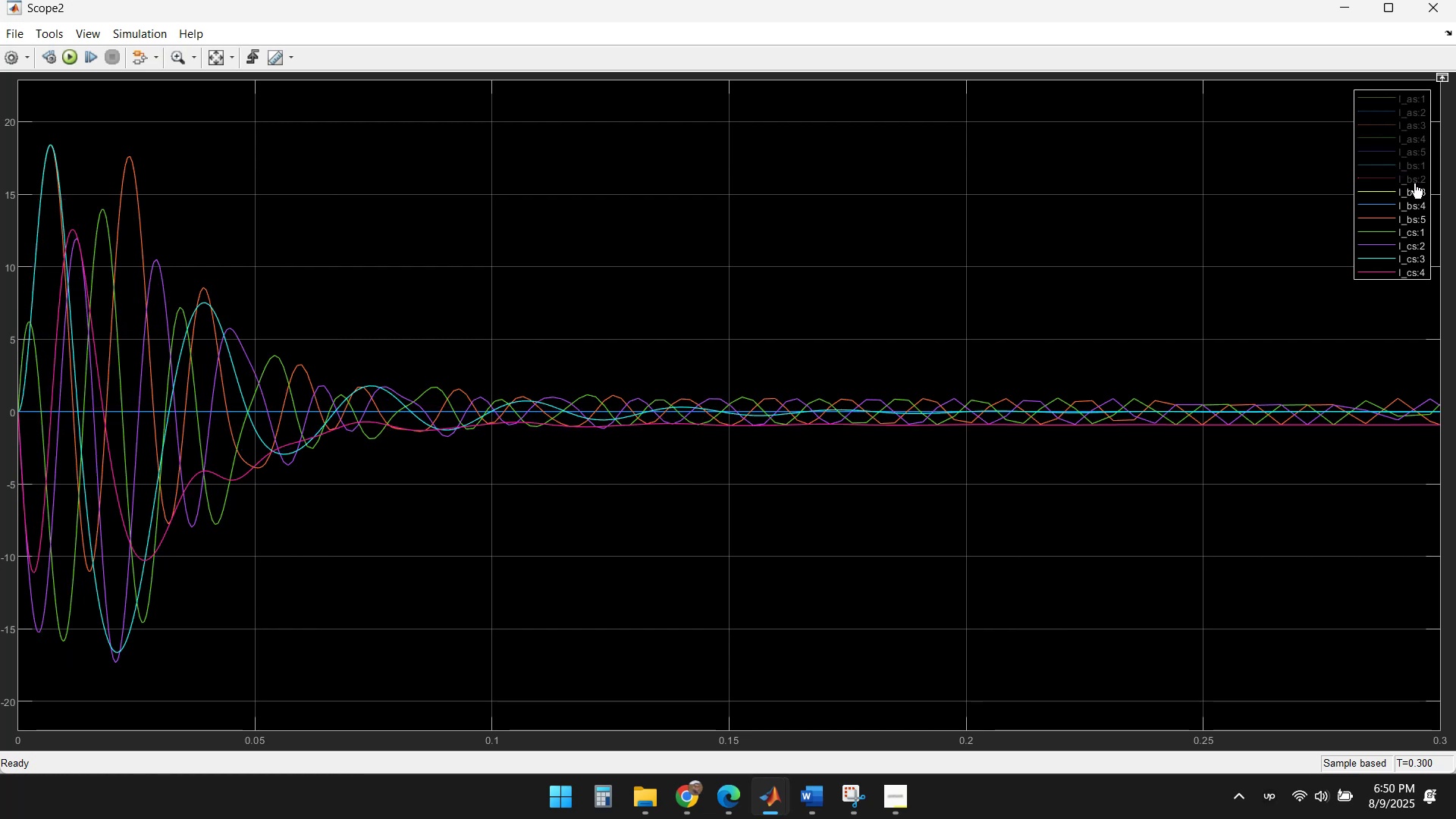 
left_click([1414, 191])
 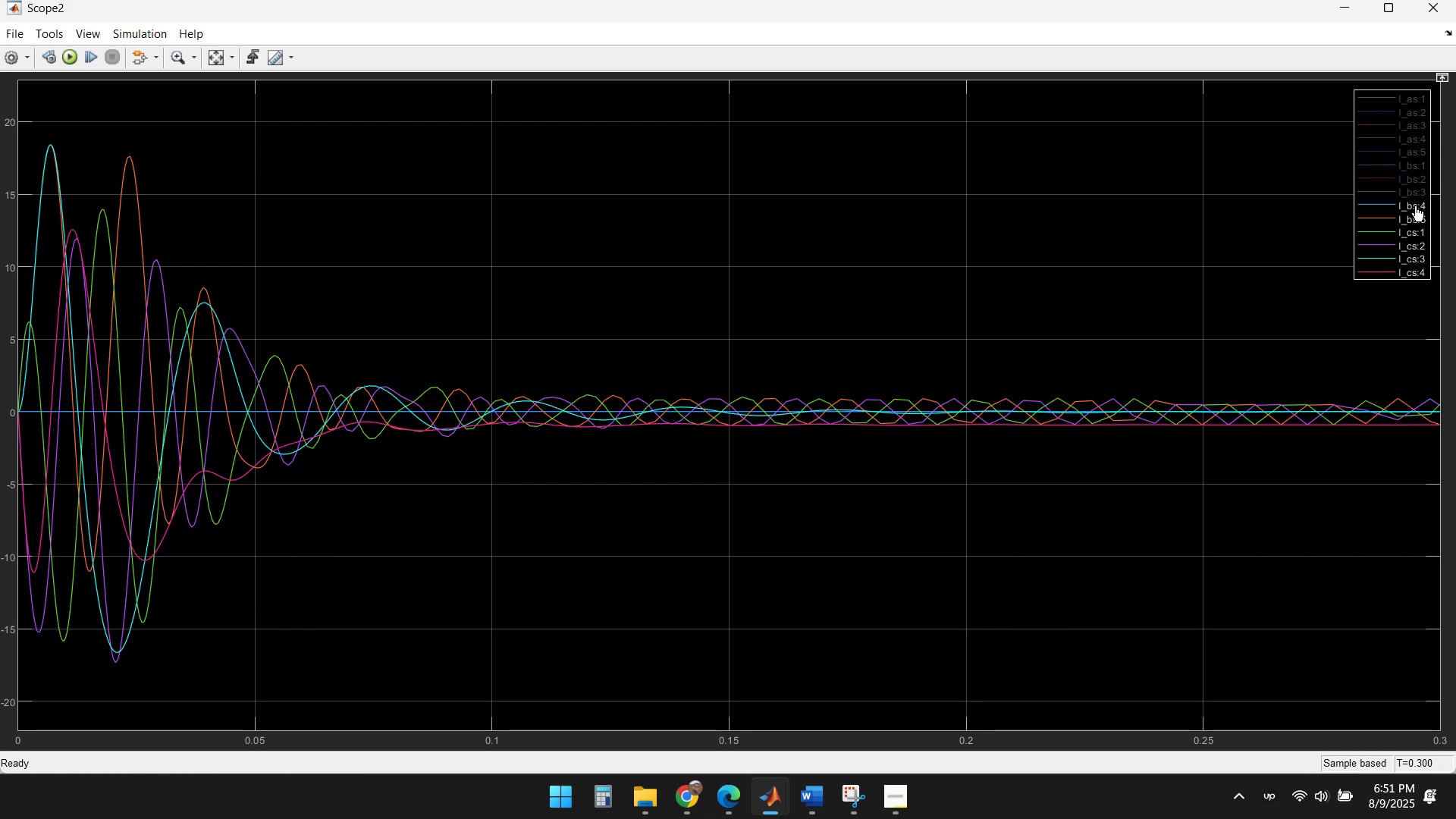 
left_click([1415, 206])
 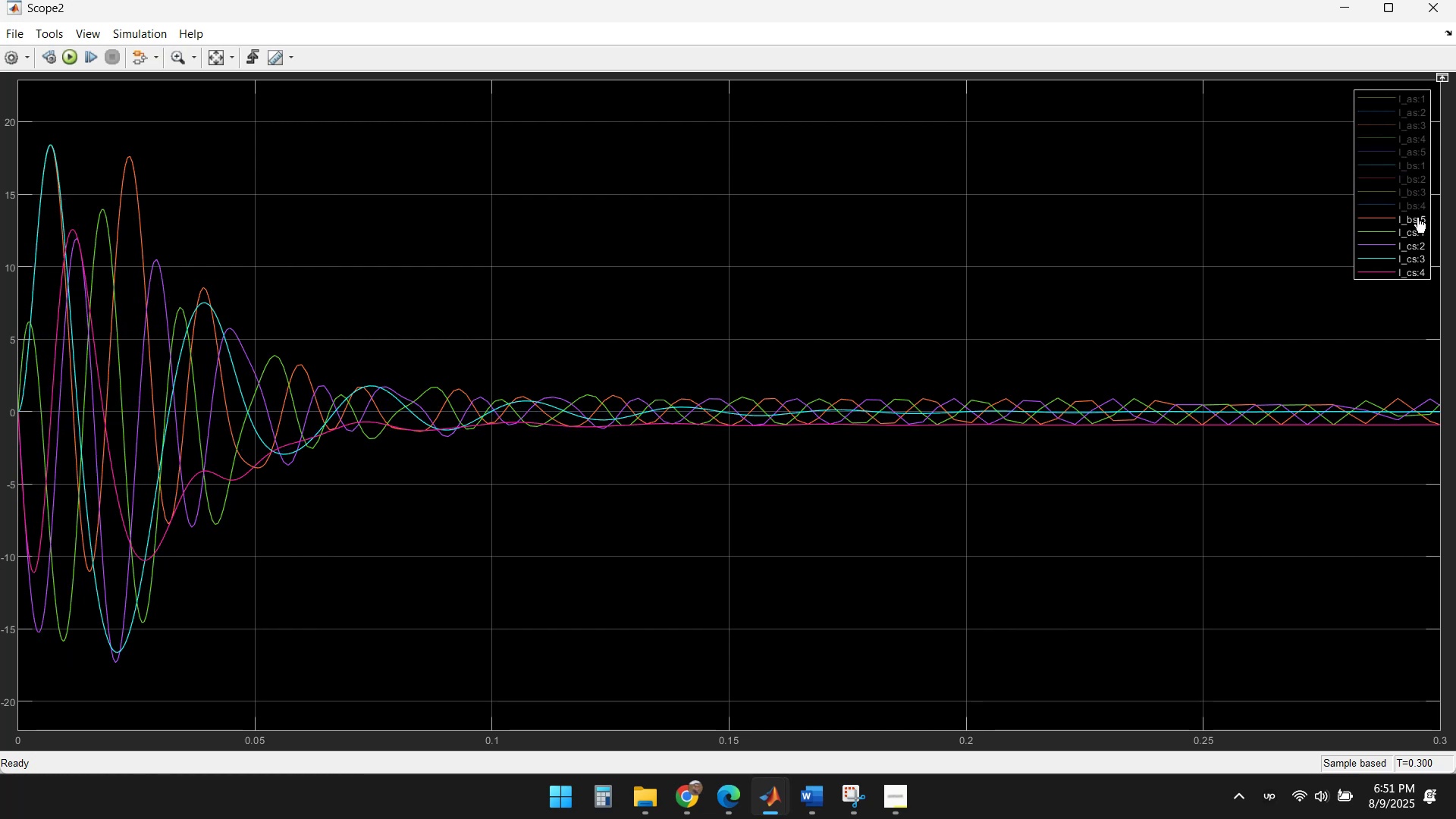 
left_click([1417, 217])
 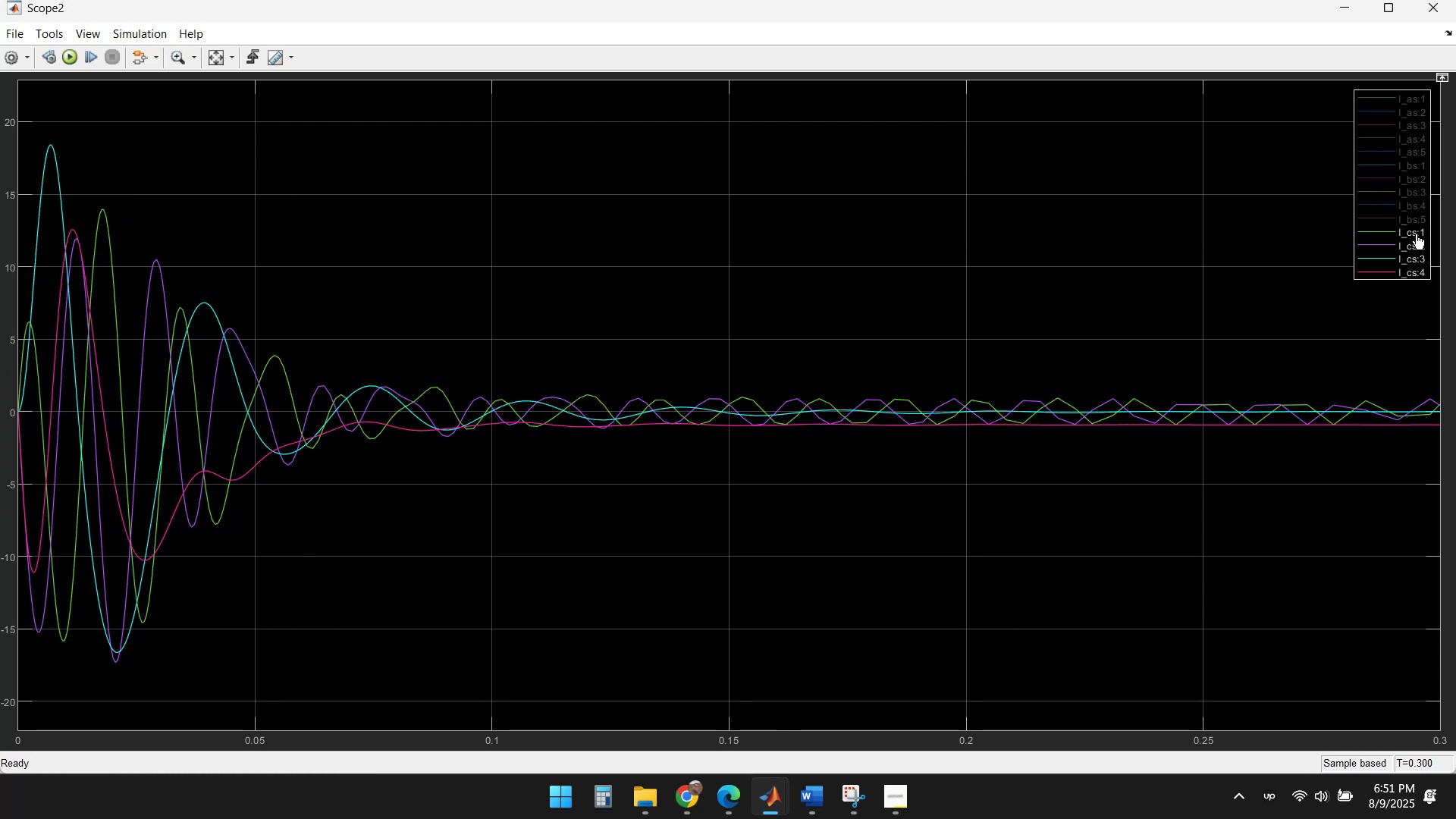 
left_click([1416, 234])
 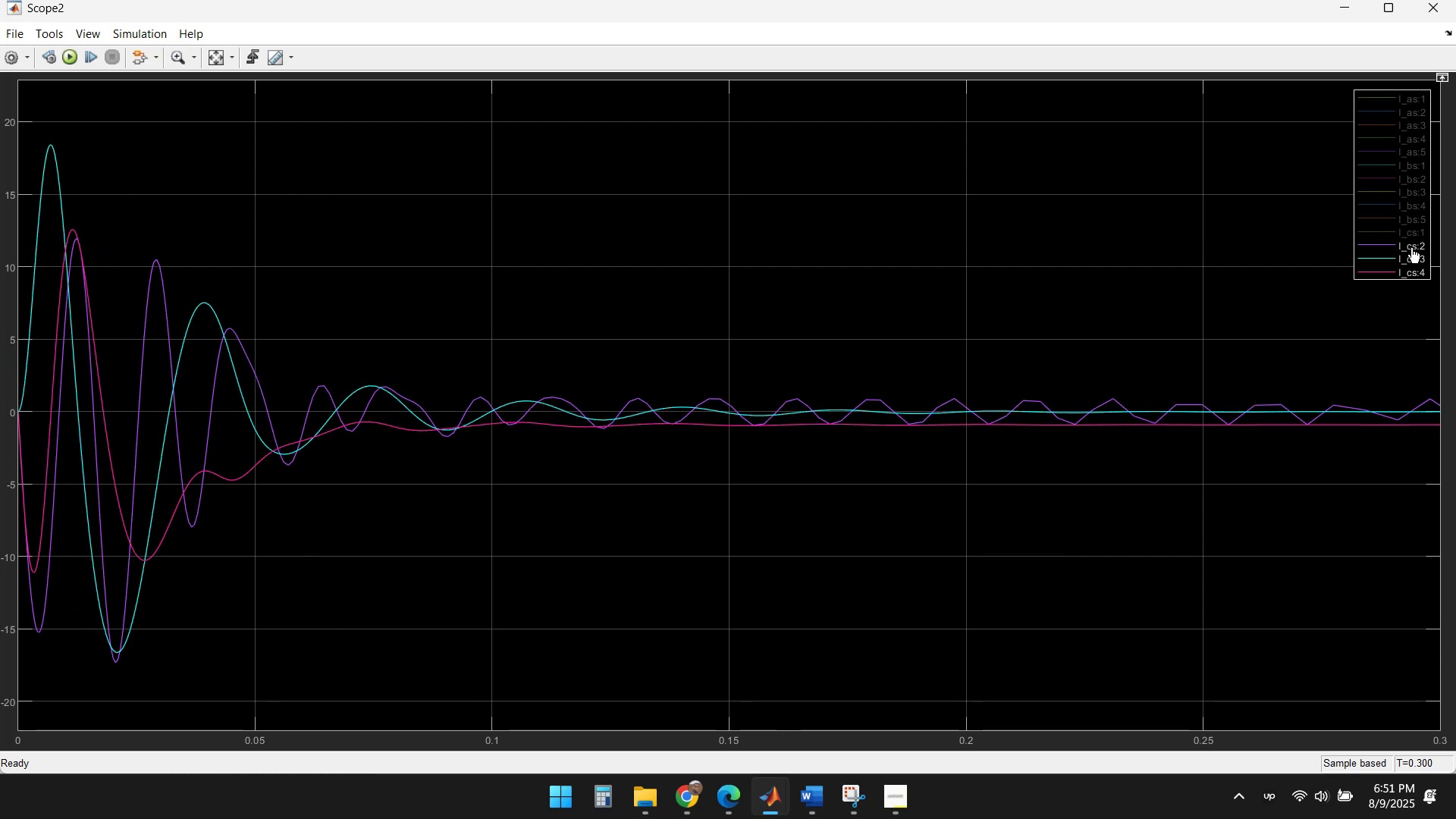 
left_click([1411, 248])
 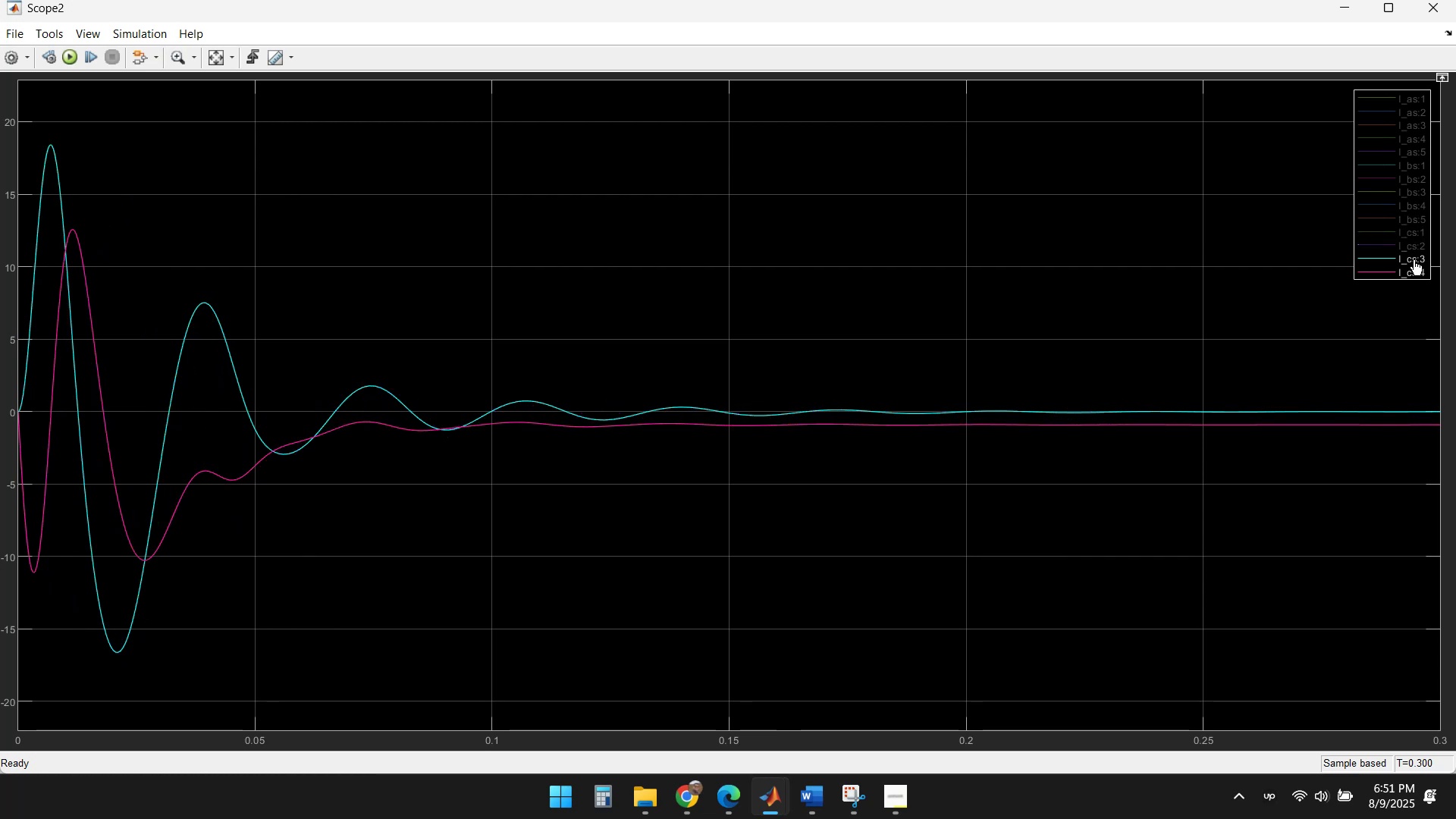 
left_click([1416, 259])
 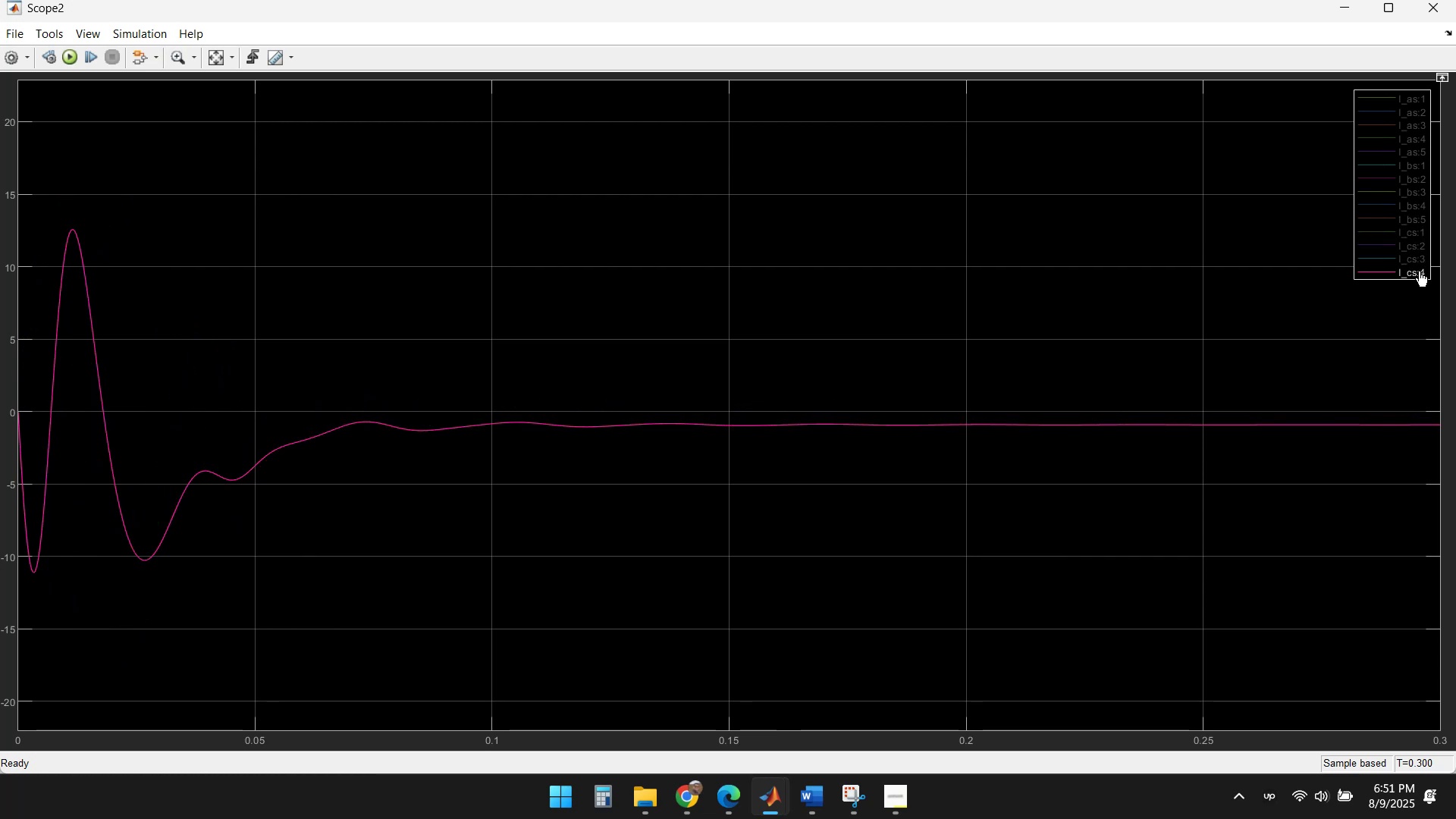 
left_click([1419, 271])
 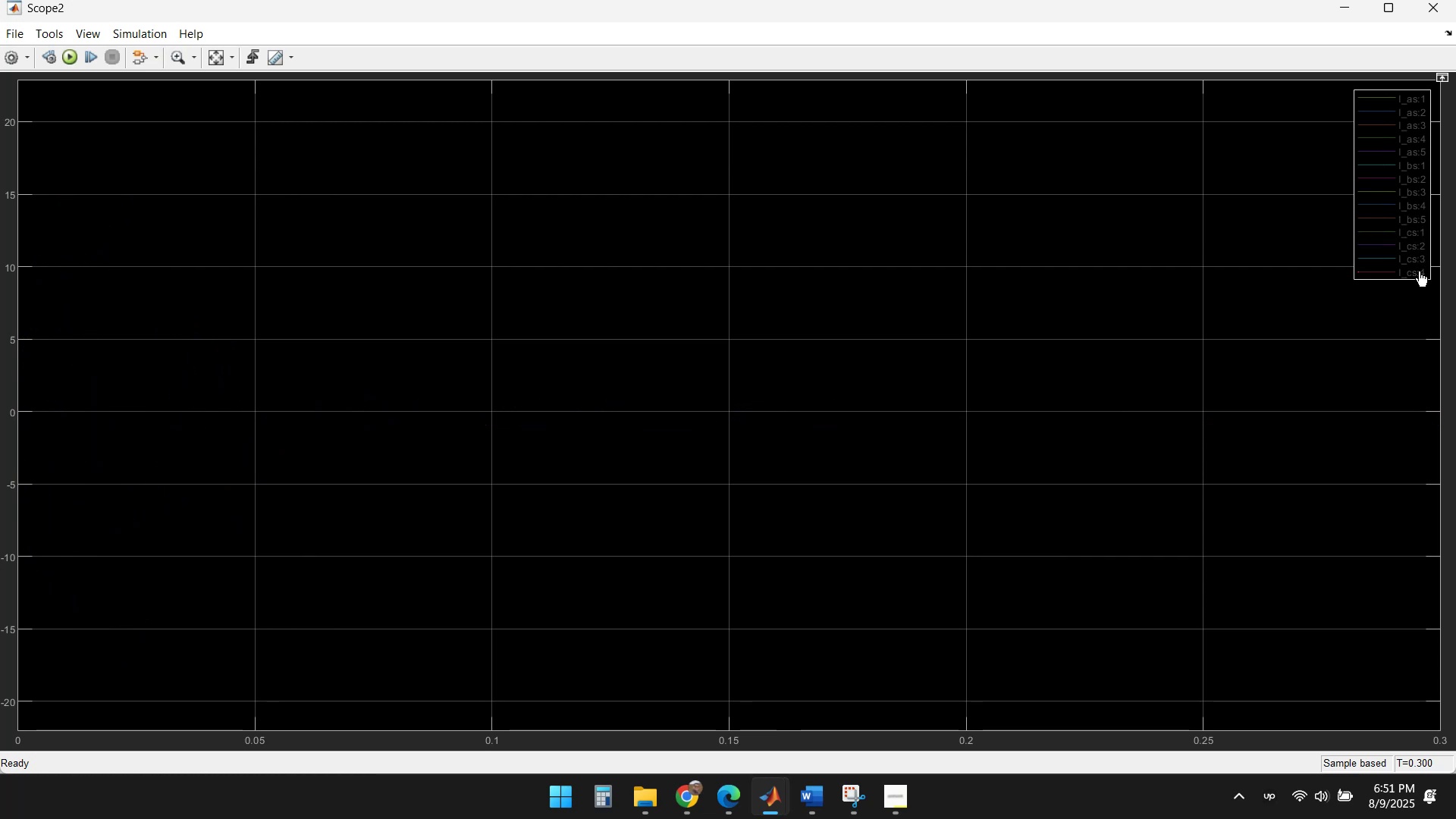 
left_click([1419, 271])
 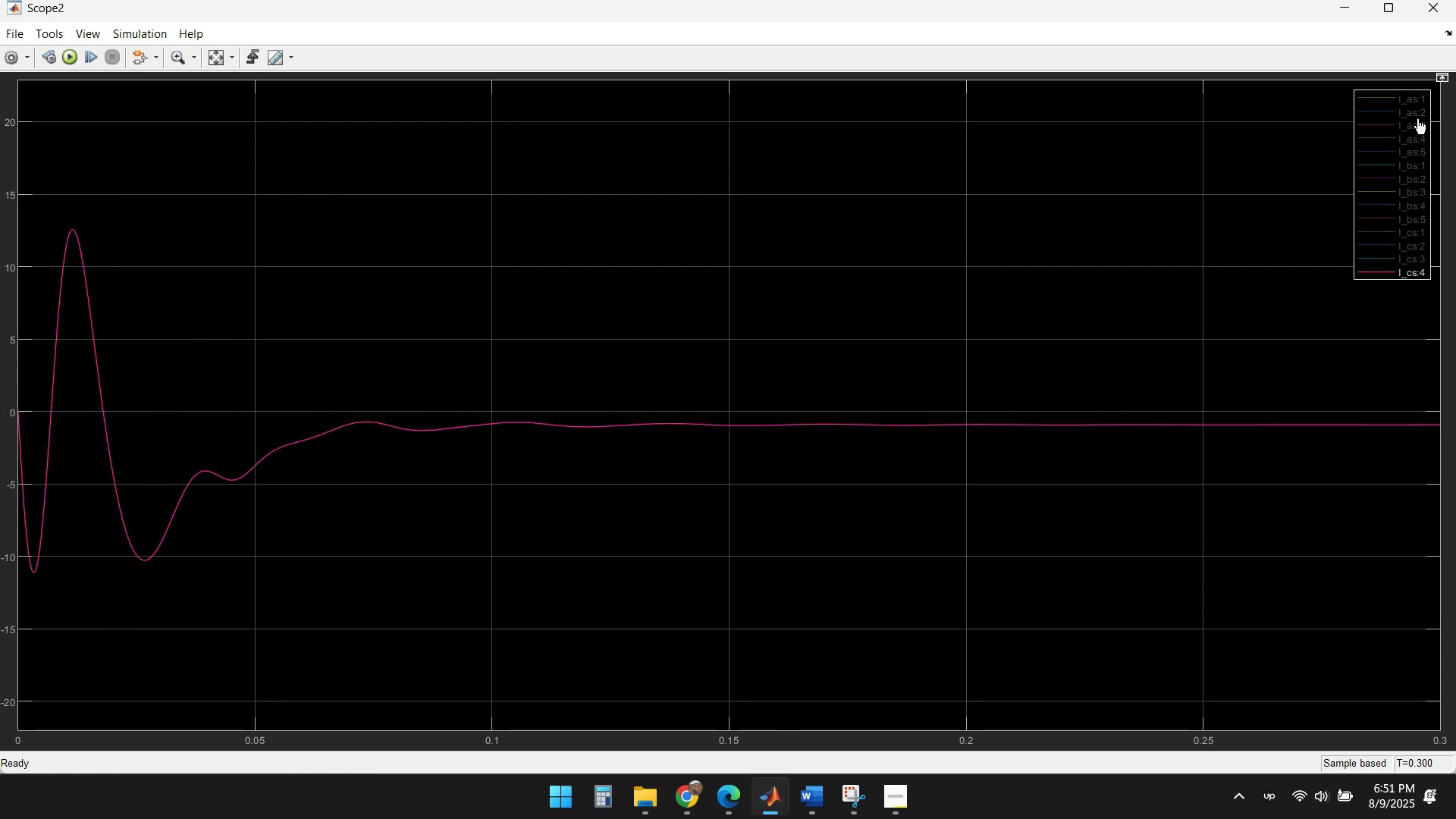 
left_click([1442, 3])
 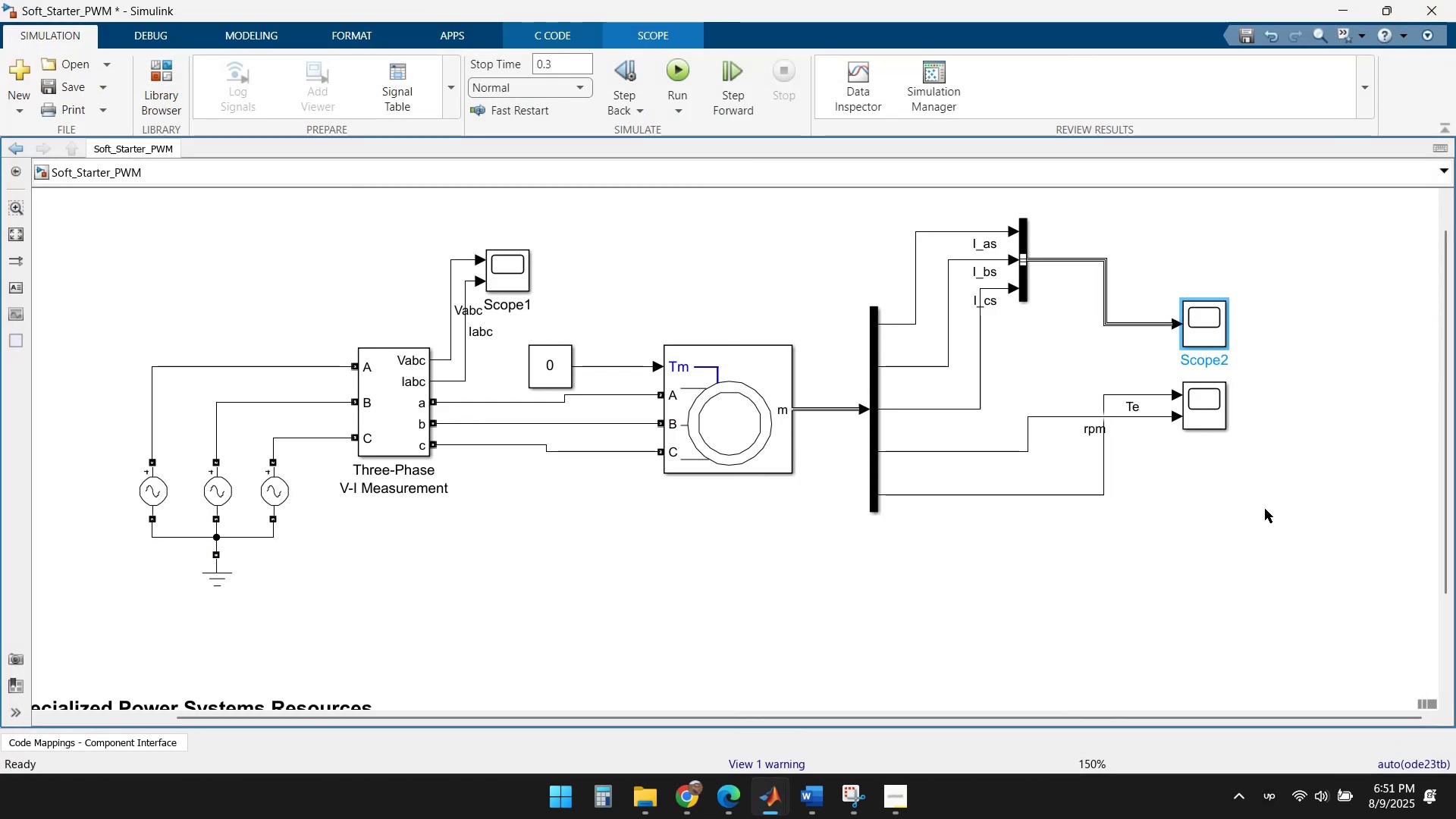 
left_click([1266, 508])
 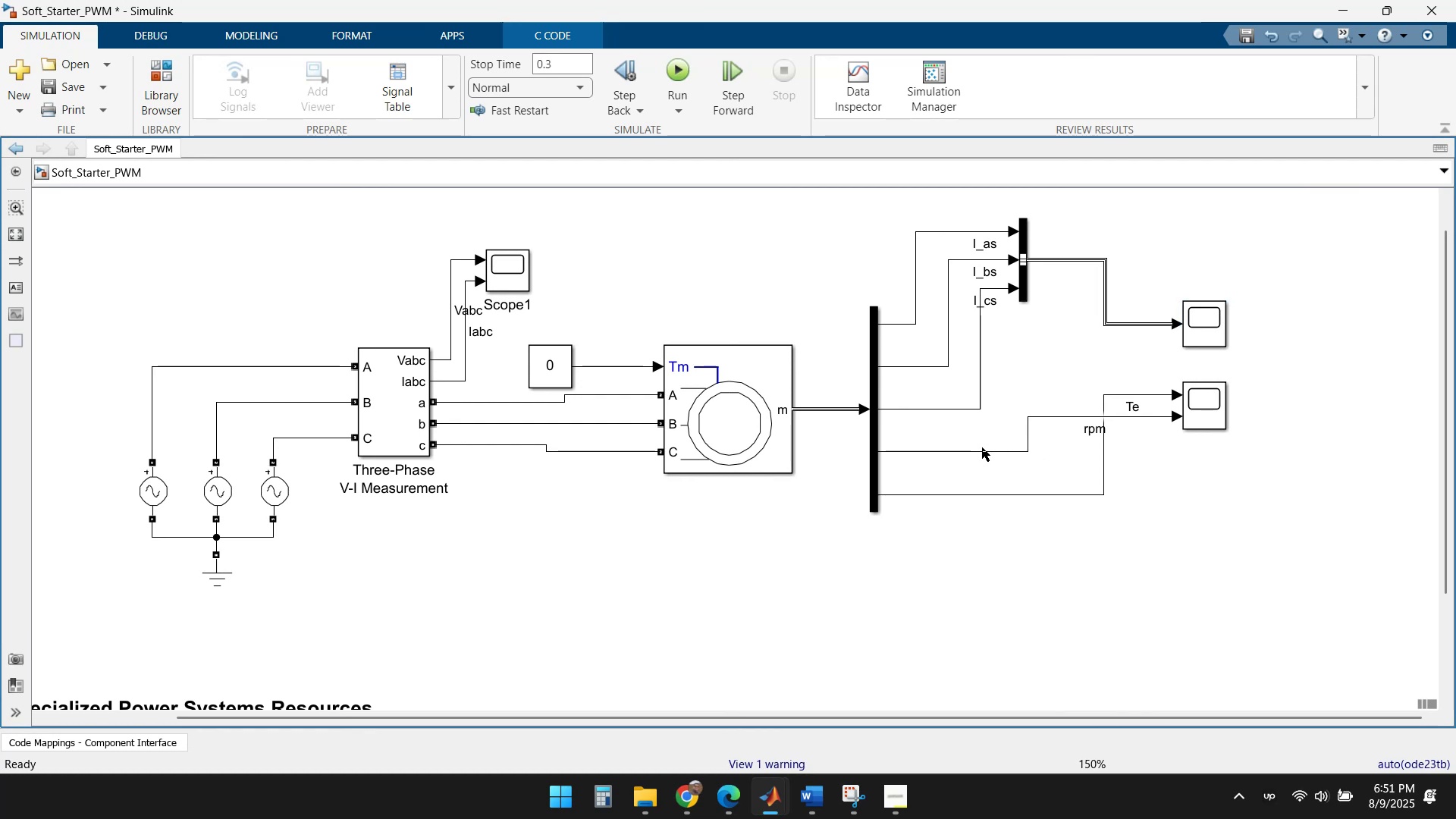 
double_click([827, 410])
 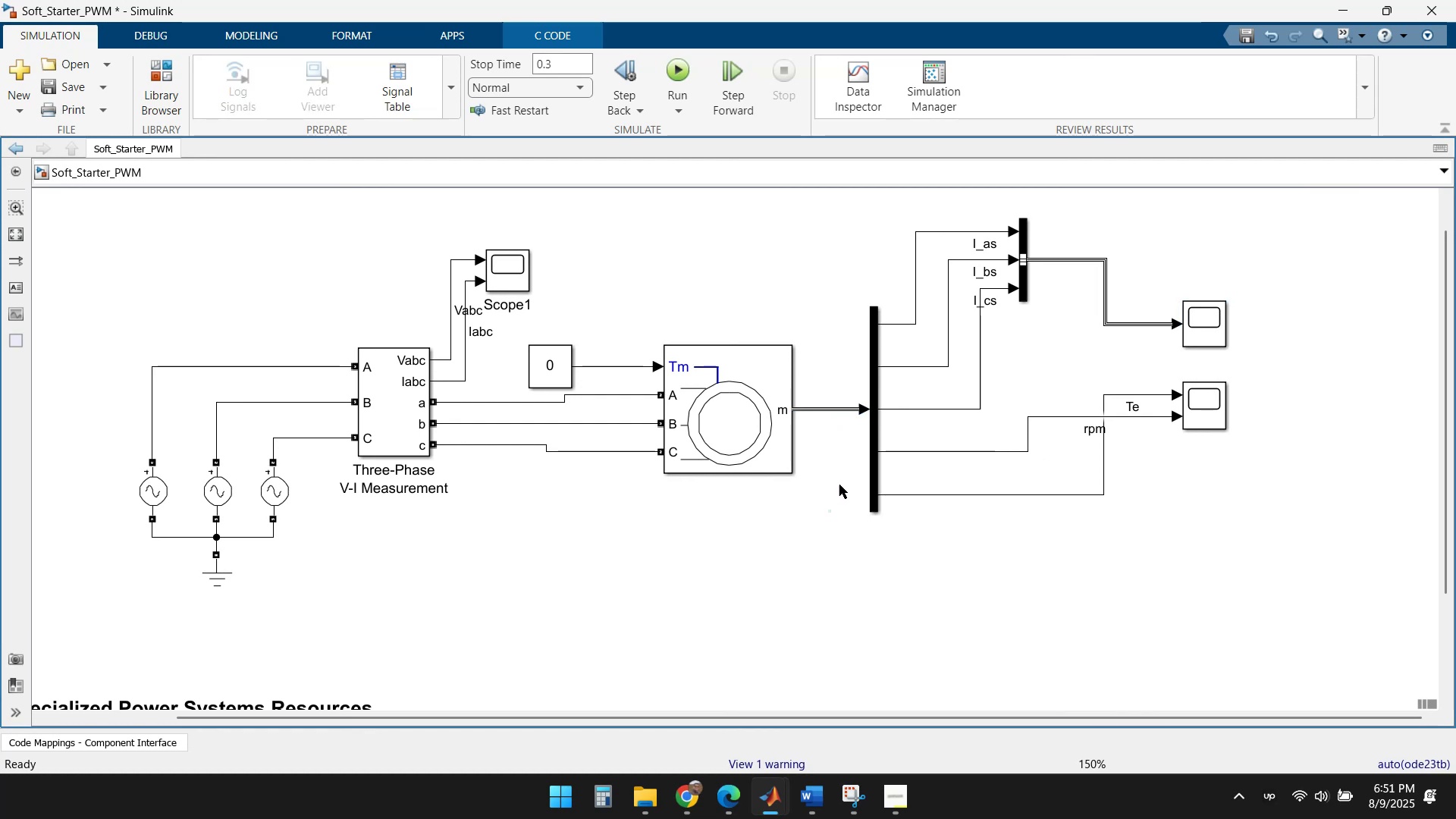 
left_click([855, 807])
 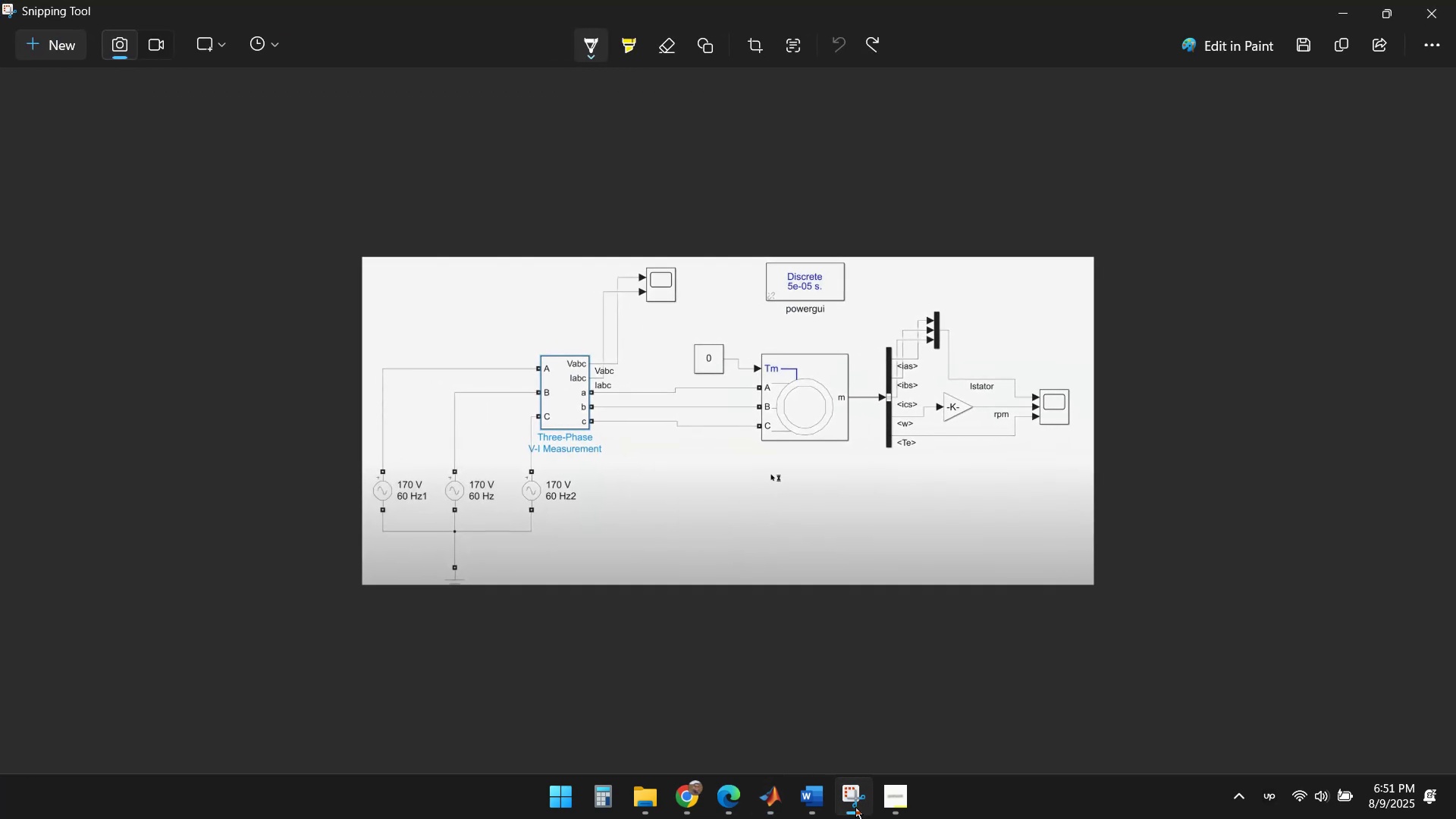 
left_click([855, 807])
 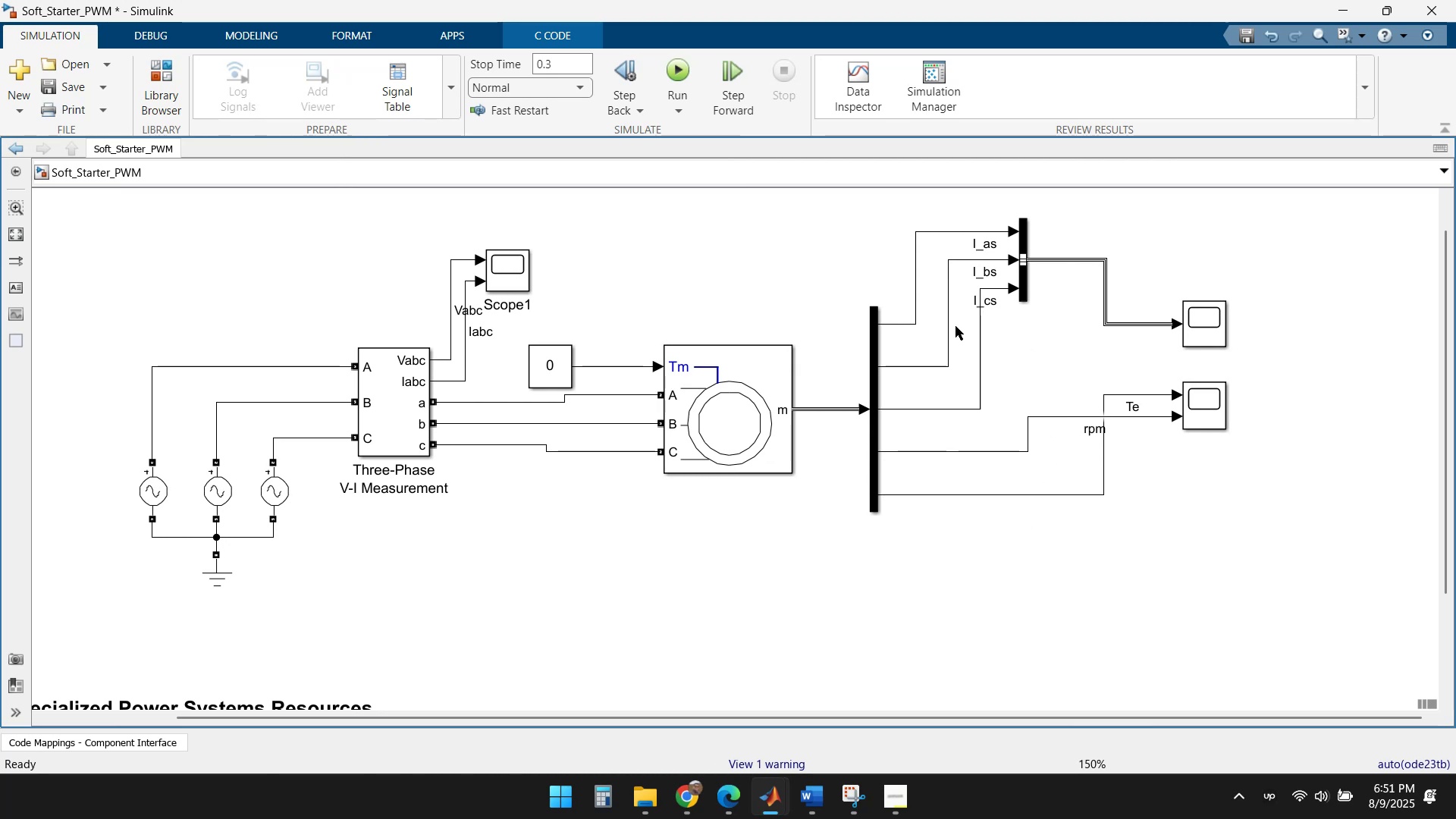 
left_click([915, 262])
 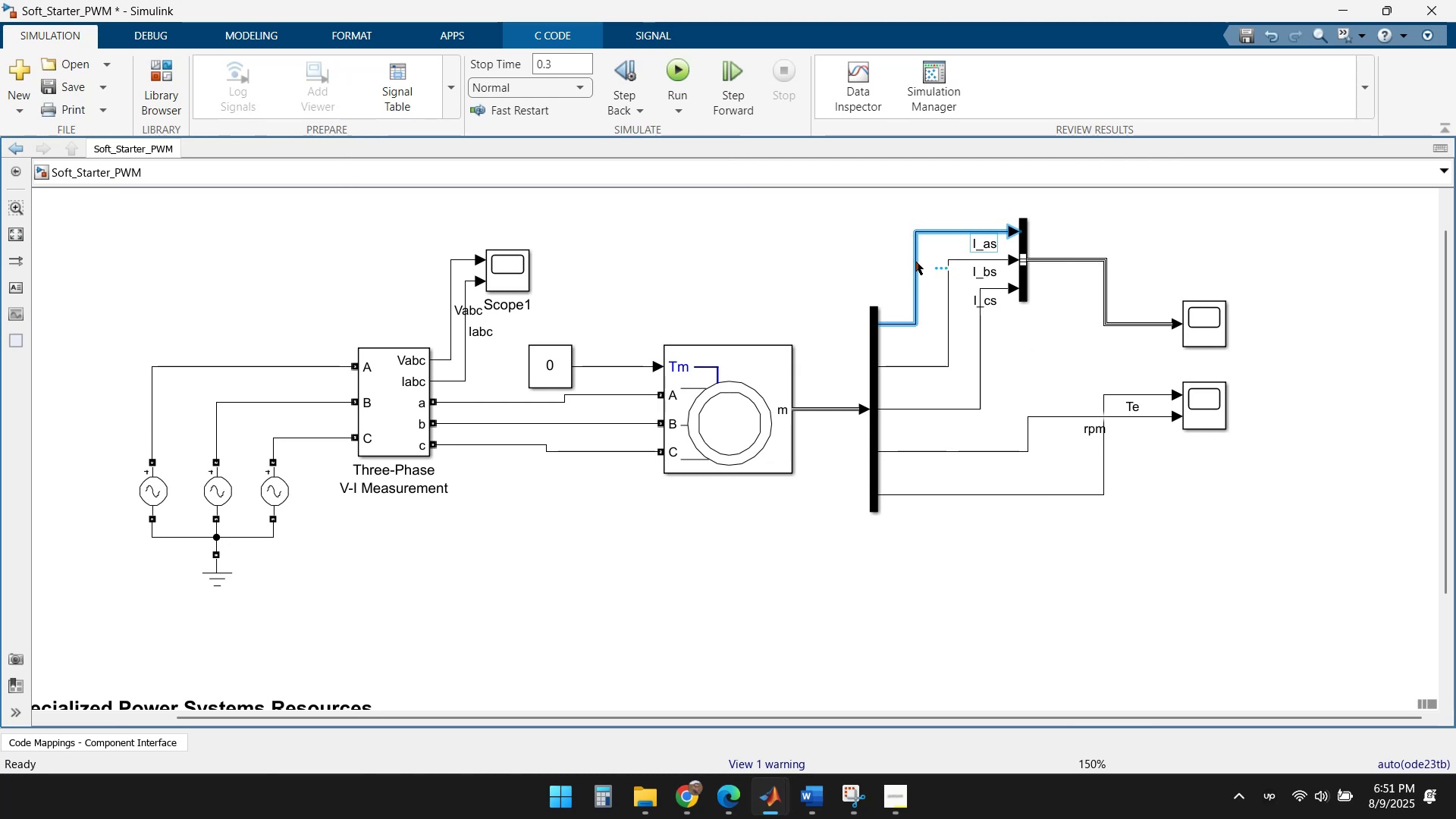 
left_click_drag(start_coordinate=[915, 261], to_coordinate=[899, 260])
 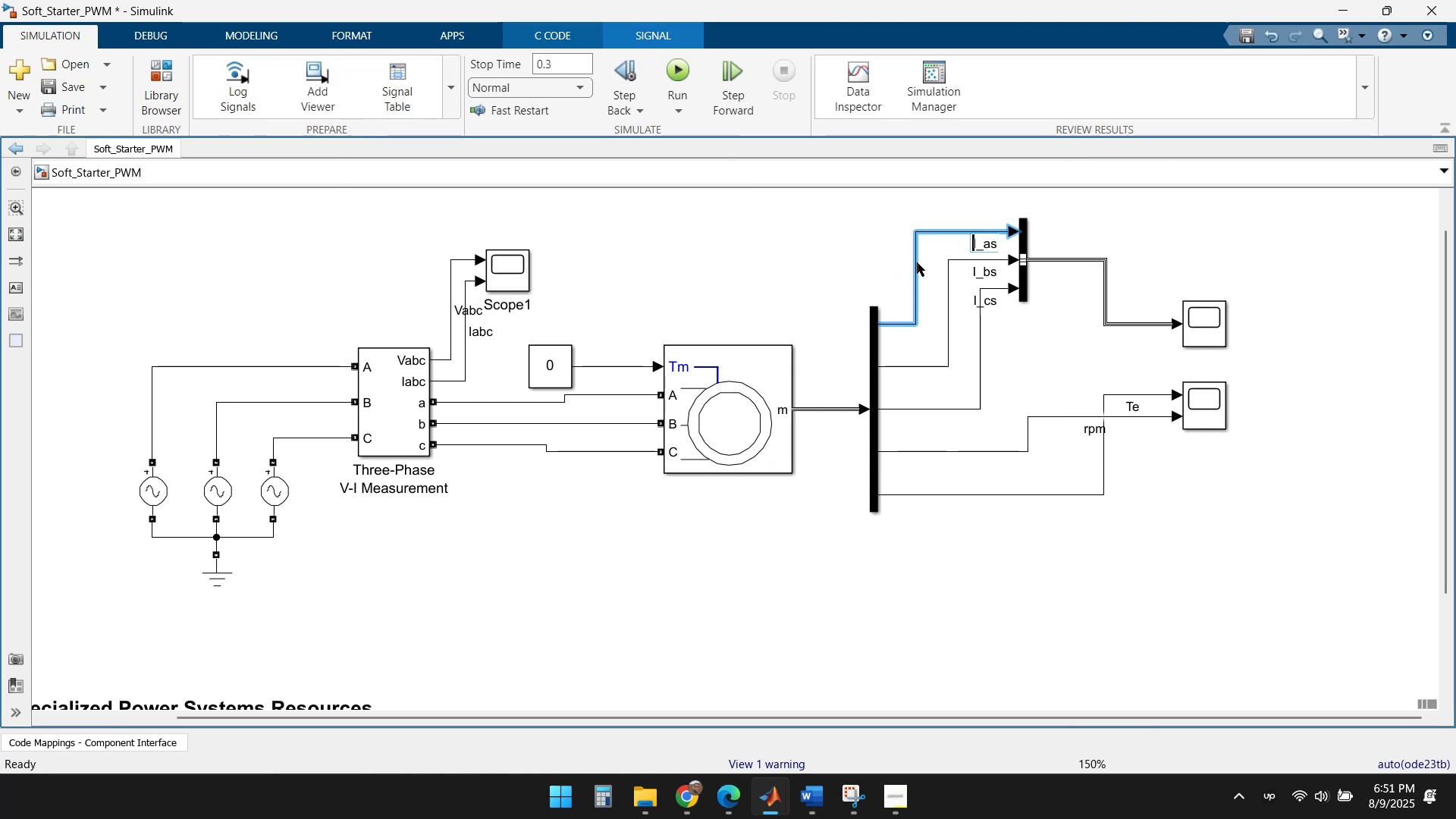 
left_click_drag(start_coordinate=[915, 266], to_coordinate=[894, 268])
 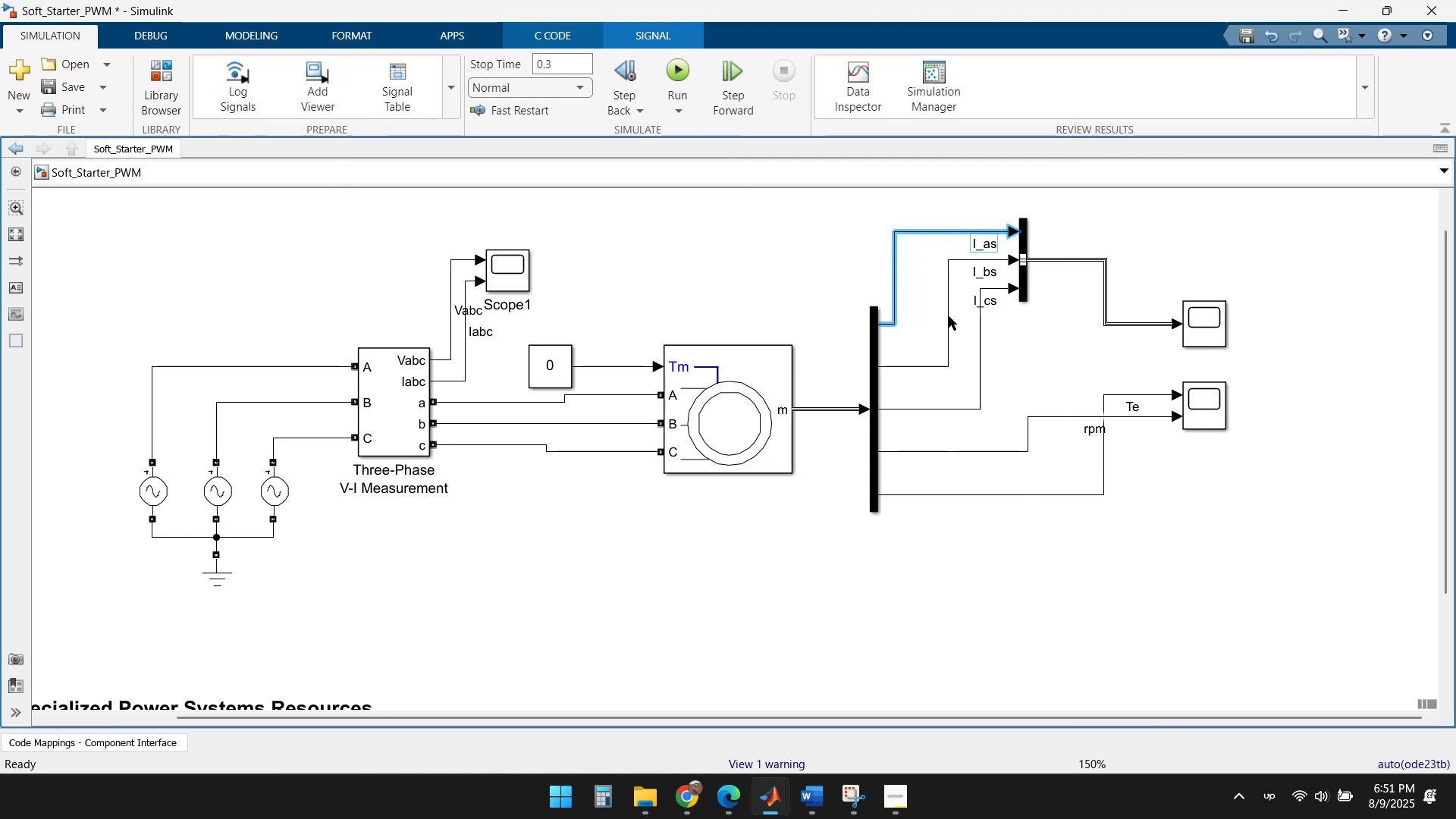 
left_click([950, 317])
 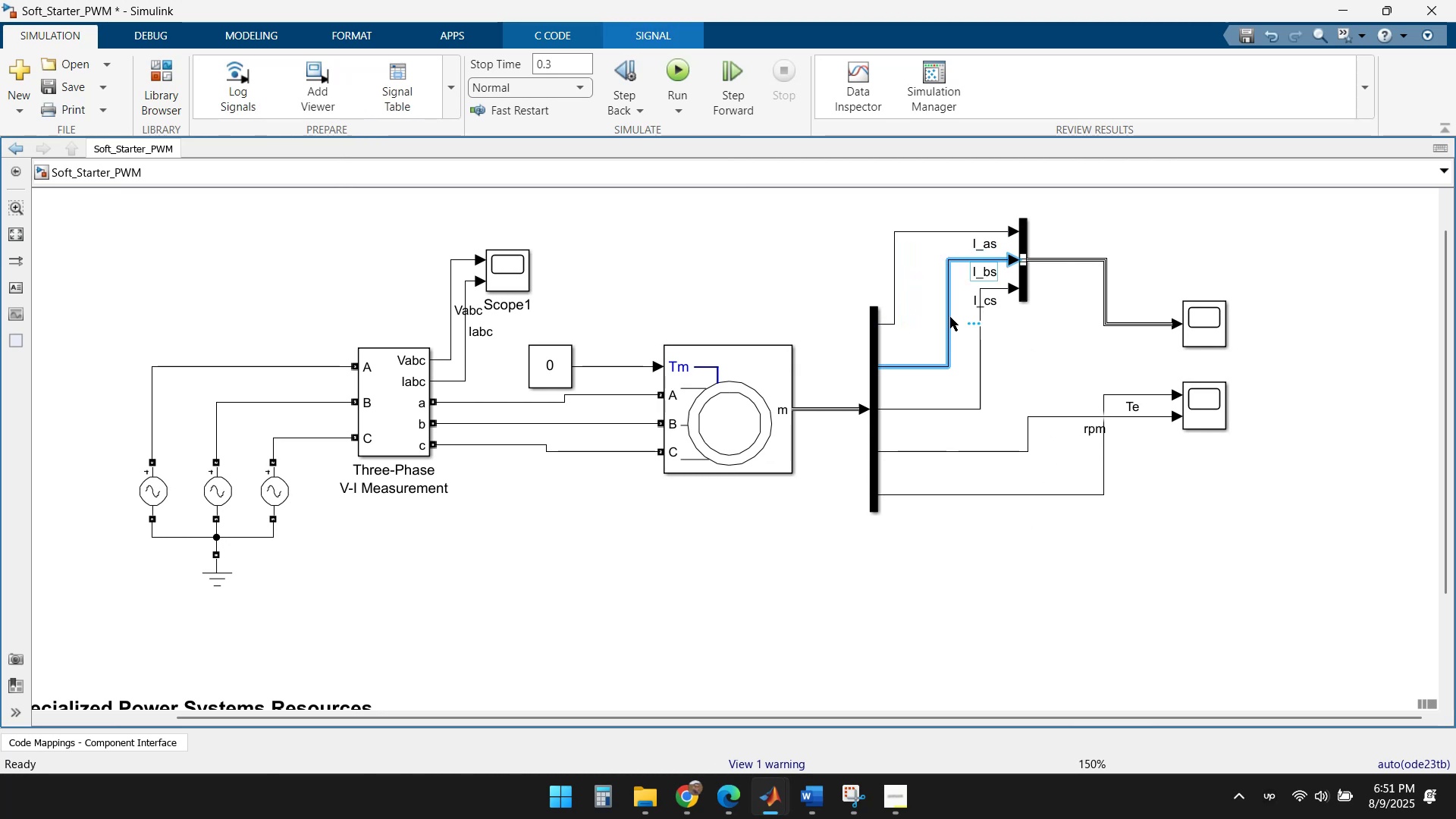 
left_click_drag(start_coordinate=[950, 317], to_coordinate=[908, 316])
 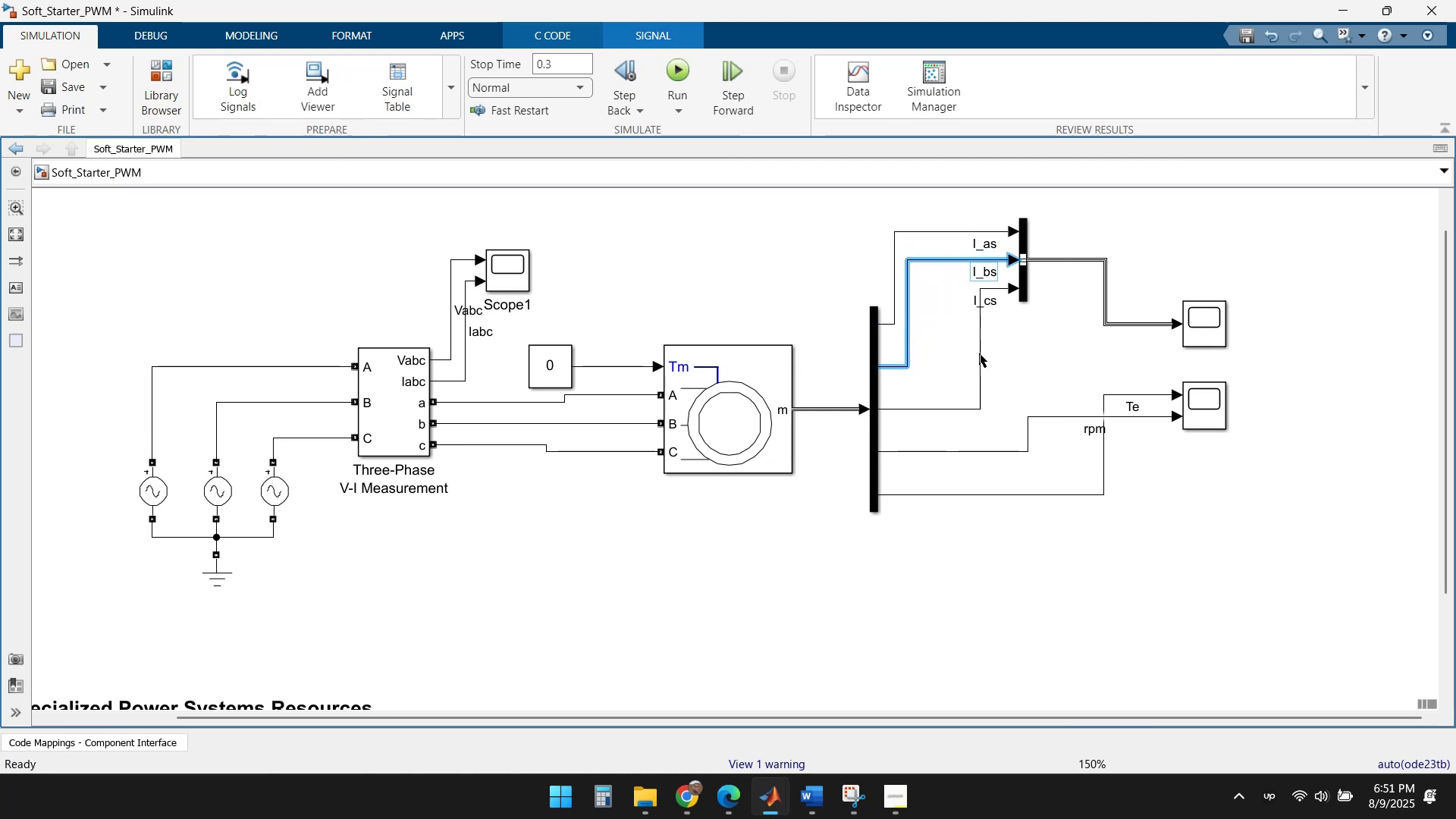 
left_click([979, 353])
 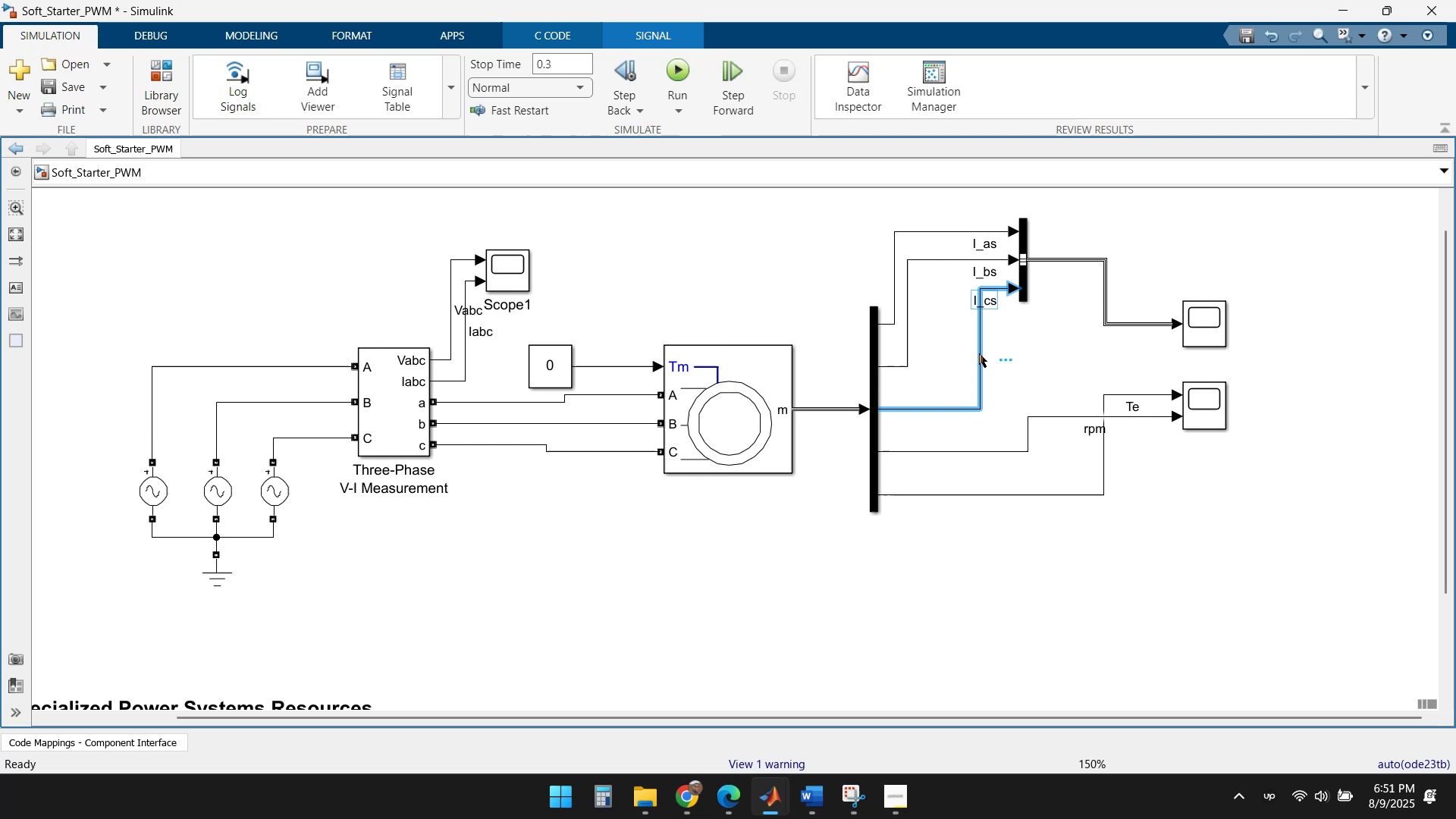 
left_click_drag(start_coordinate=[979, 353], to_coordinate=[931, 355])
 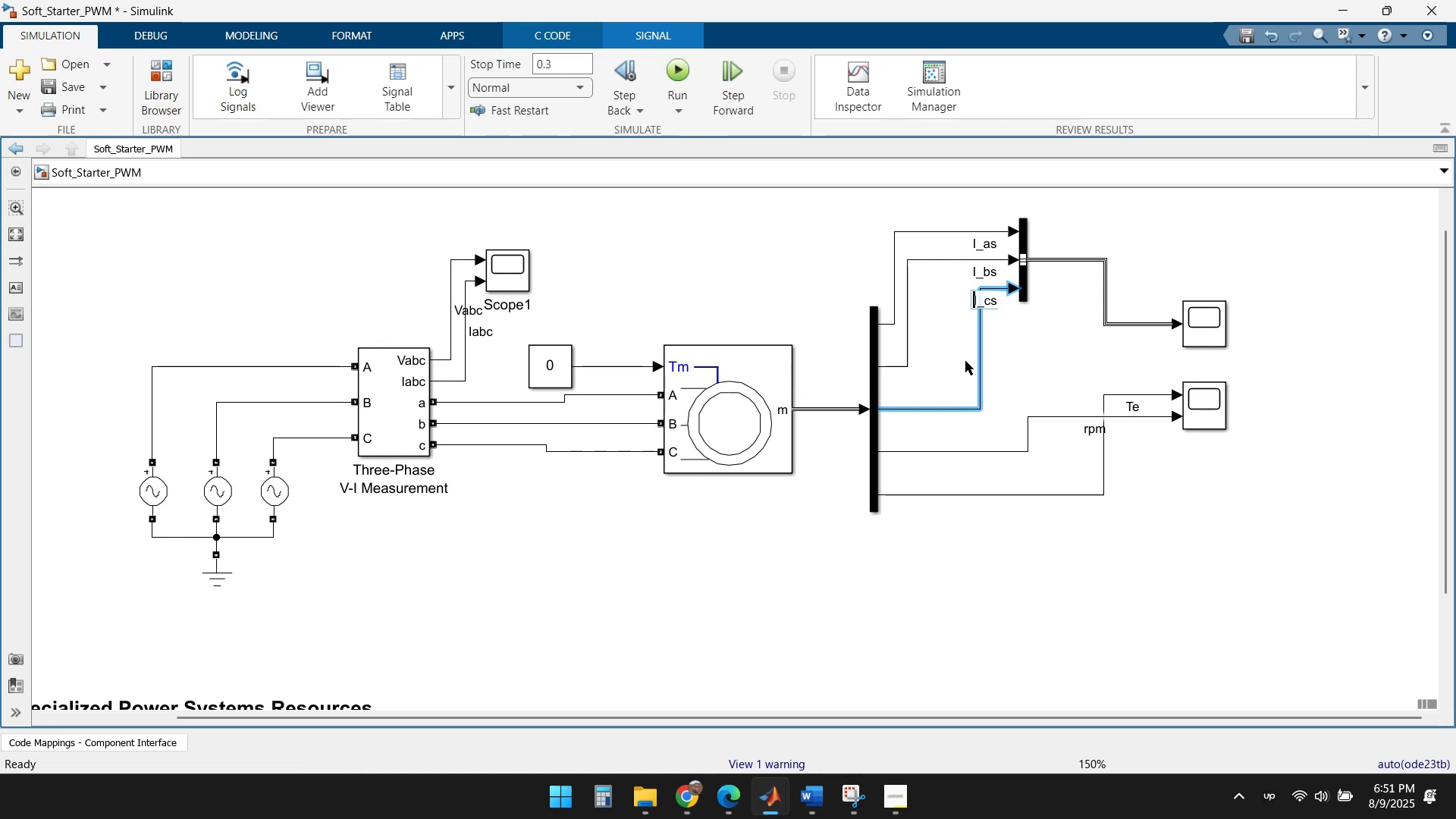 
left_click_drag(start_coordinate=[985, 368], to_coordinate=[976, 369])
 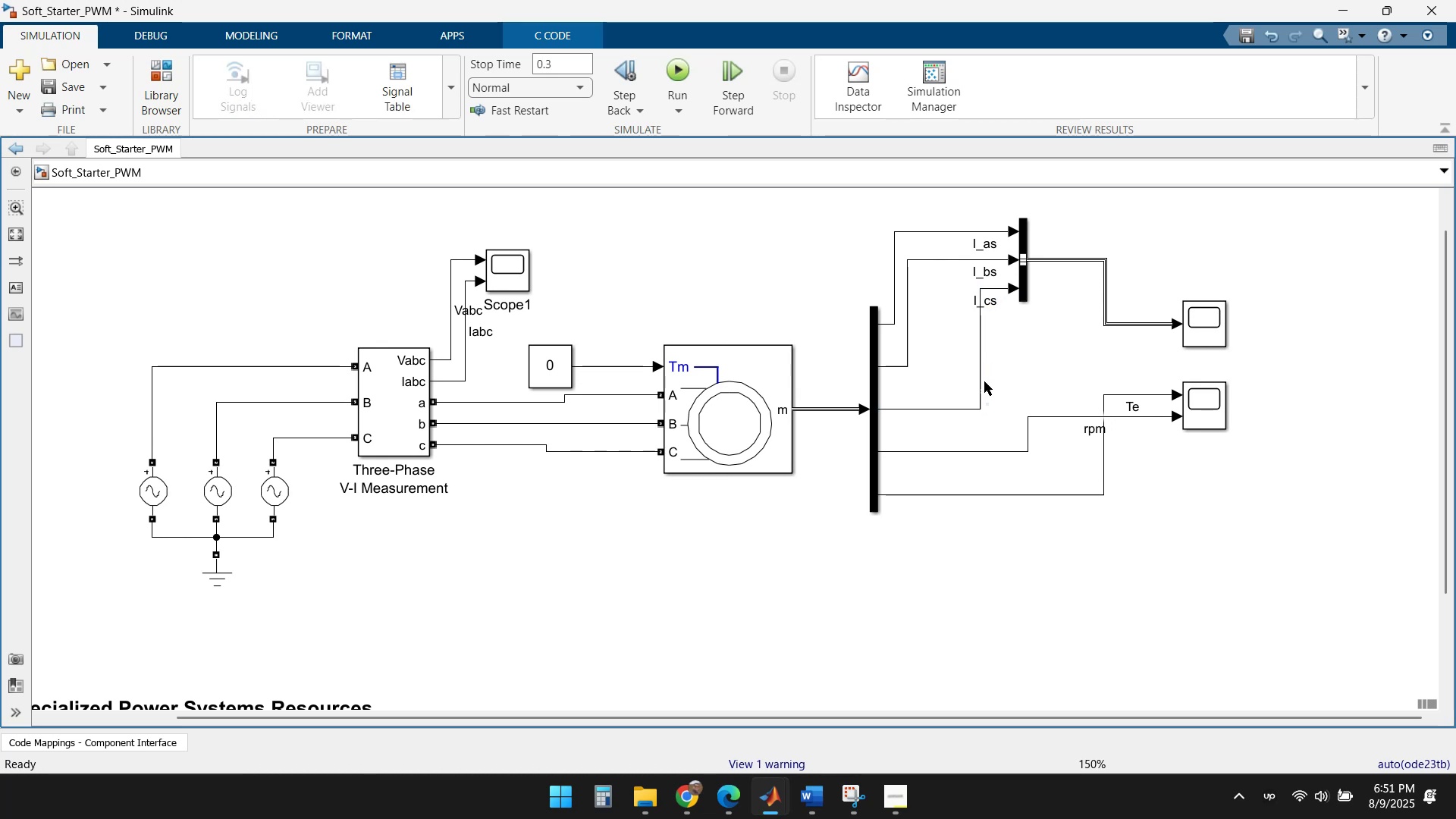 
double_click([977, 379])
 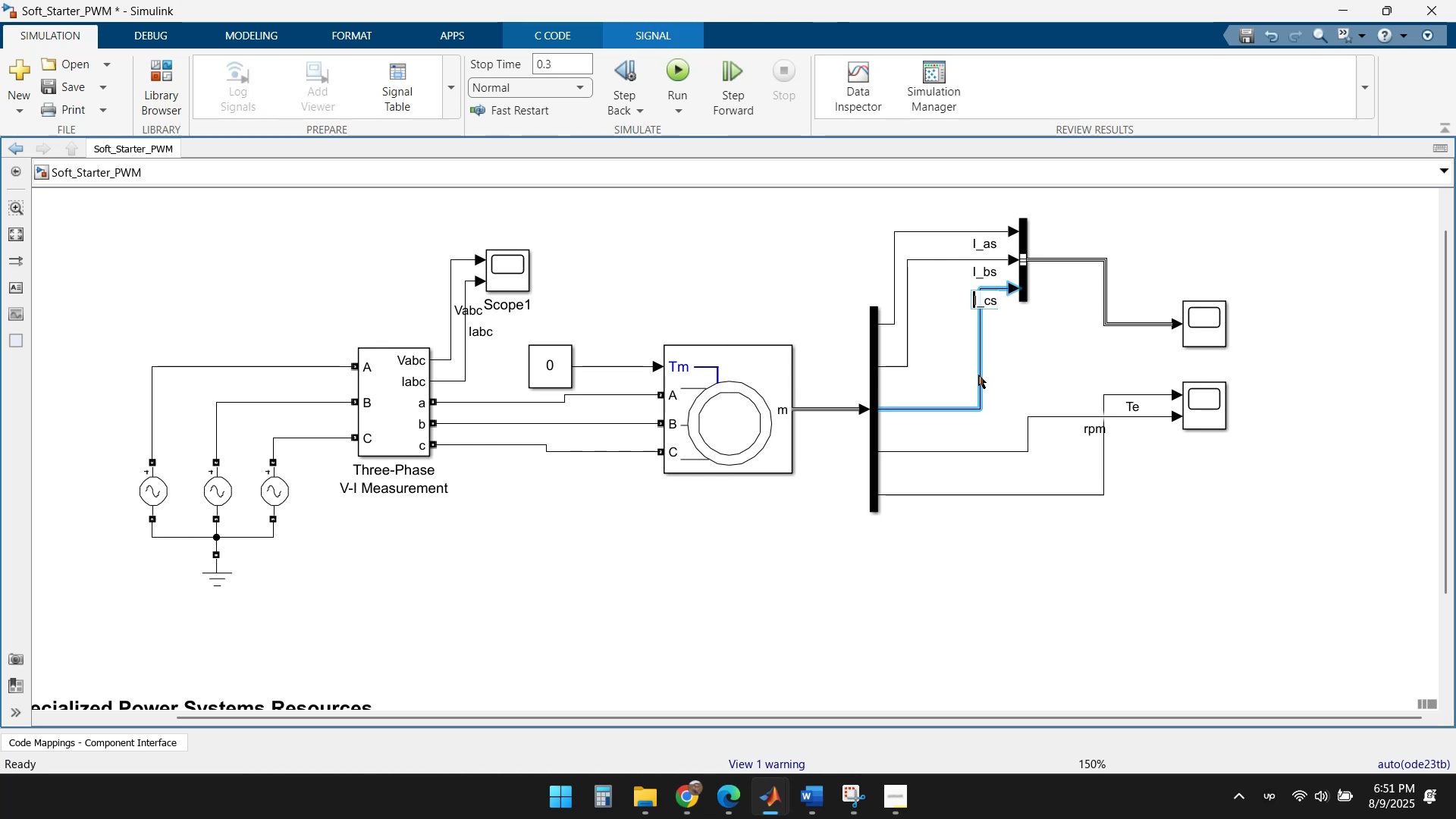 
left_click([978, 375])
 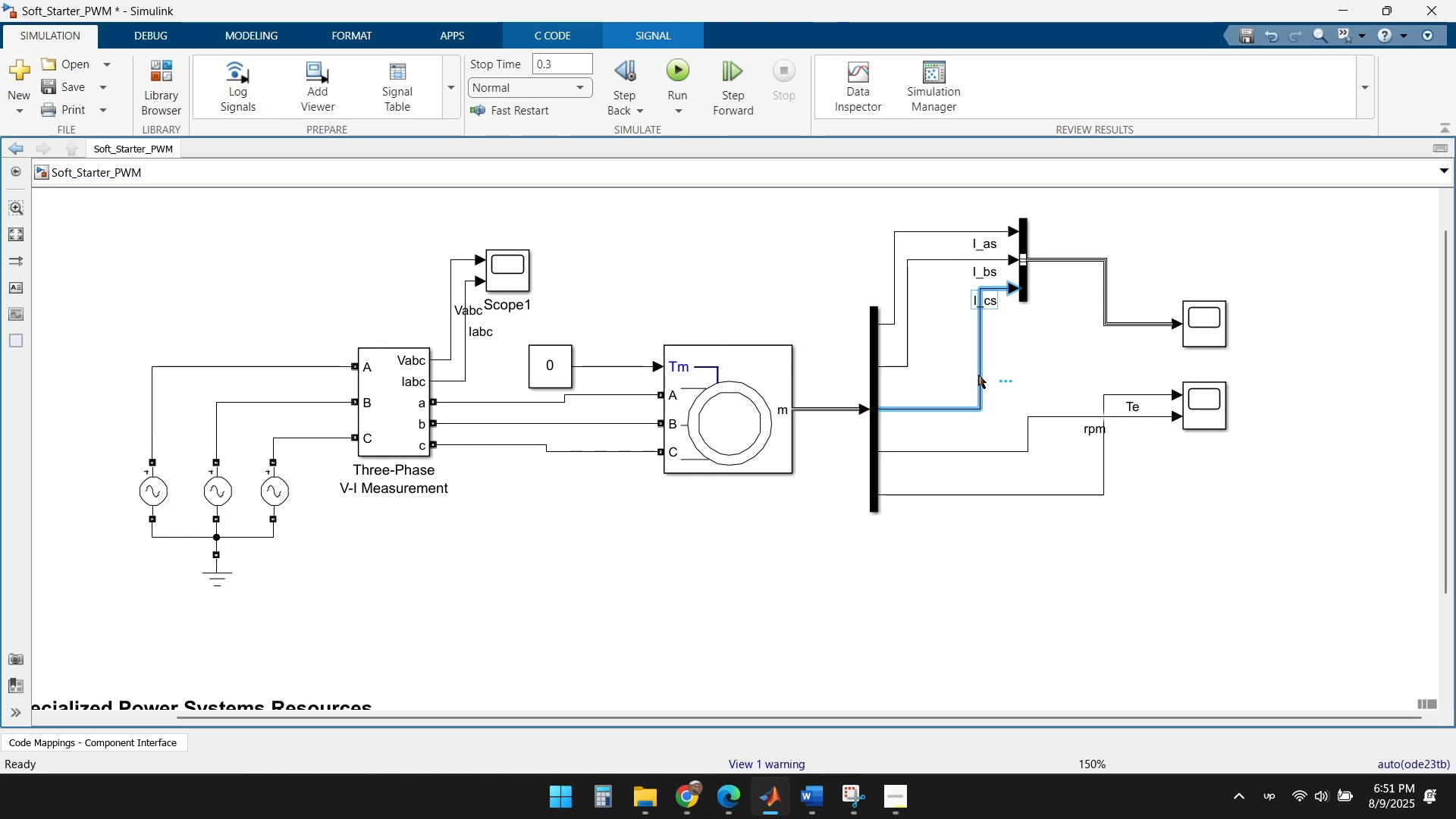 
left_click([967, 375])
 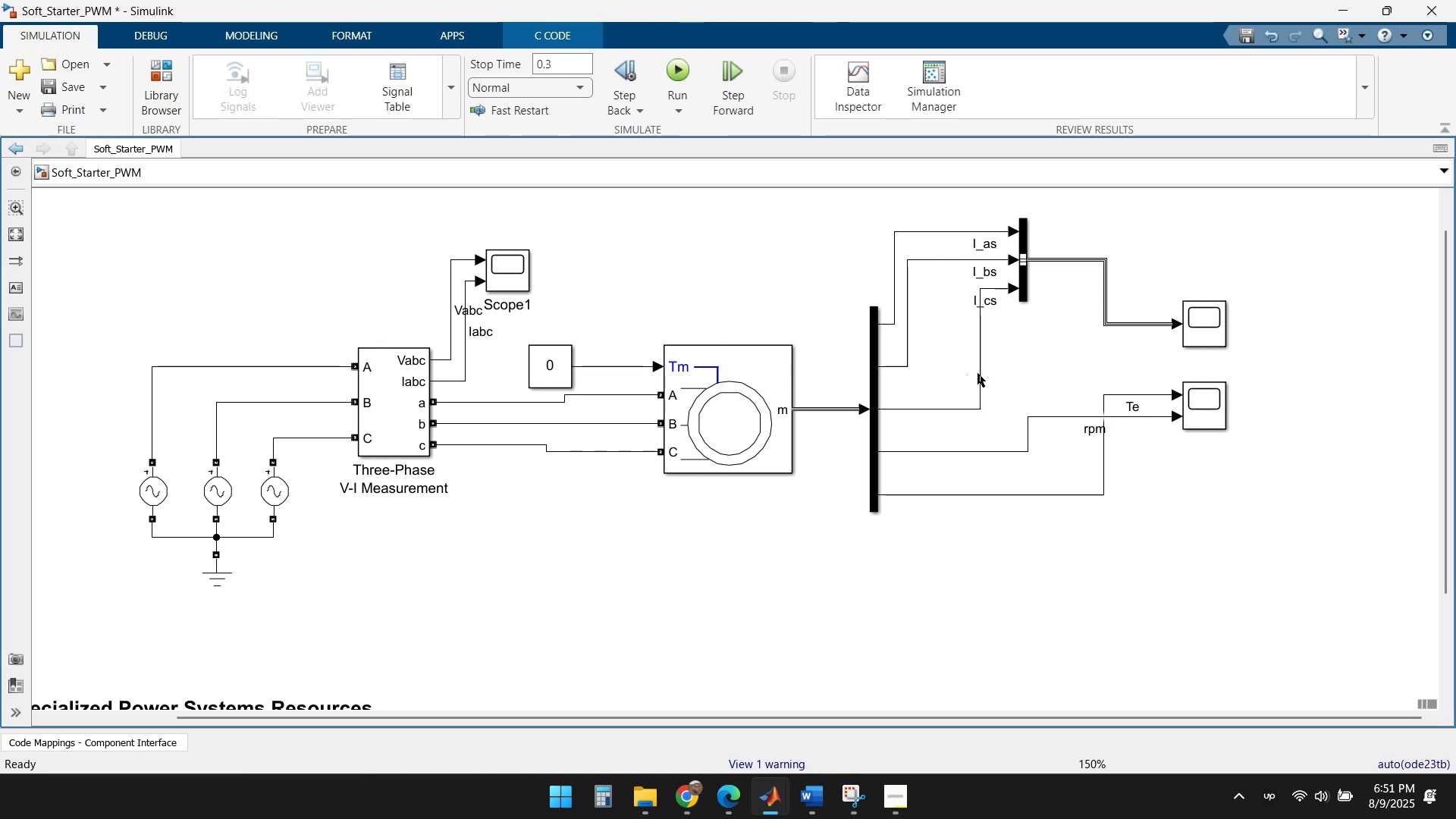 
left_click_drag(start_coordinate=[981, 373], to_coordinate=[925, 372])
 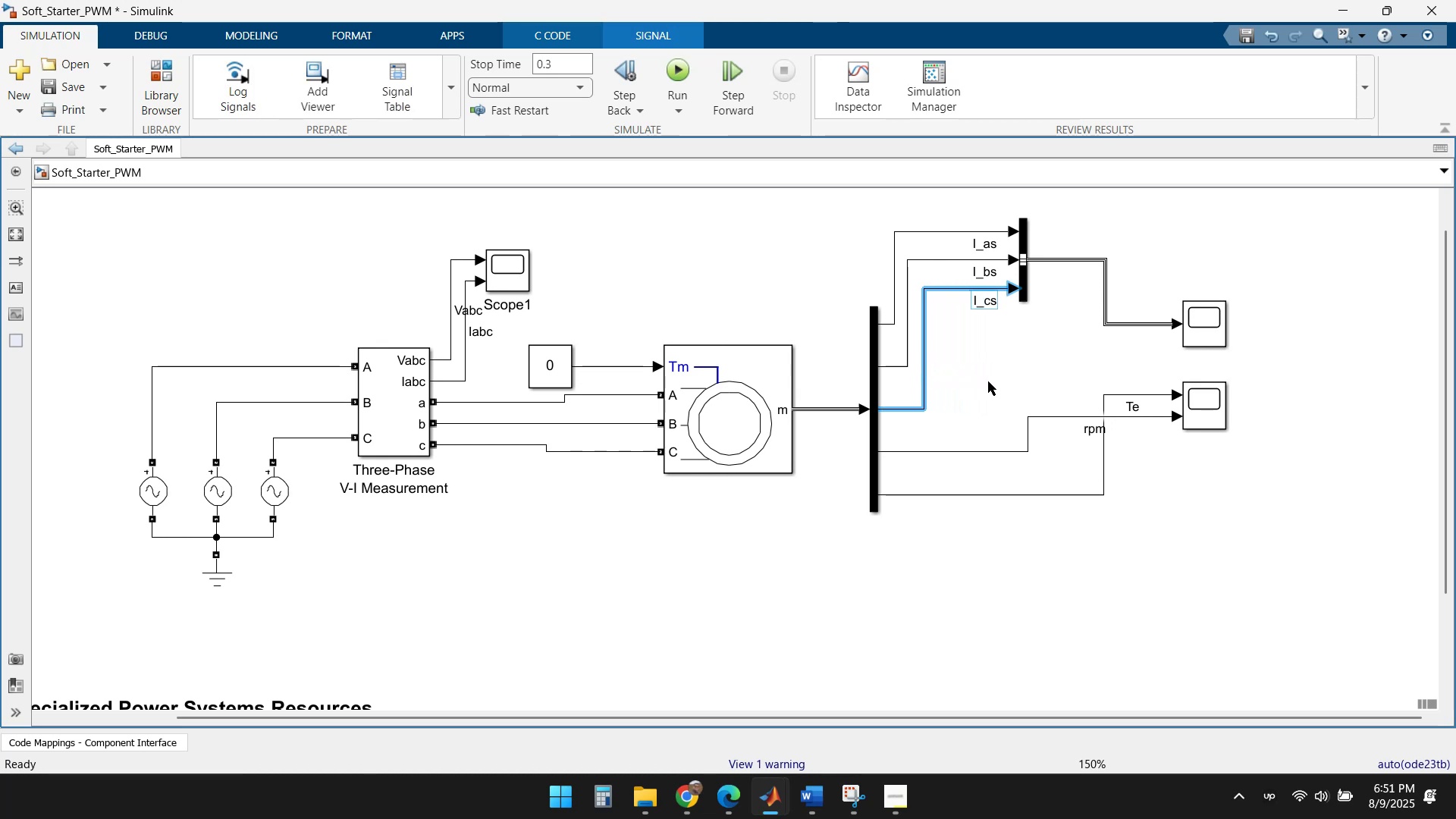 
left_click([1016, 384])
 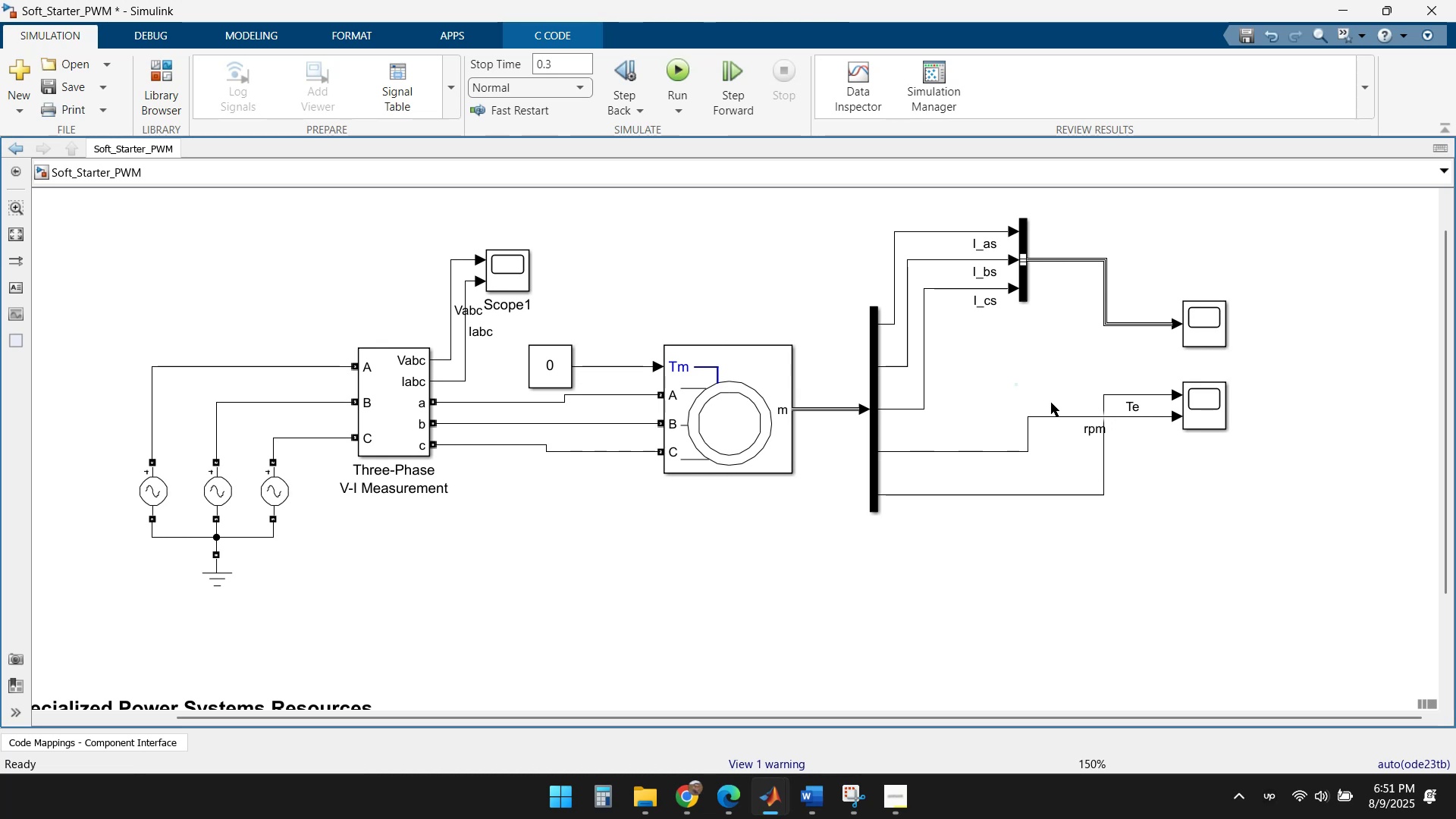 
left_click([845, 795])
 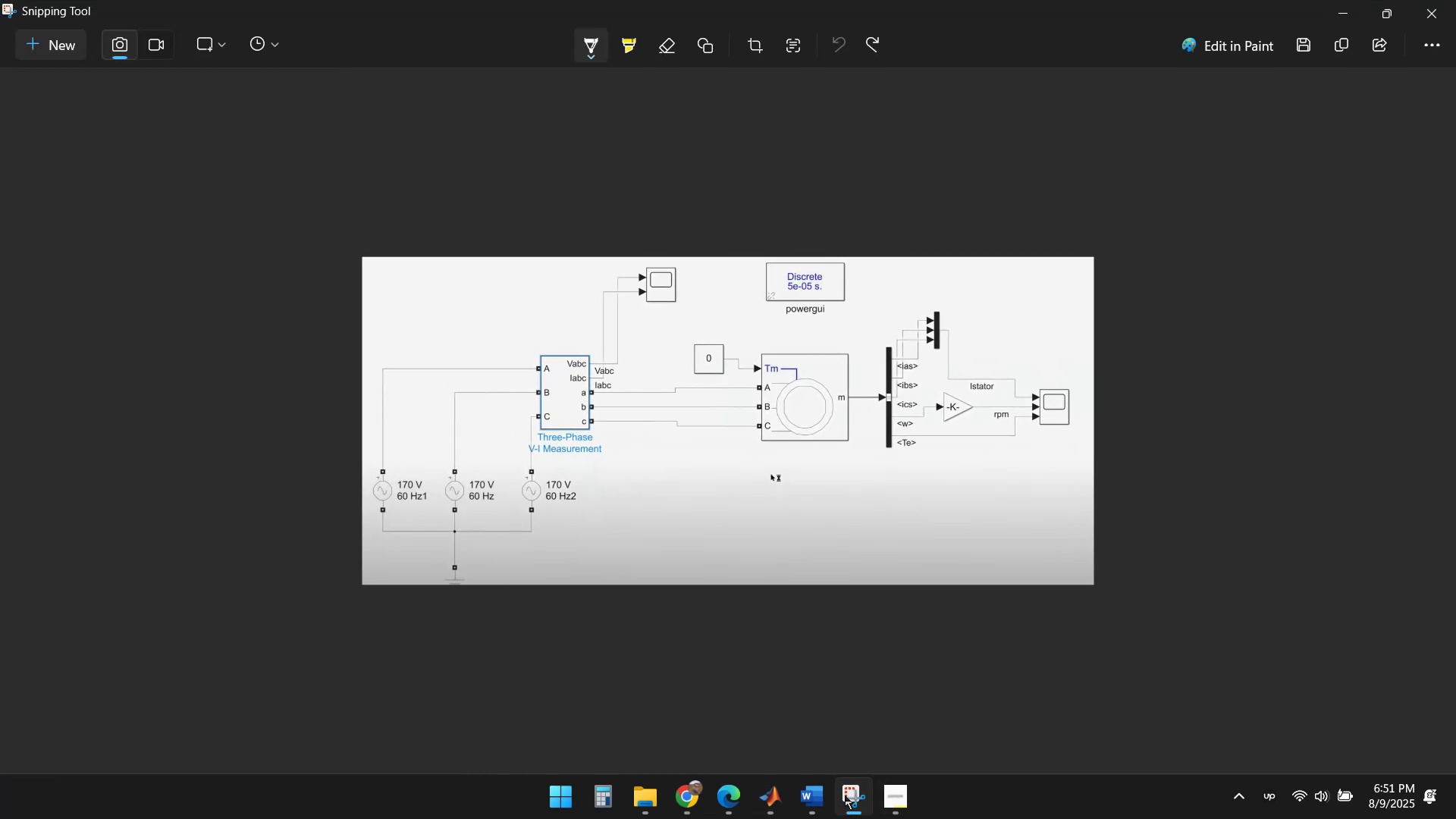 
left_click([845, 795])
 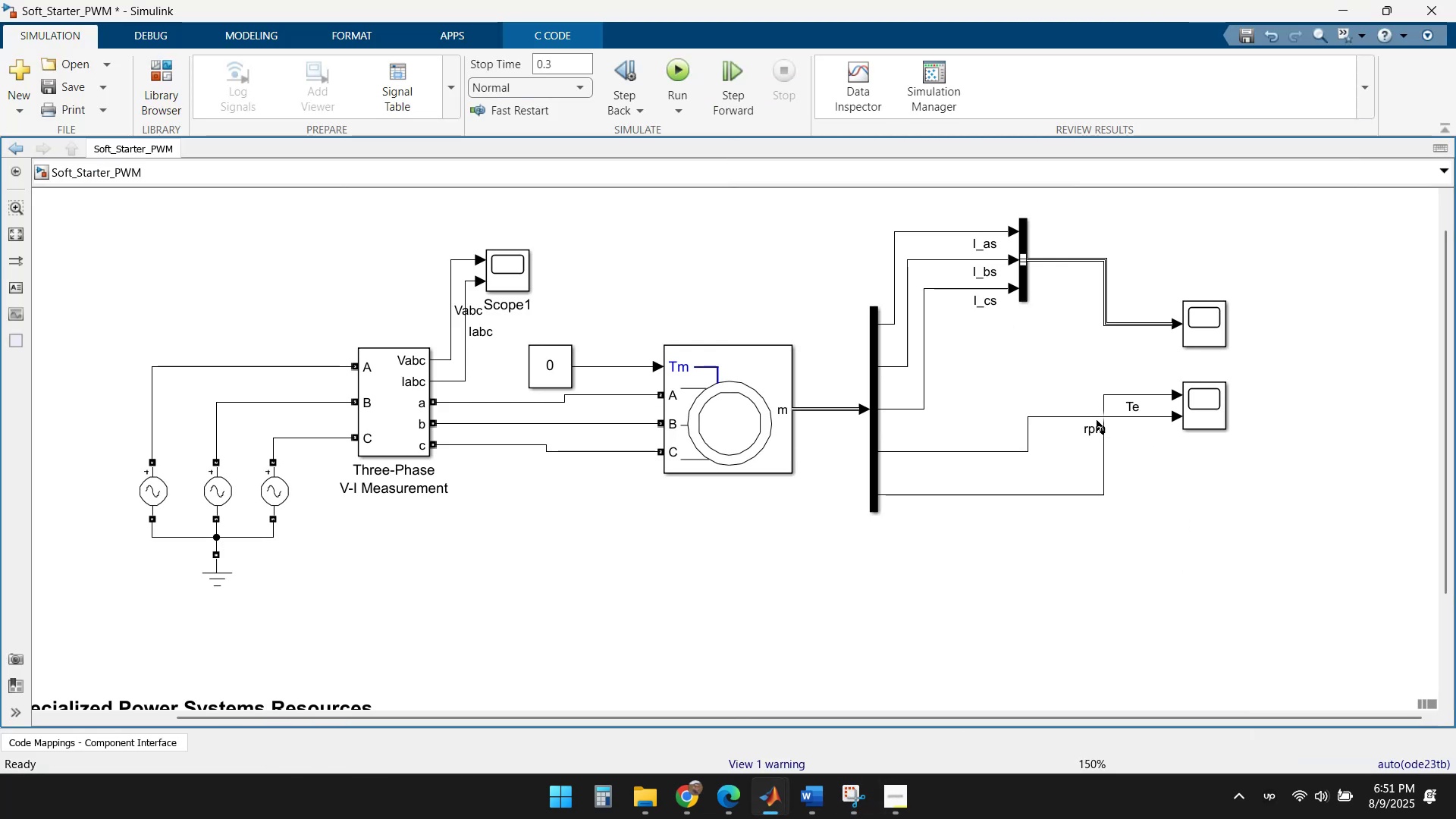 
wait(5.37)
 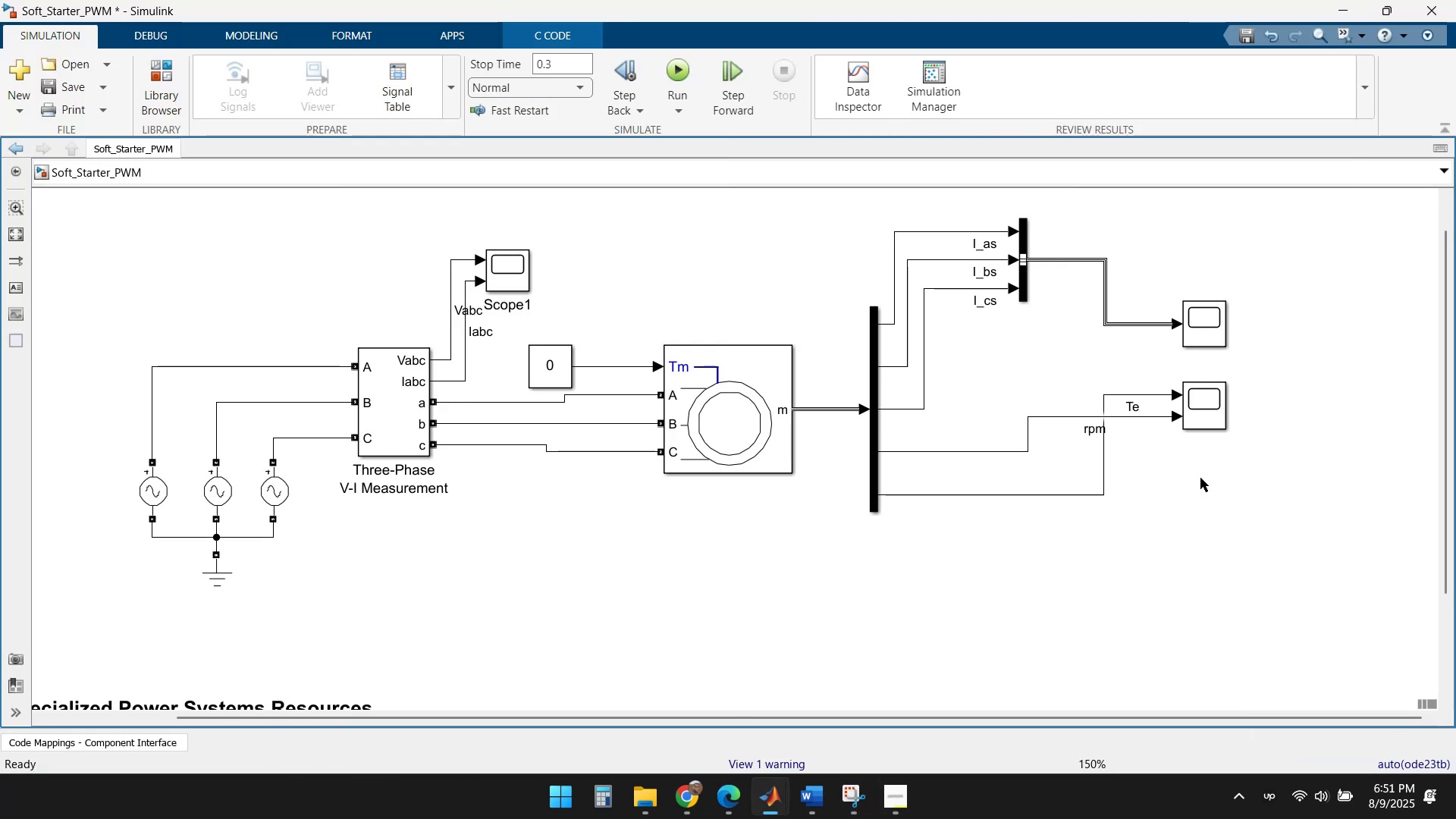 
left_click_drag(start_coordinate=[1179, 397], to_coordinate=[1178, 419])
 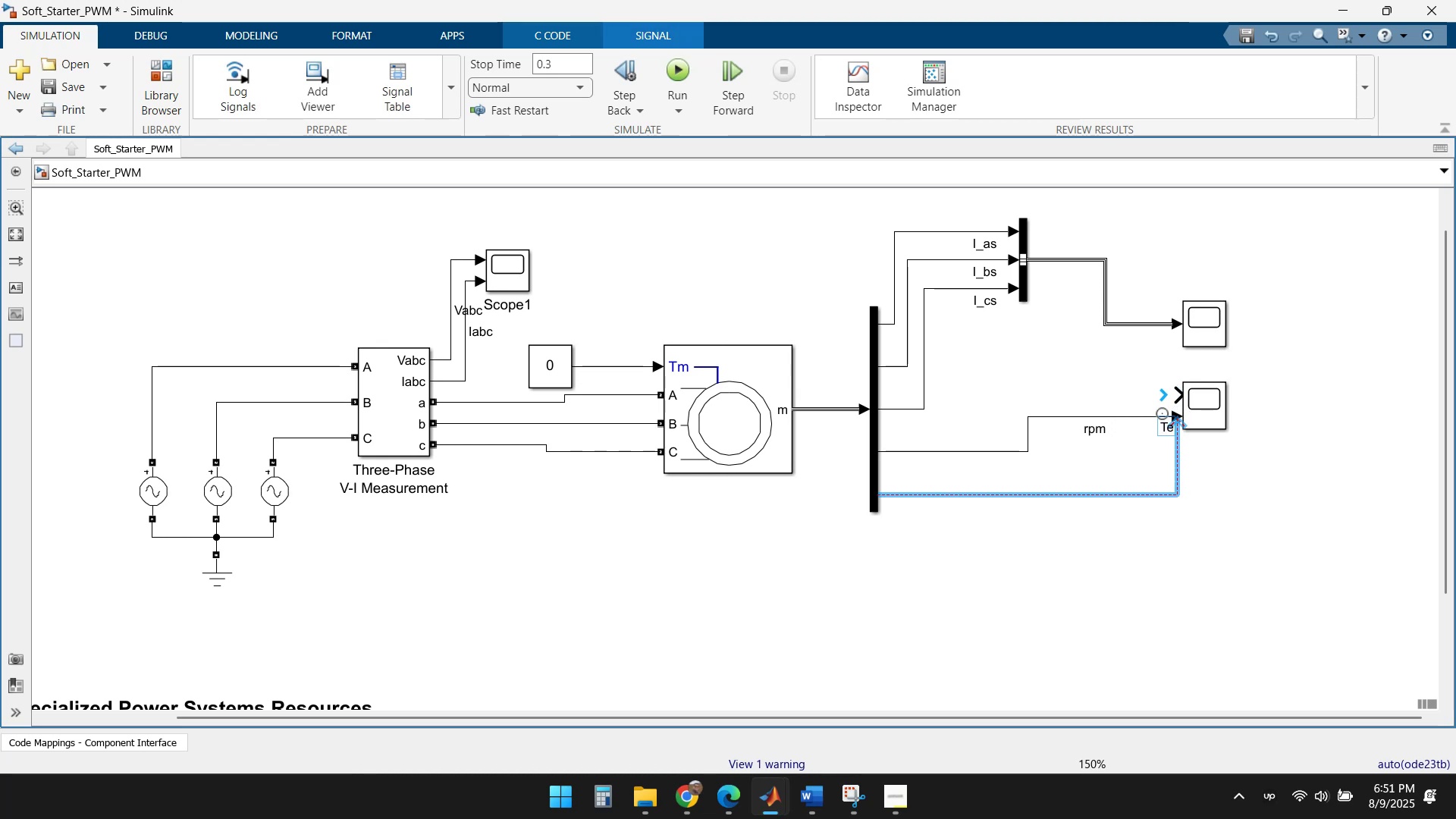 
left_click_drag(start_coordinate=[1170, 414], to_coordinate=[1175, 395])
 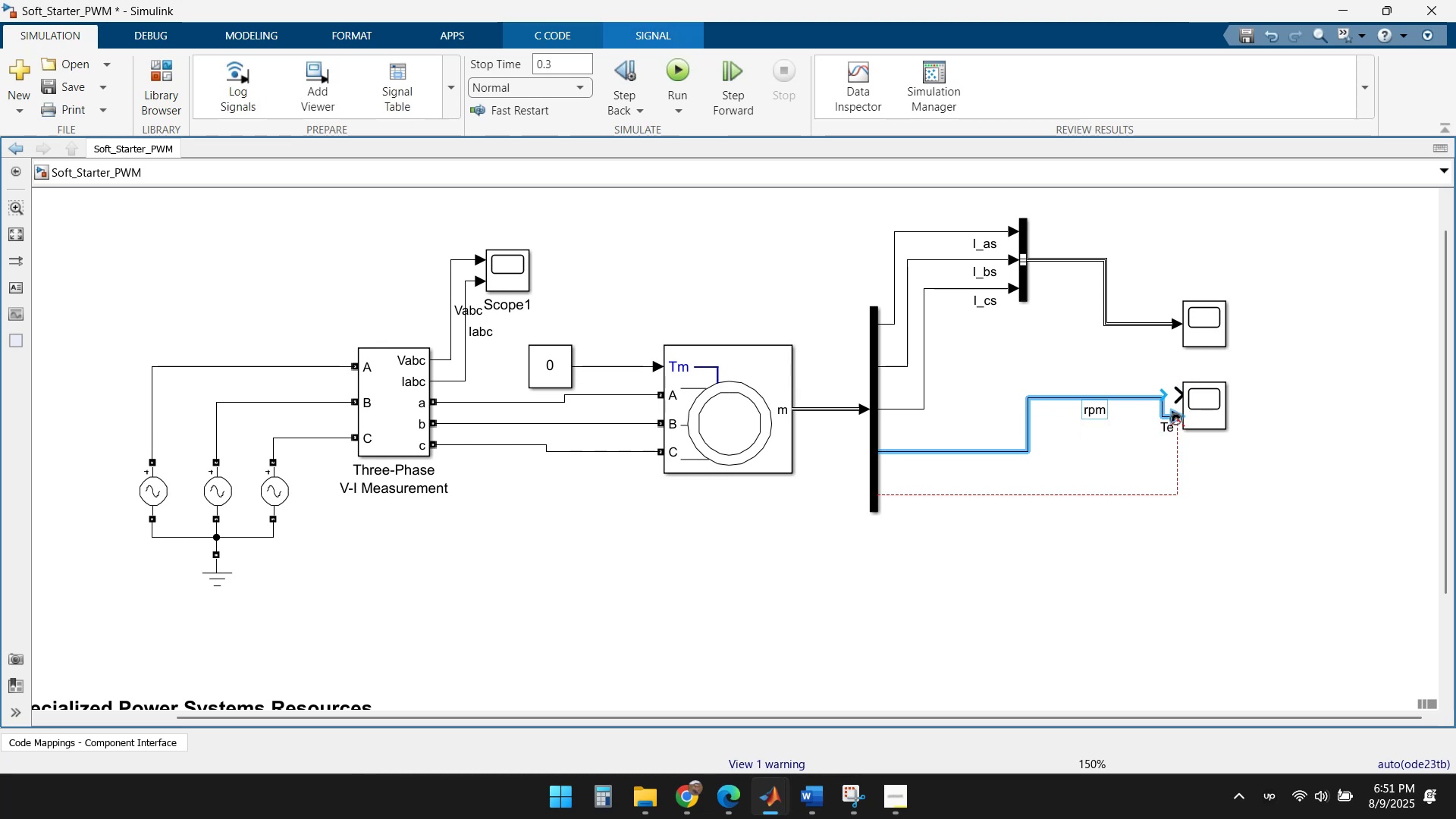 
left_click_drag(start_coordinate=[1175, 421], to_coordinate=[1217, 494])
 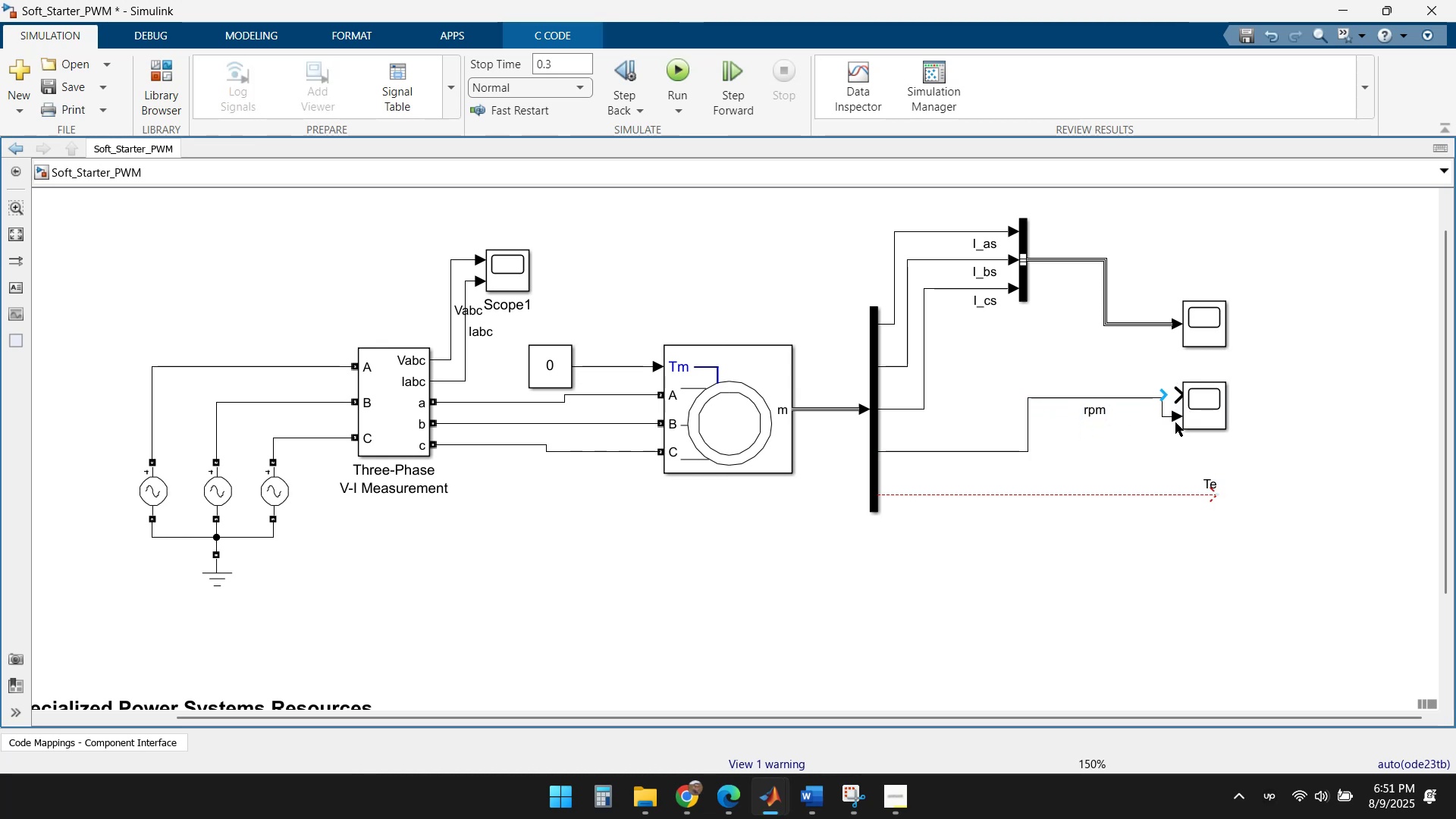 
left_click_drag(start_coordinate=[1178, 416], to_coordinate=[1177, 403])
 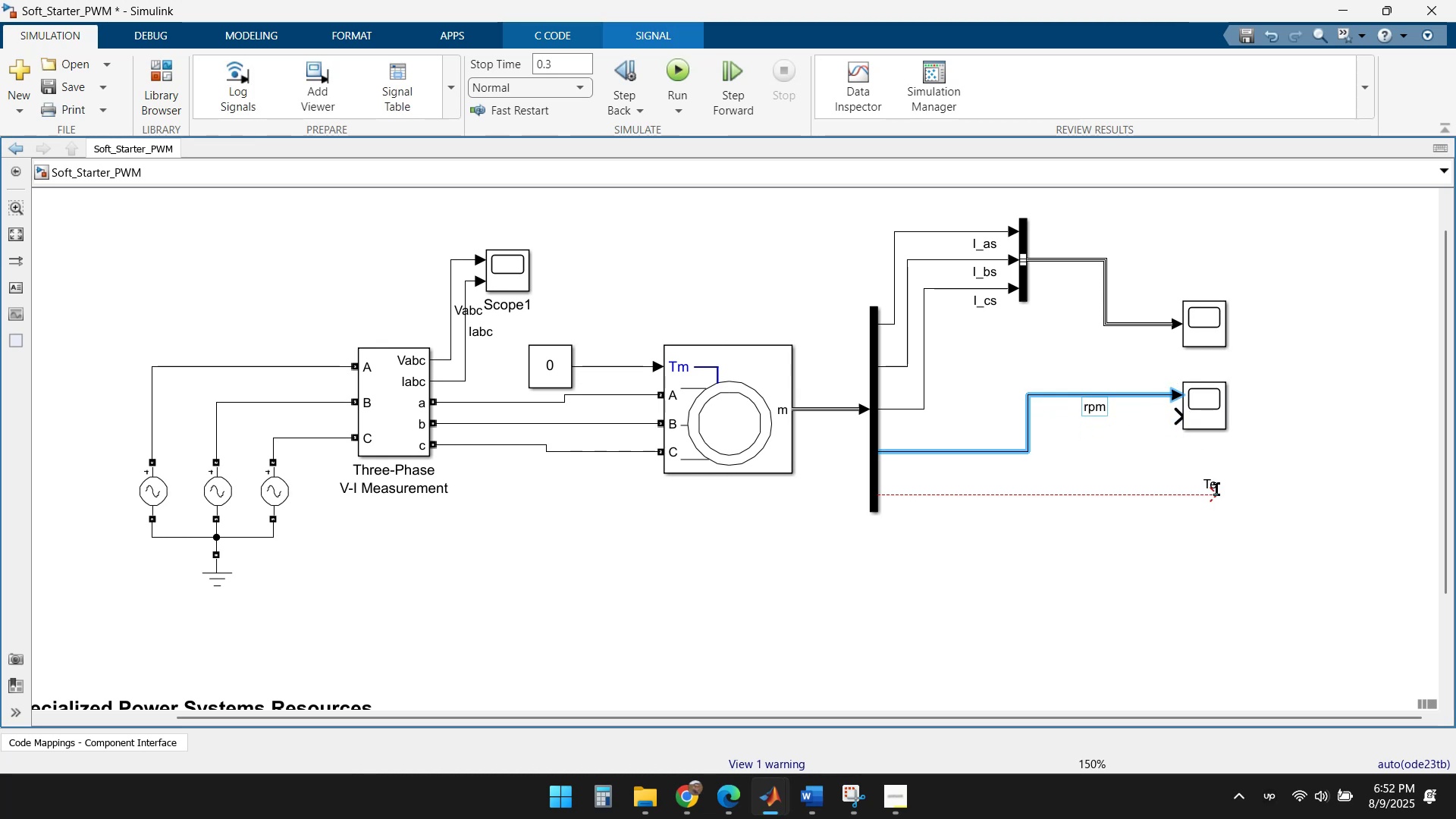 
left_click_drag(start_coordinate=[1213, 491], to_coordinate=[1181, 415])
 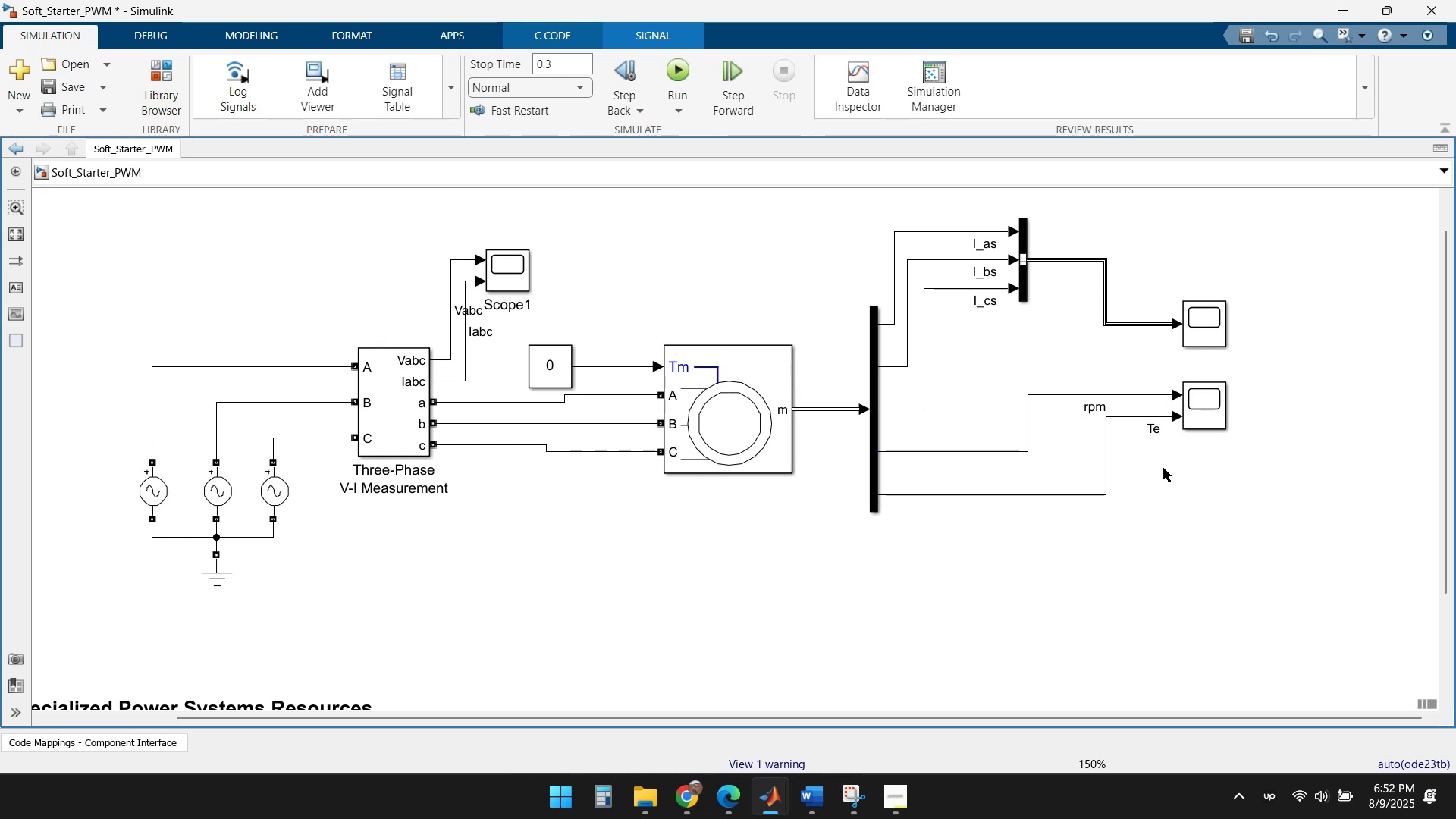 
left_click([1155, 496])
 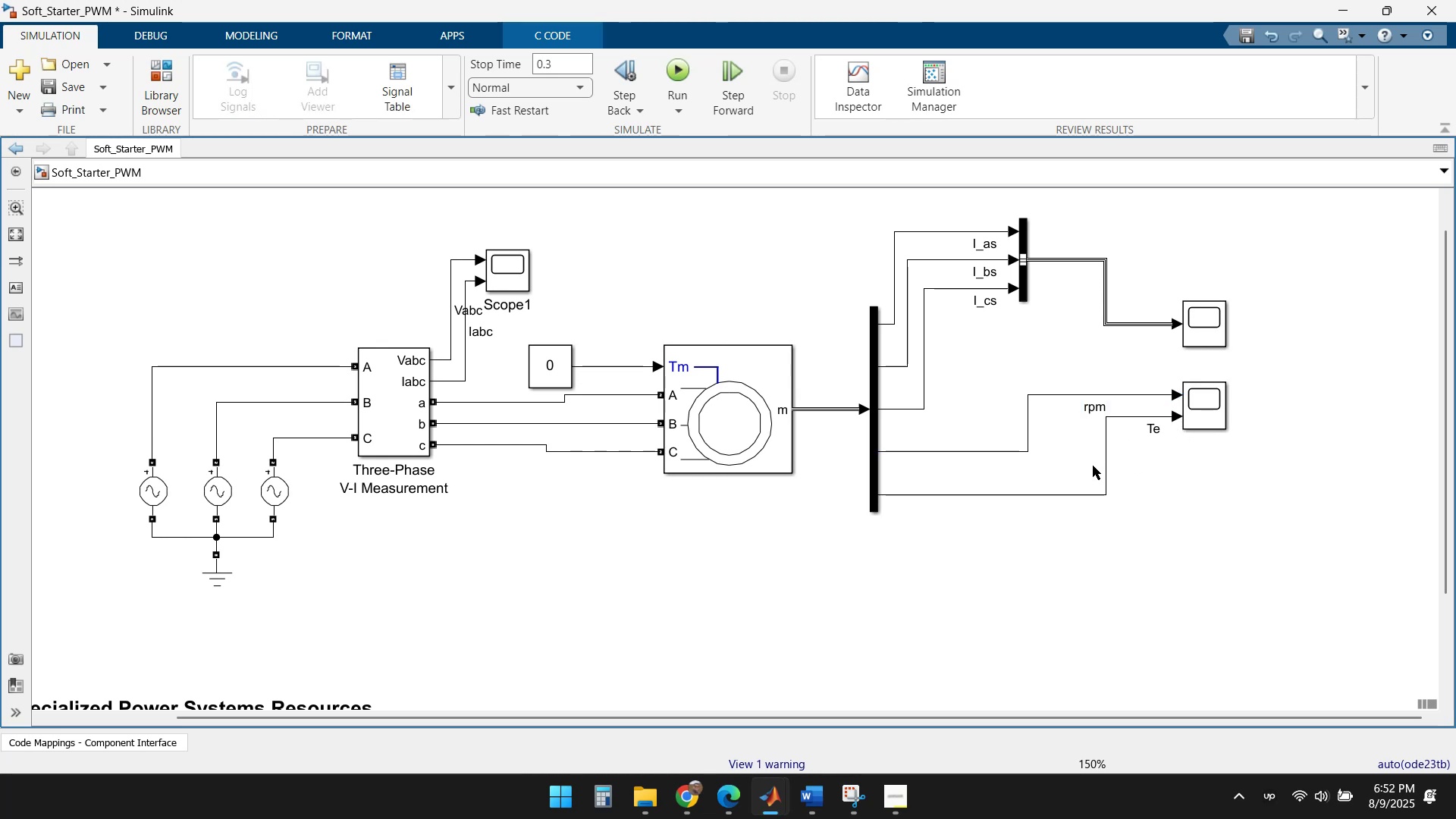 
left_click_drag(start_coordinate=[1112, 473], to_coordinate=[1130, 470])
 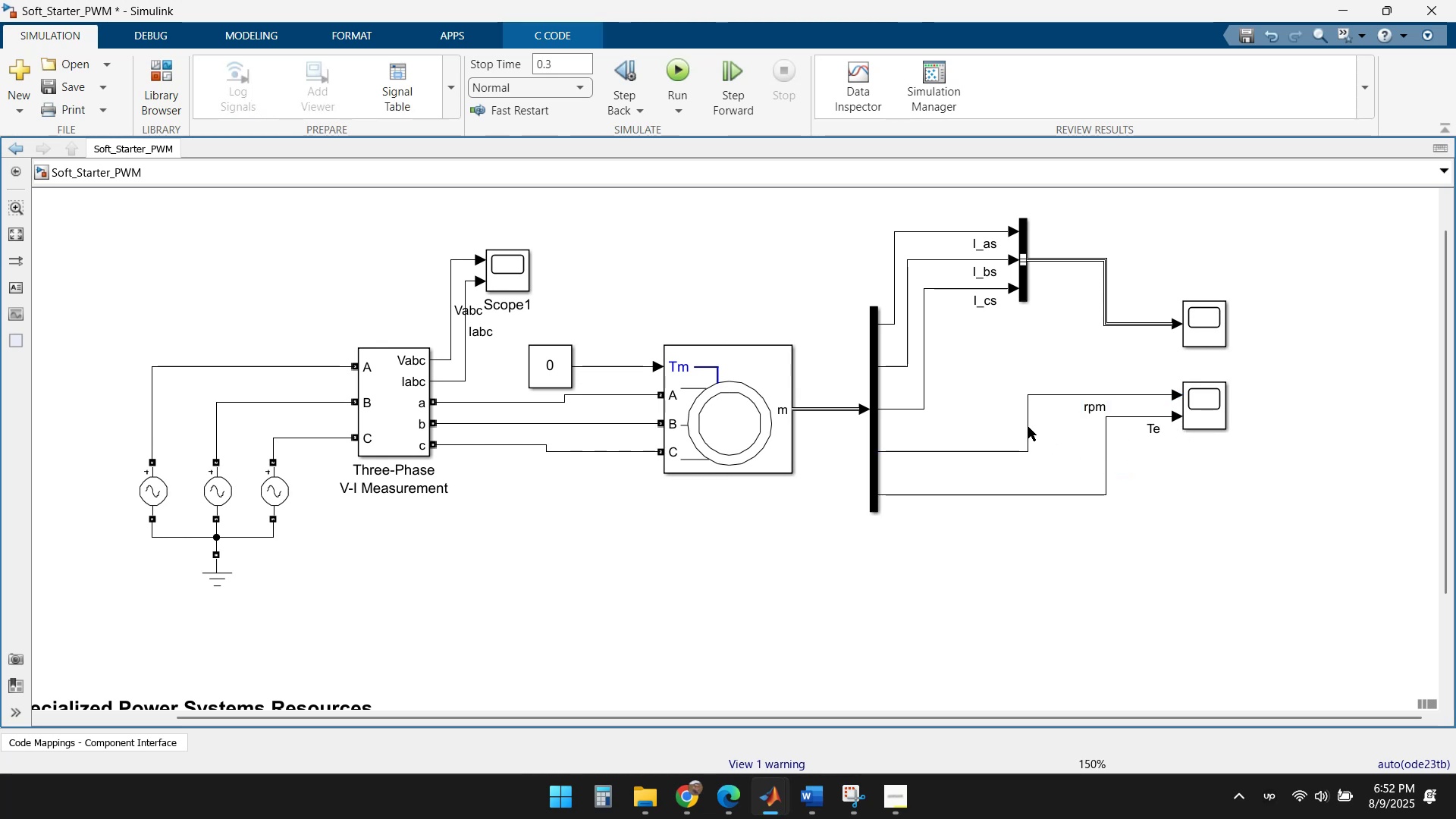 
left_click_drag(start_coordinate=[1028, 427], to_coordinate=[943, 426])
 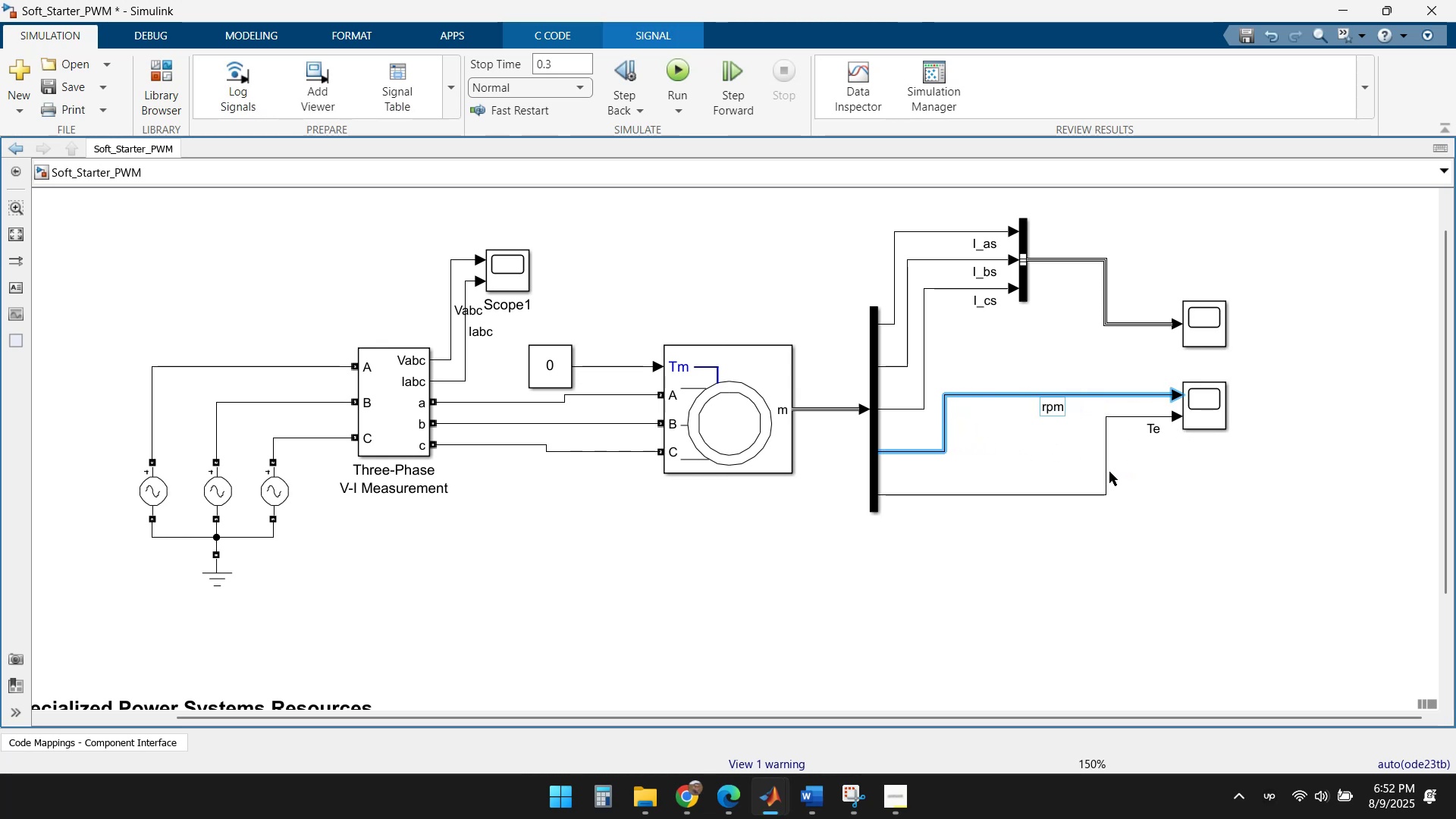 
left_click_drag(start_coordinate=[1106, 471], to_coordinate=[1131, 472])
 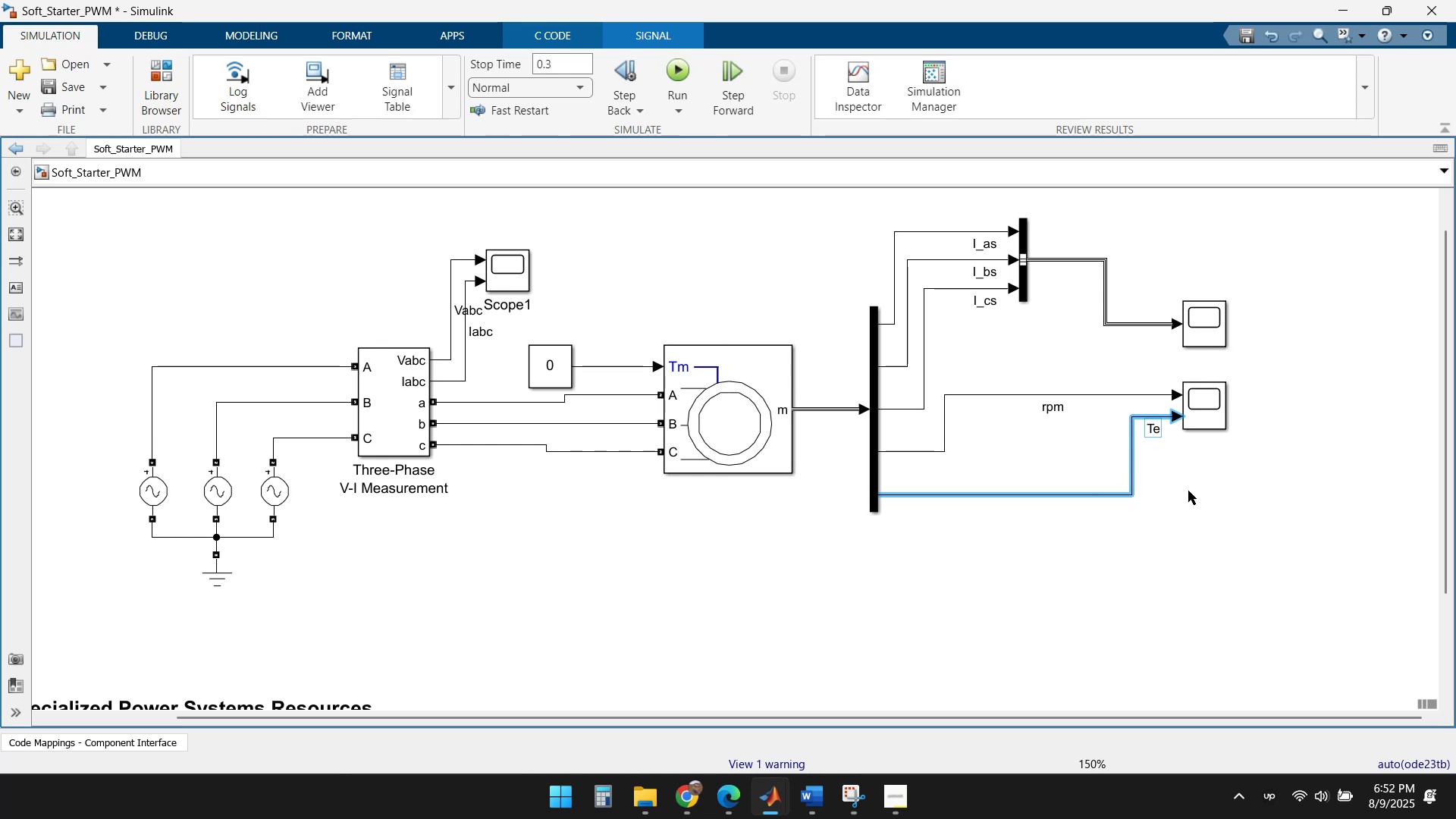 
left_click([1221, 494])
 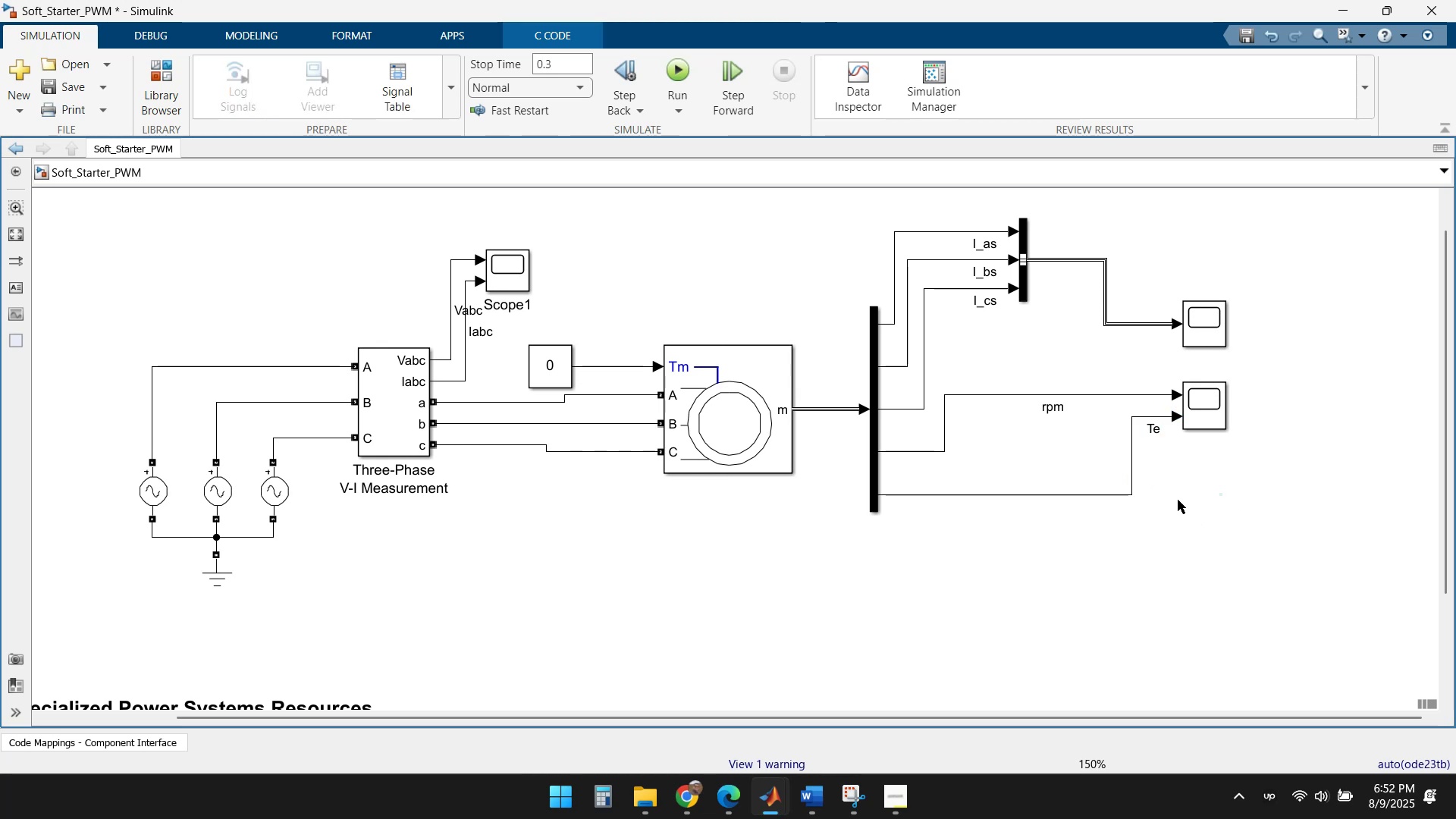 
left_click([1210, 409])
 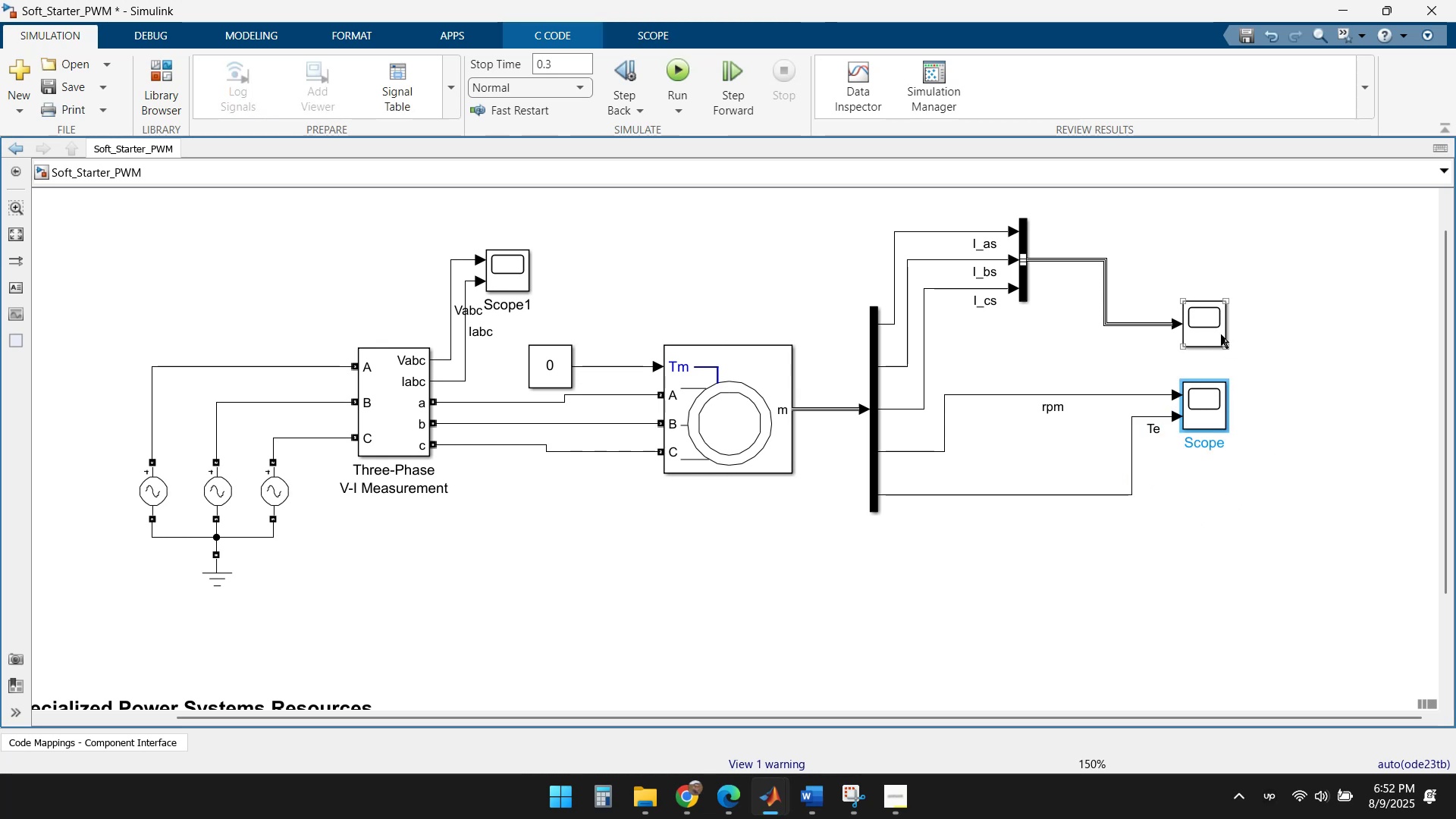 
left_click([1203, 318])
 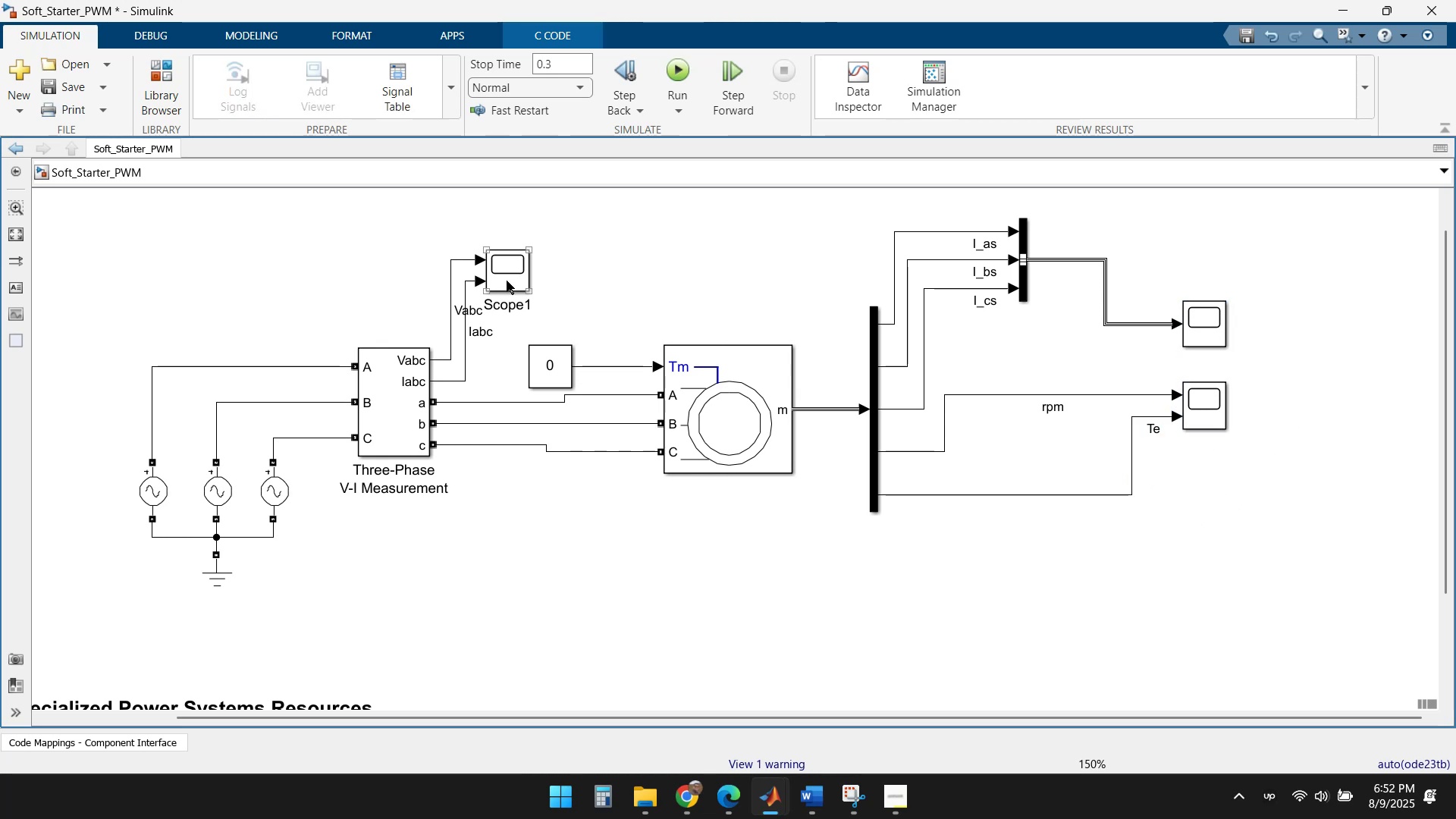 
double_click([512, 269])
 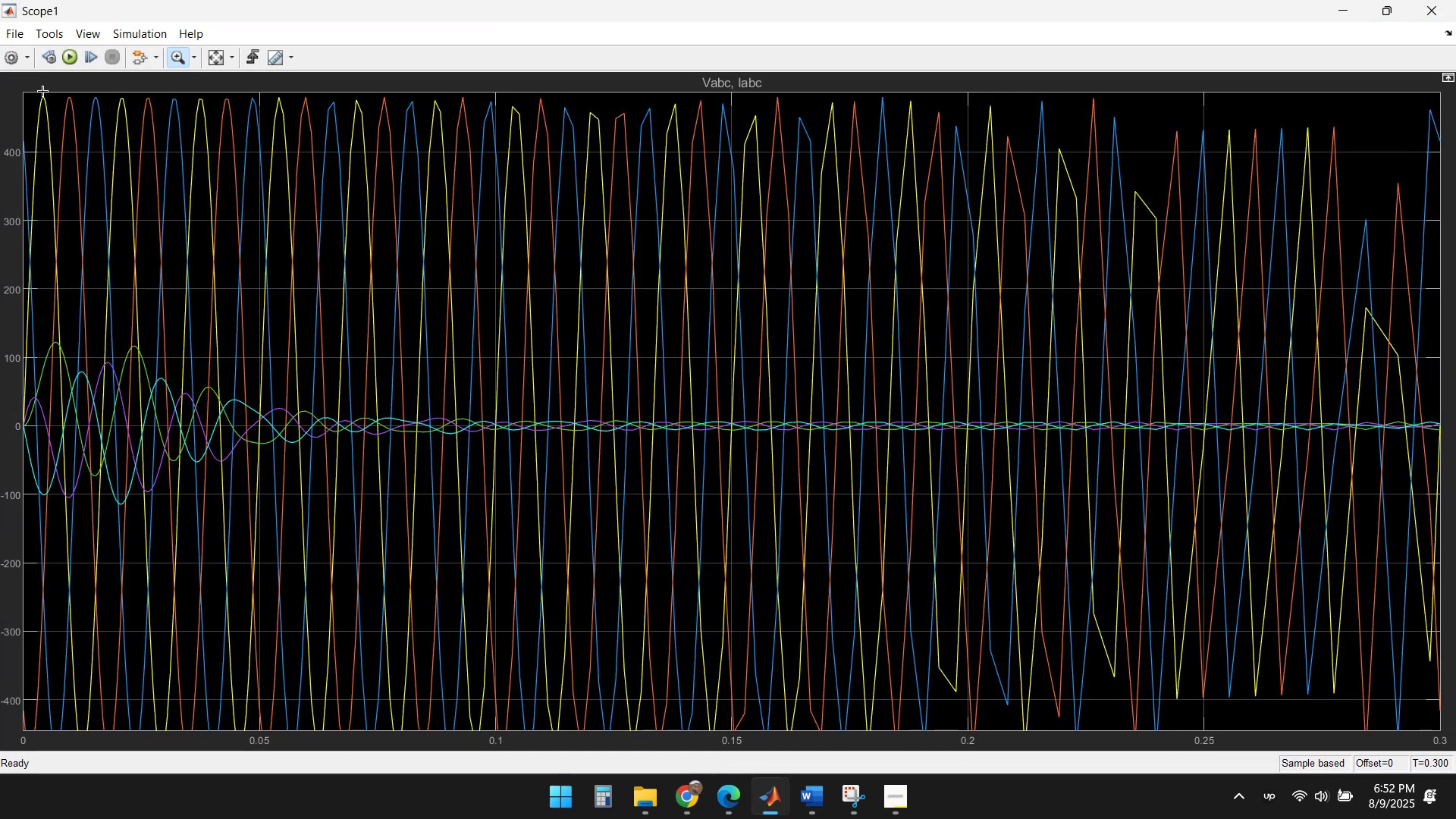 
left_click([71, 64])
 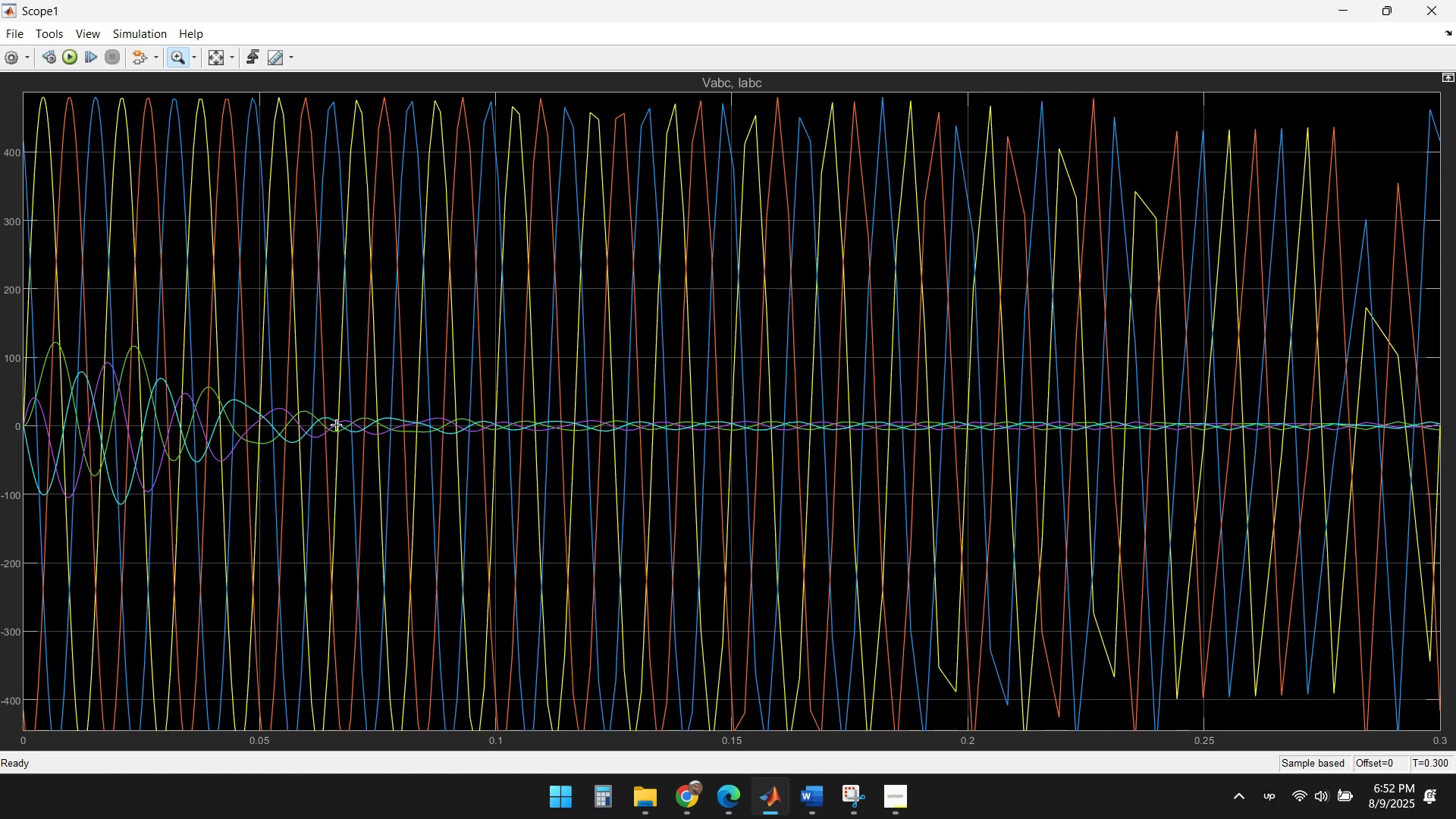 
left_click([1427, 16])
 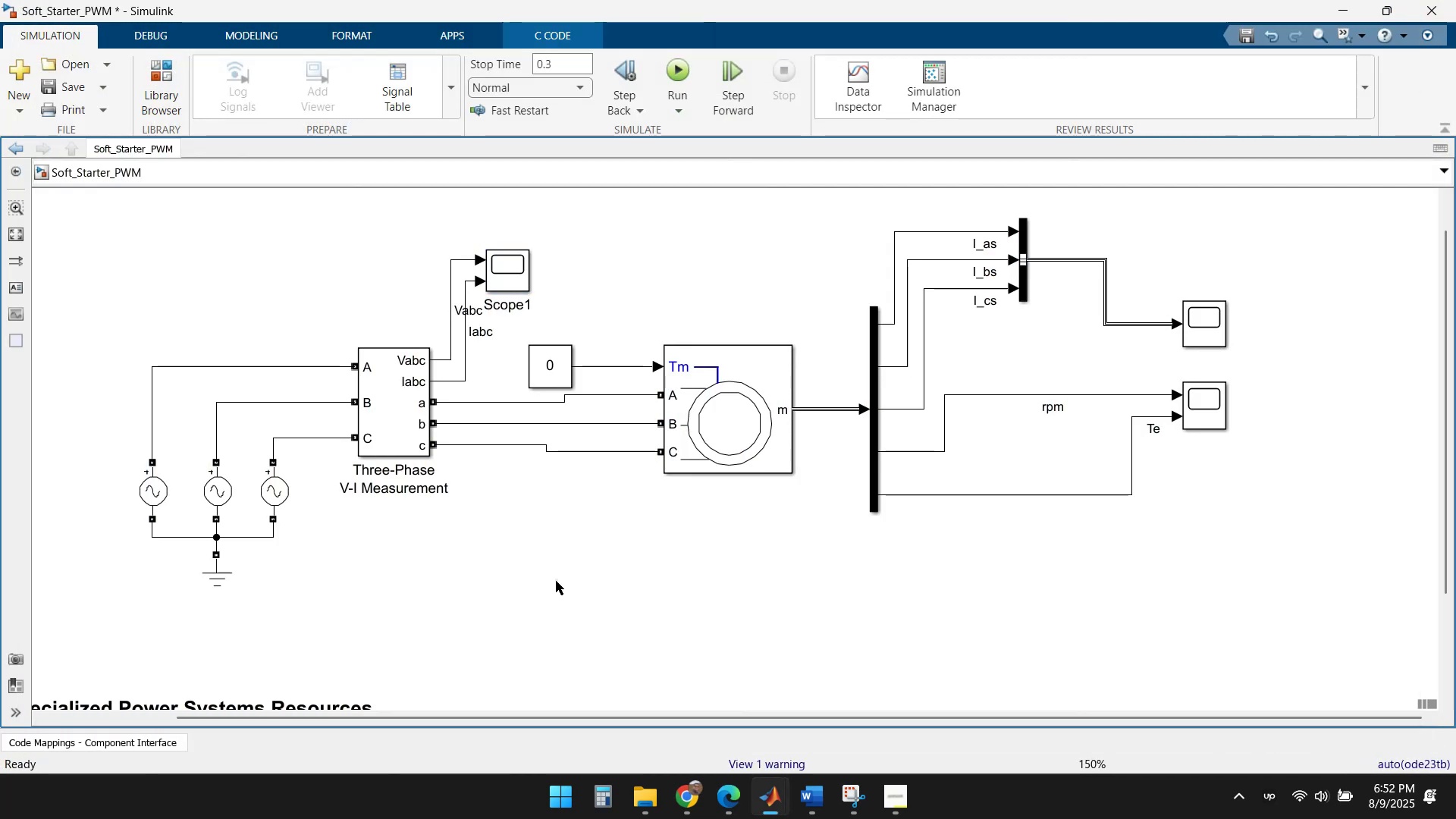 
left_click([780, 555])
 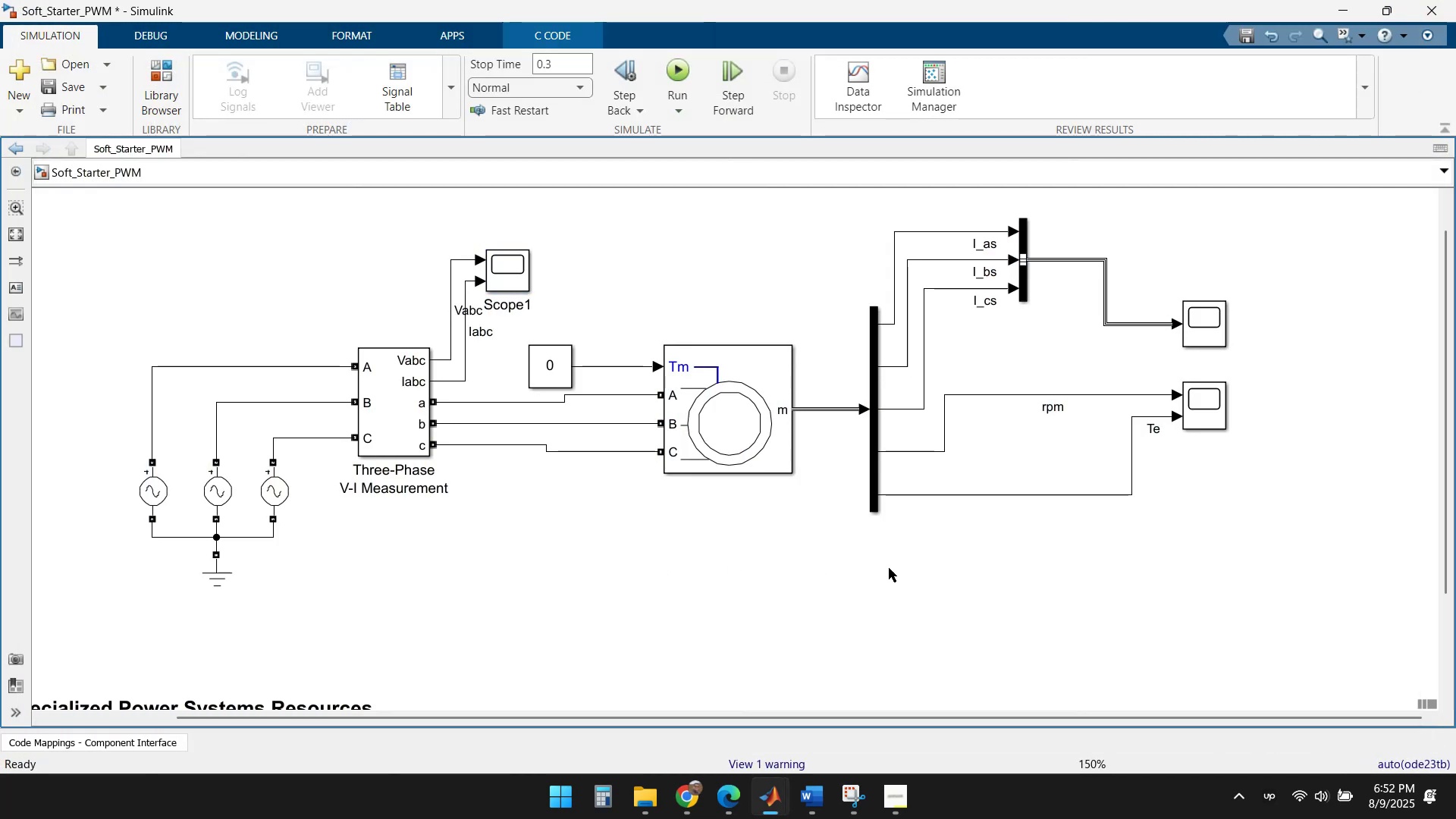 
left_click([1200, 414])
 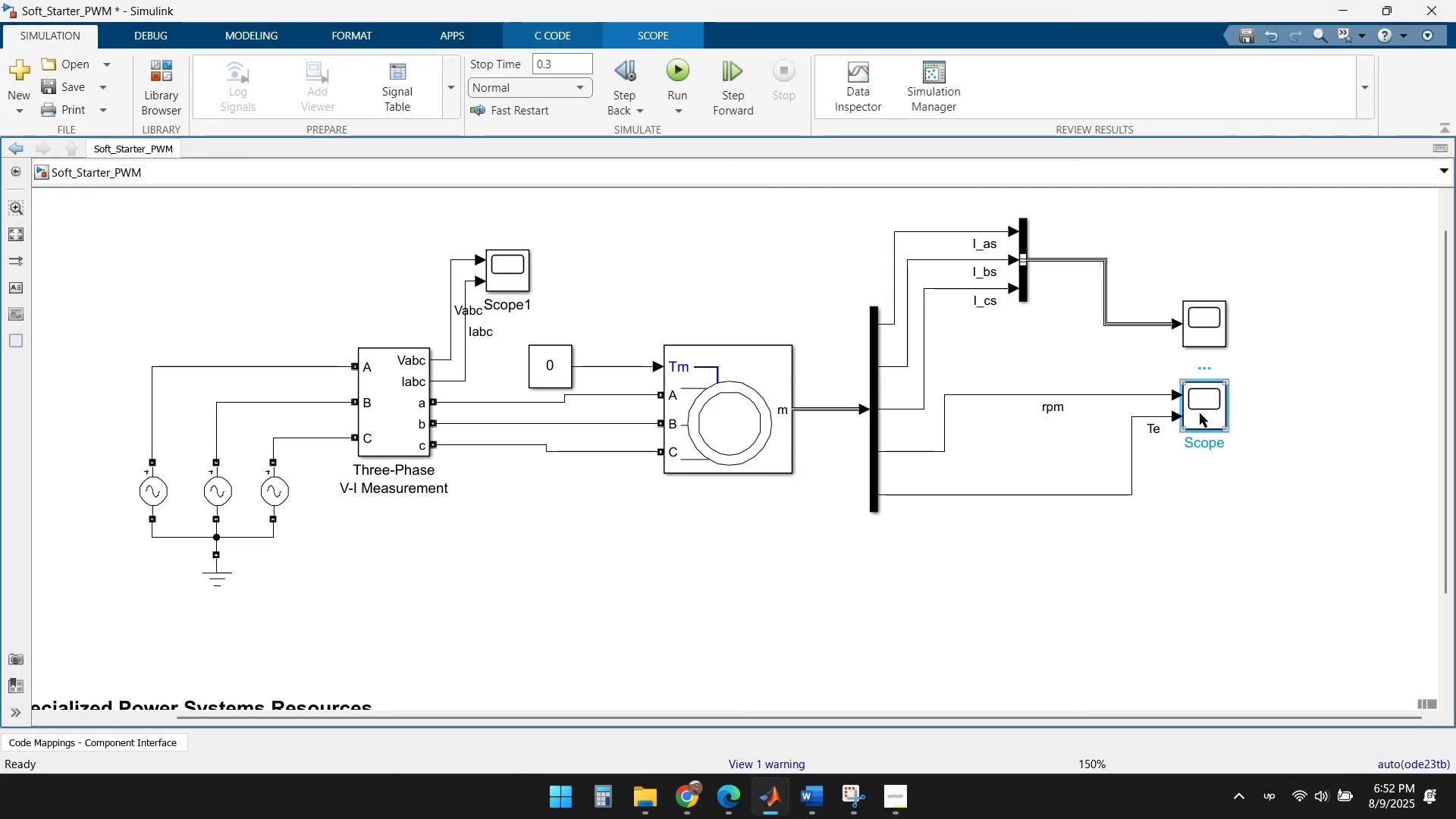 
key(Delete)
 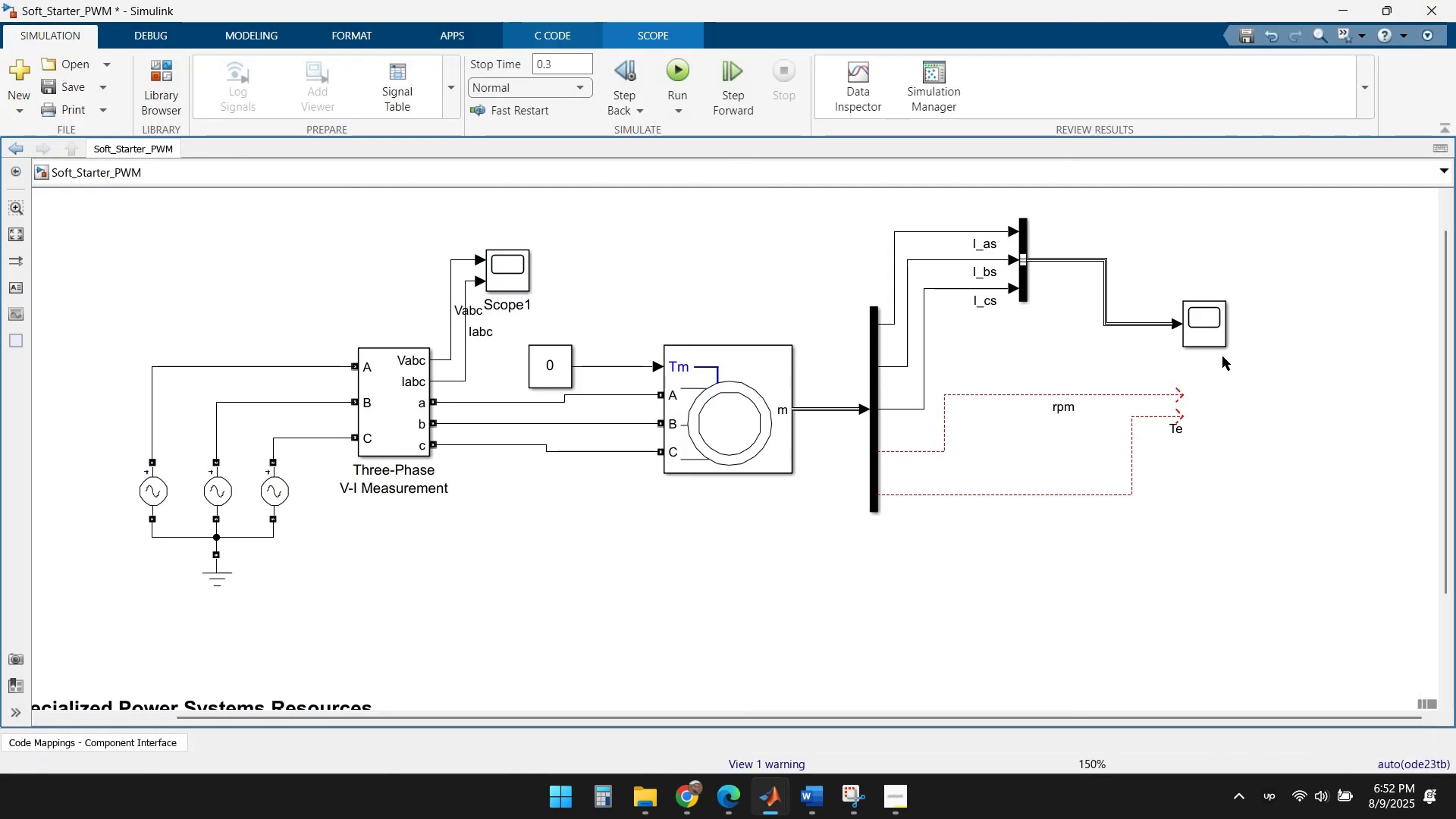 
left_click([1219, 328])
 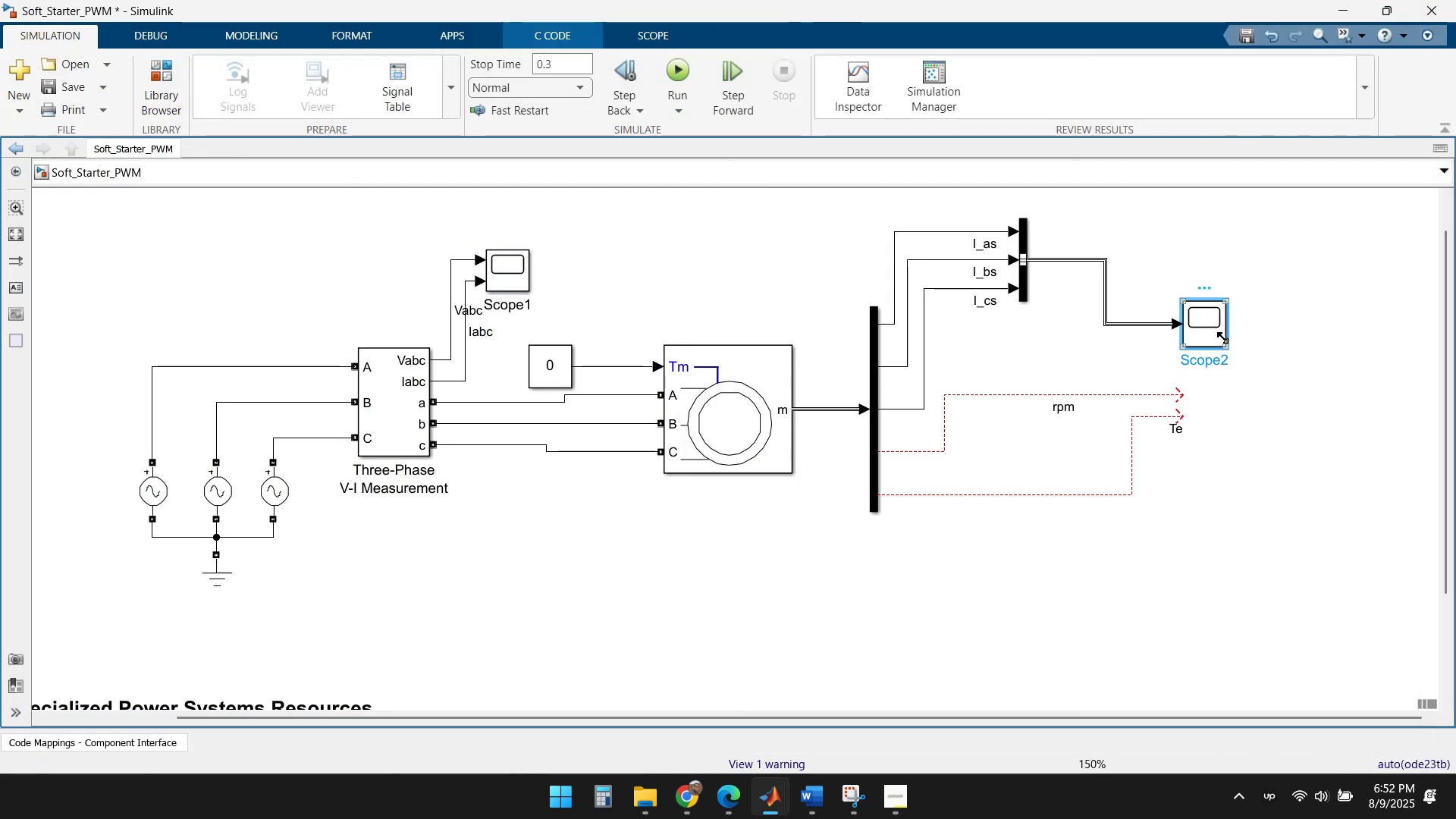 
key(Delete)
 